 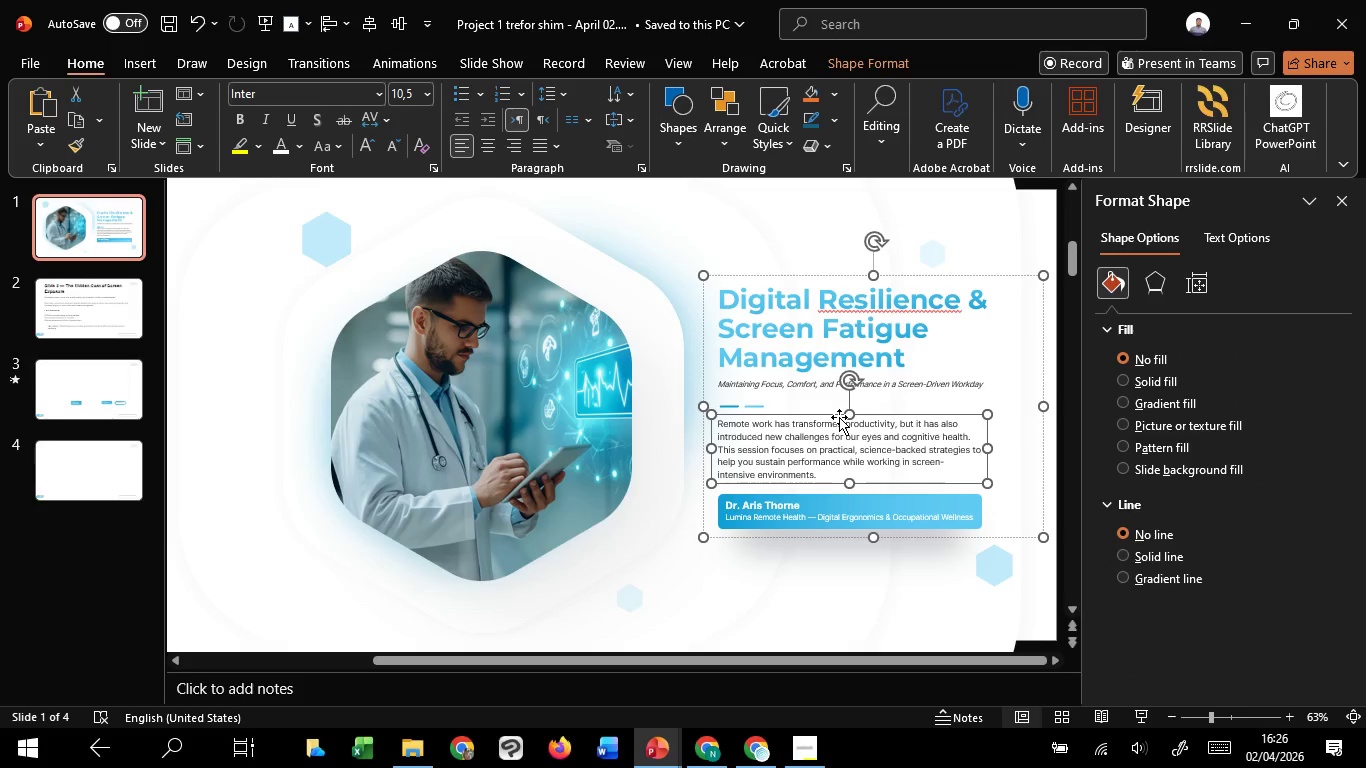 
key(Shift+ShiftLeft)
 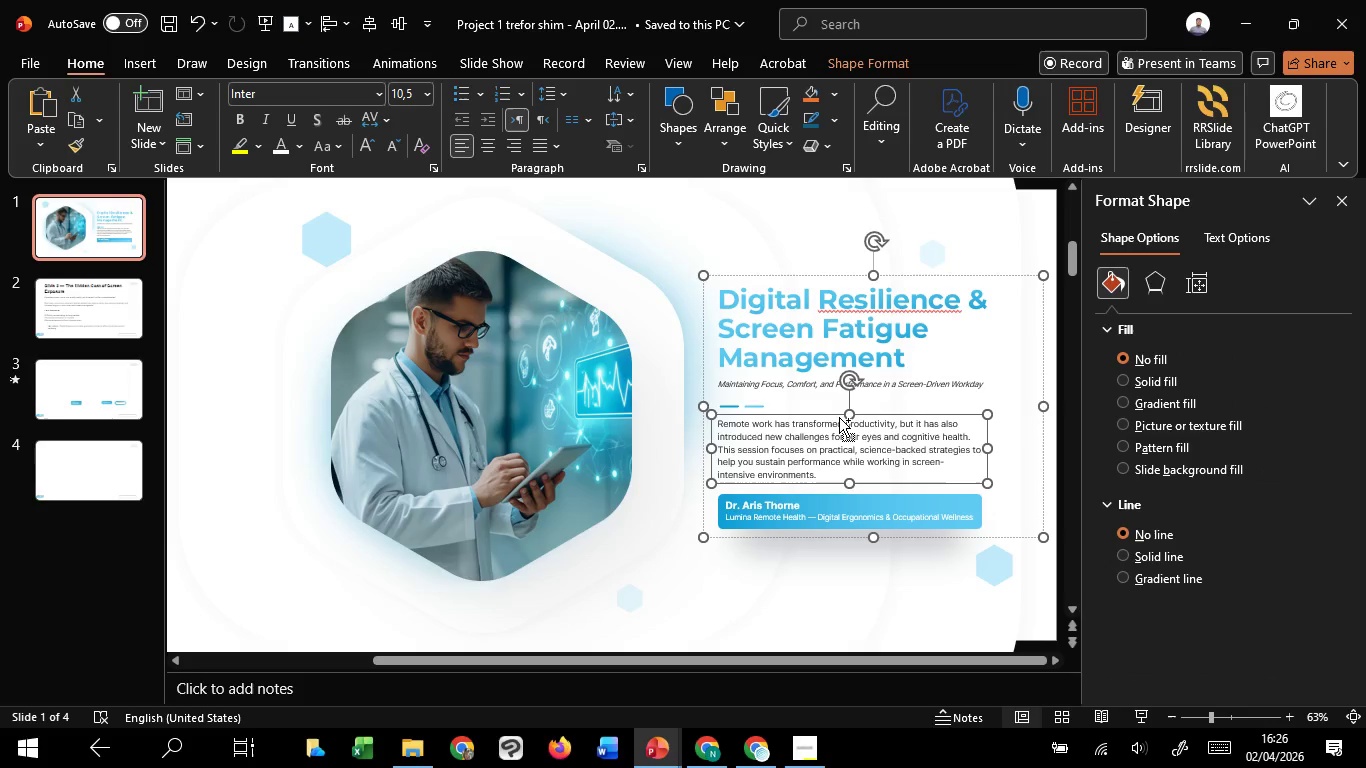 
key(Control+C)
 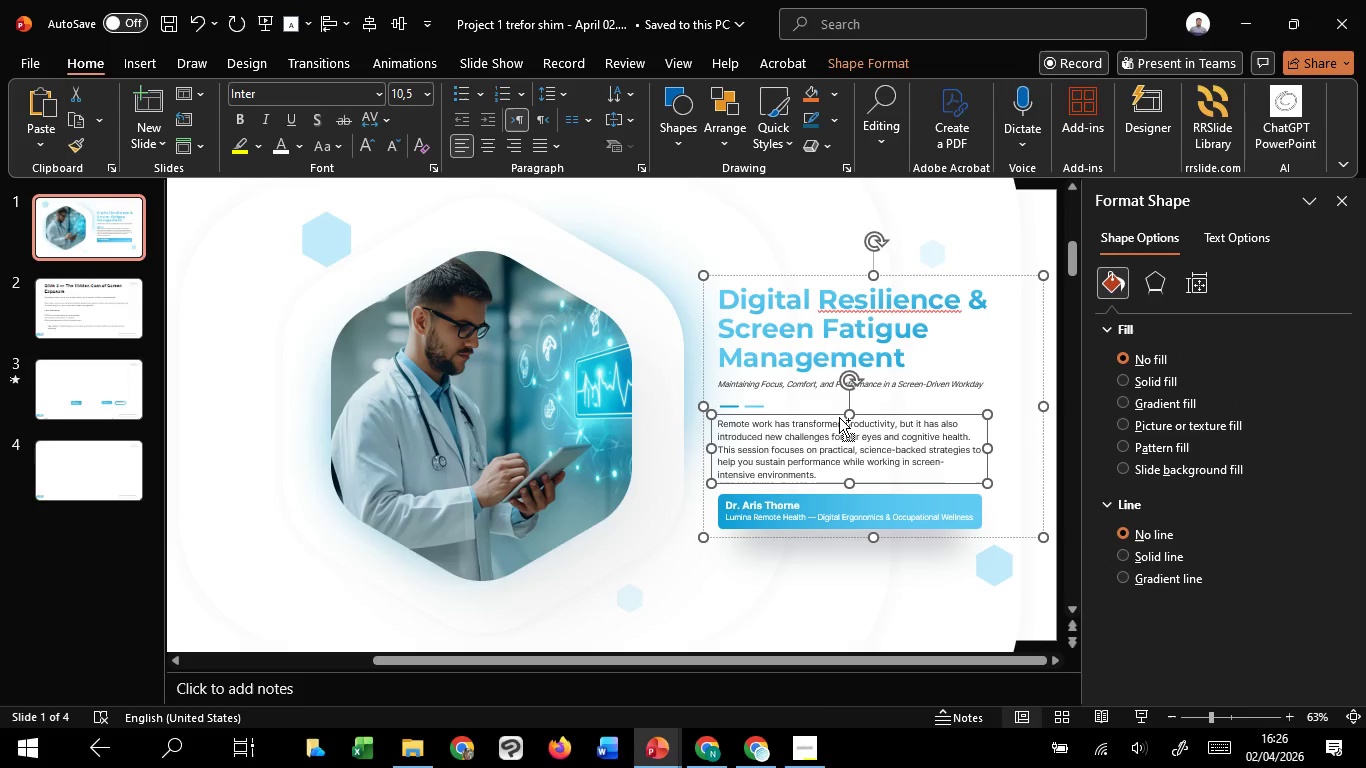 
key(Control+C)
 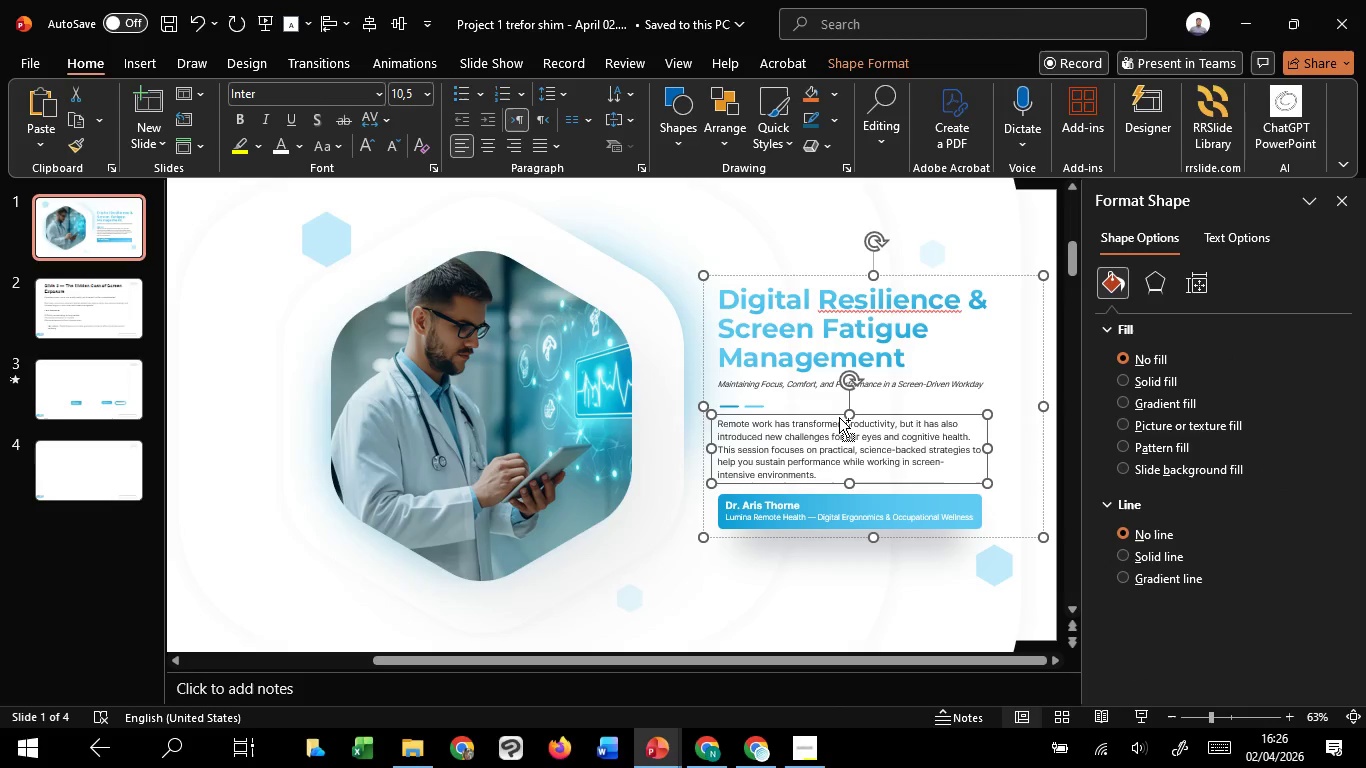 
key(Control+C)
 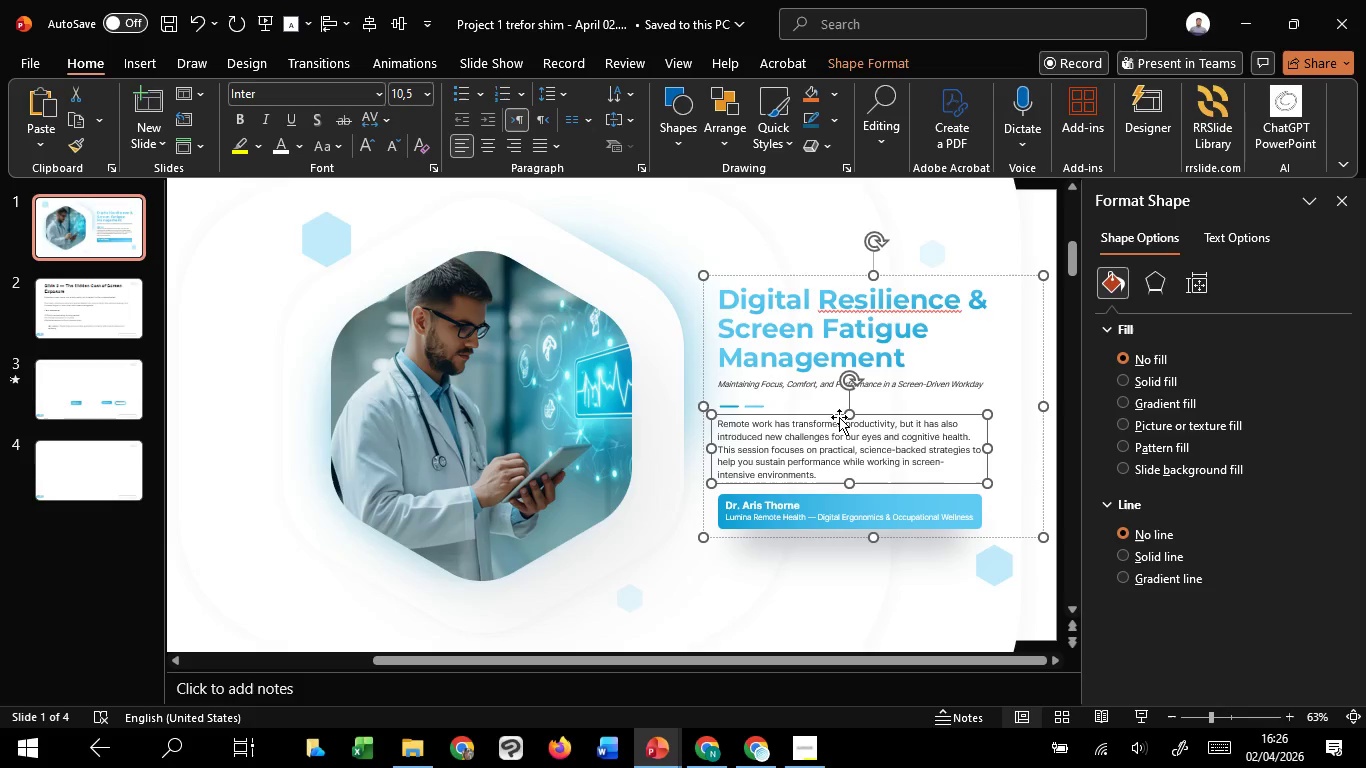 
key(Control+C)
 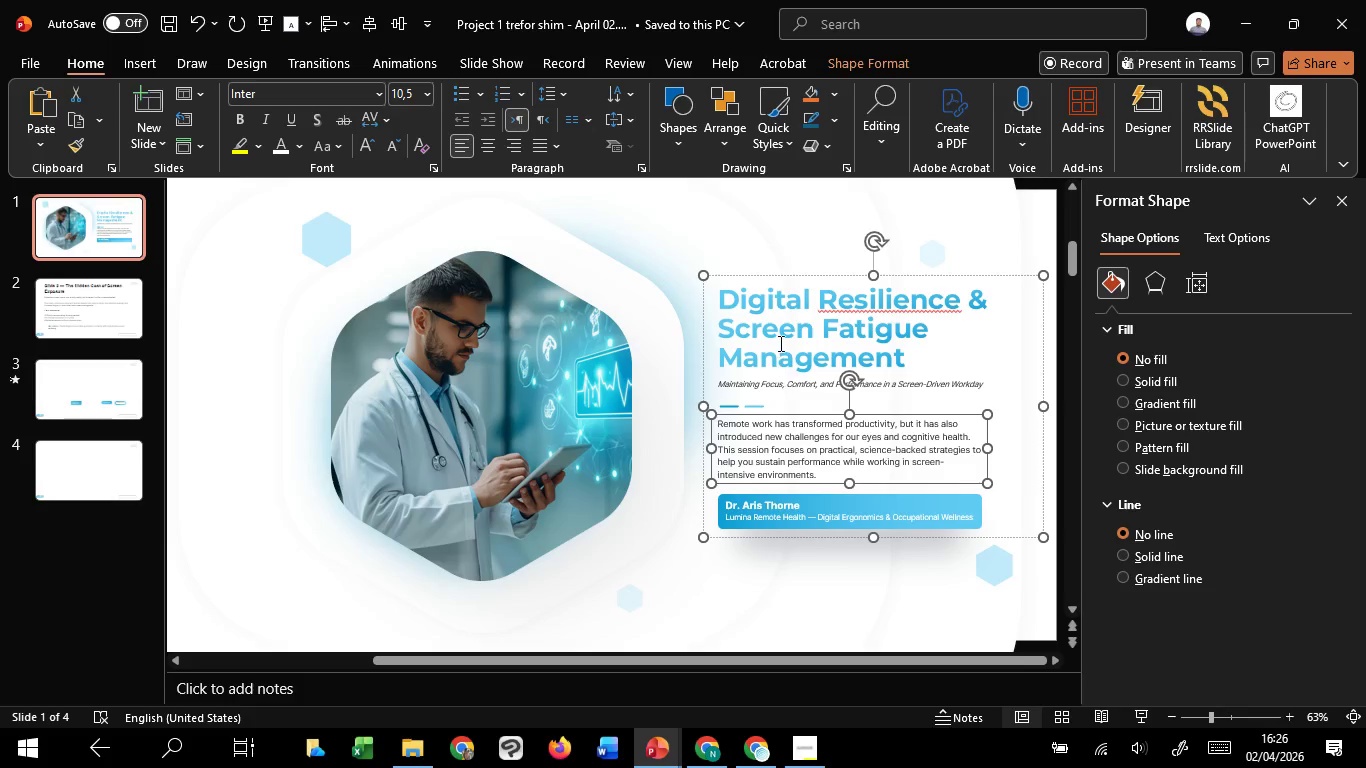 
hold_key(key=ShiftLeft, duration=0.64)
left_click([779, 343])
 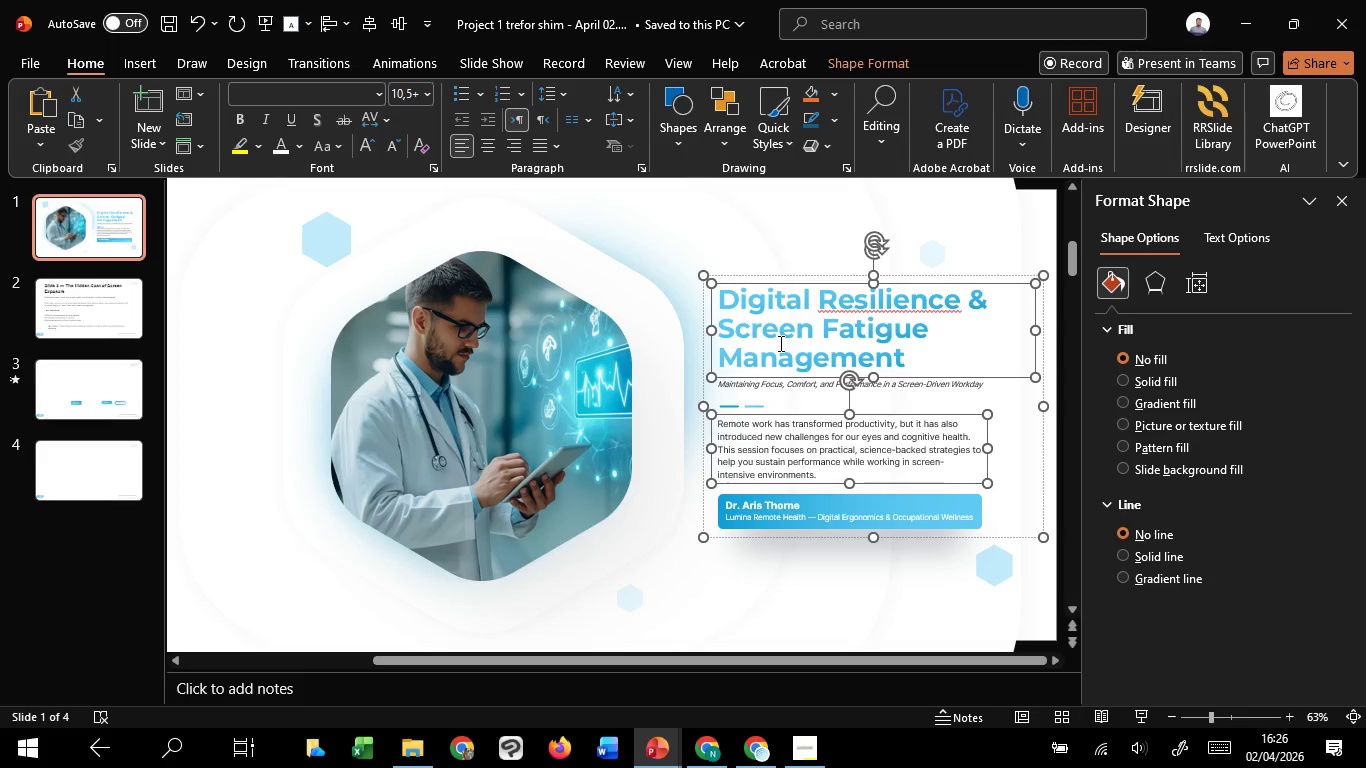 
key(Control+C)
 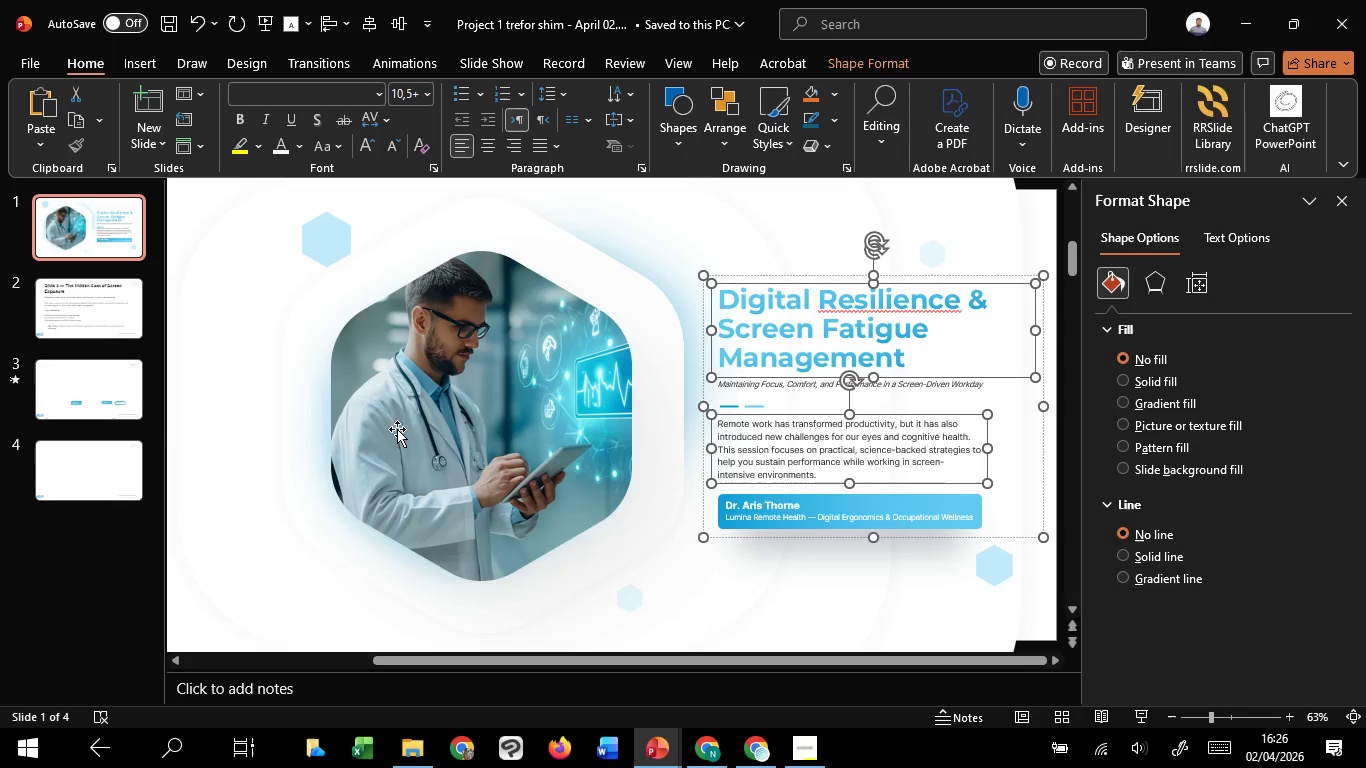 
key(Control+C)
 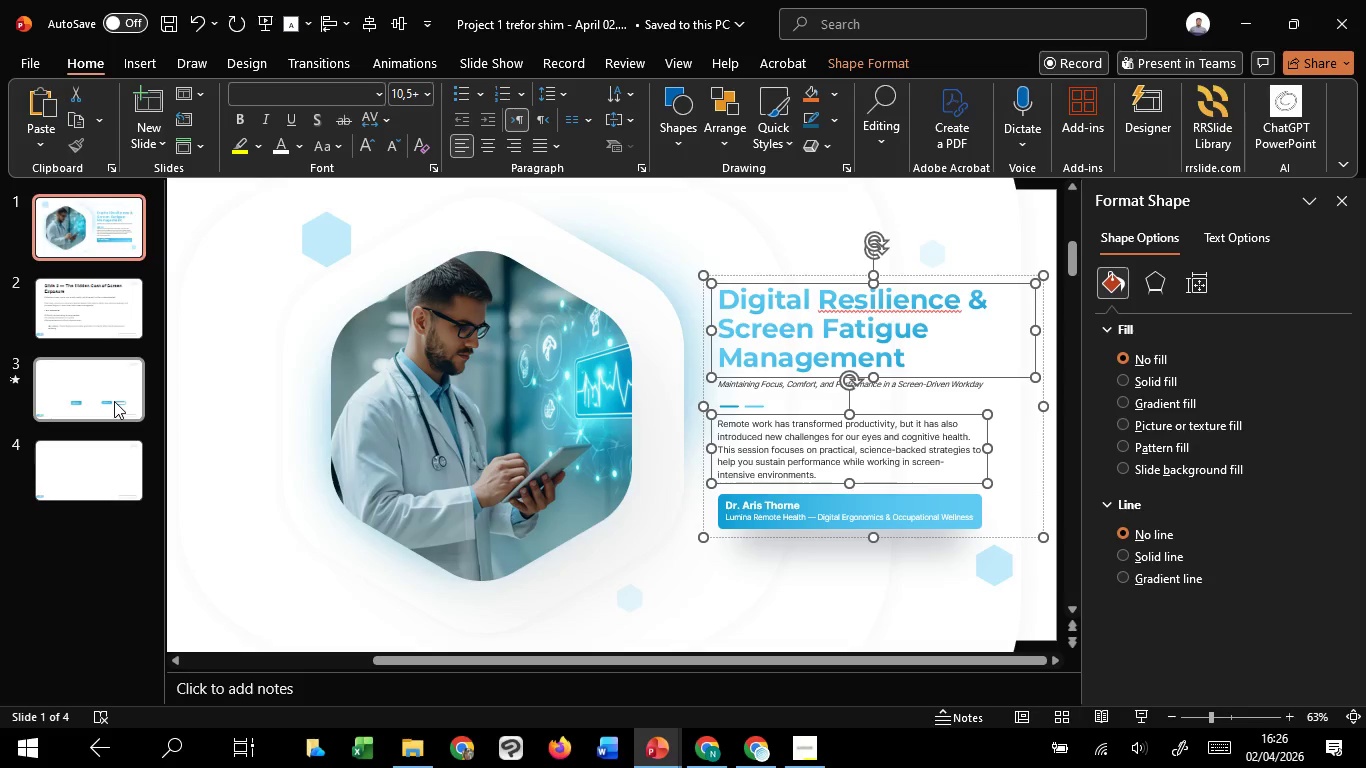 
left_click([114, 401])
 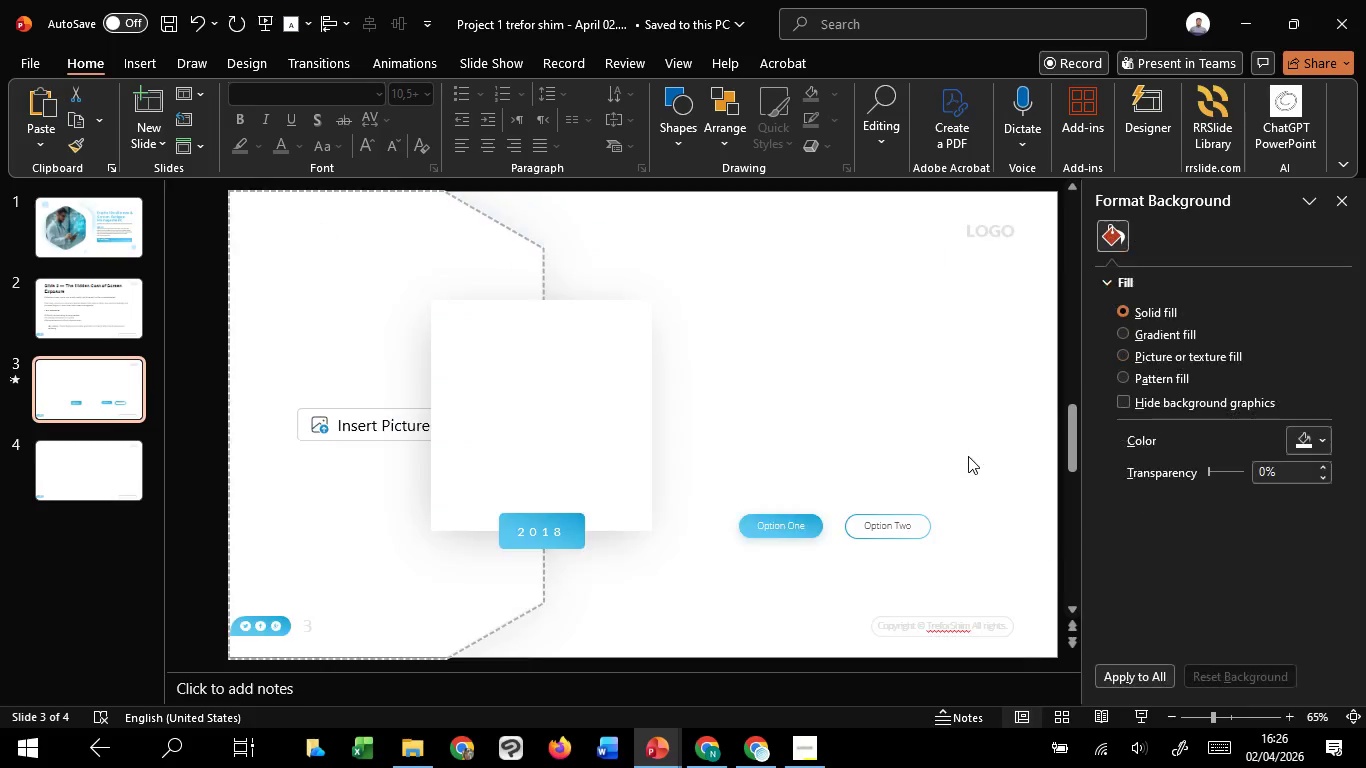 
key(Control+V)
 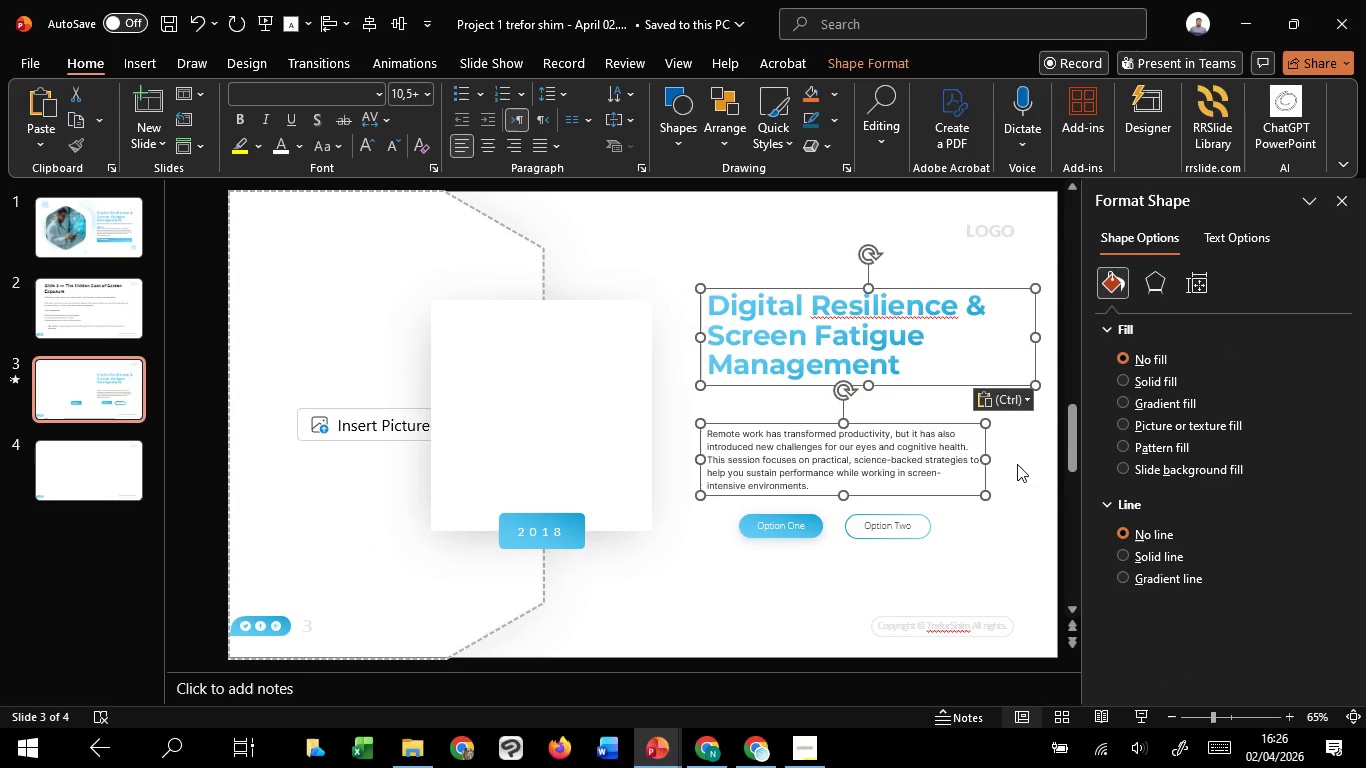 
left_click([1017, 464])
 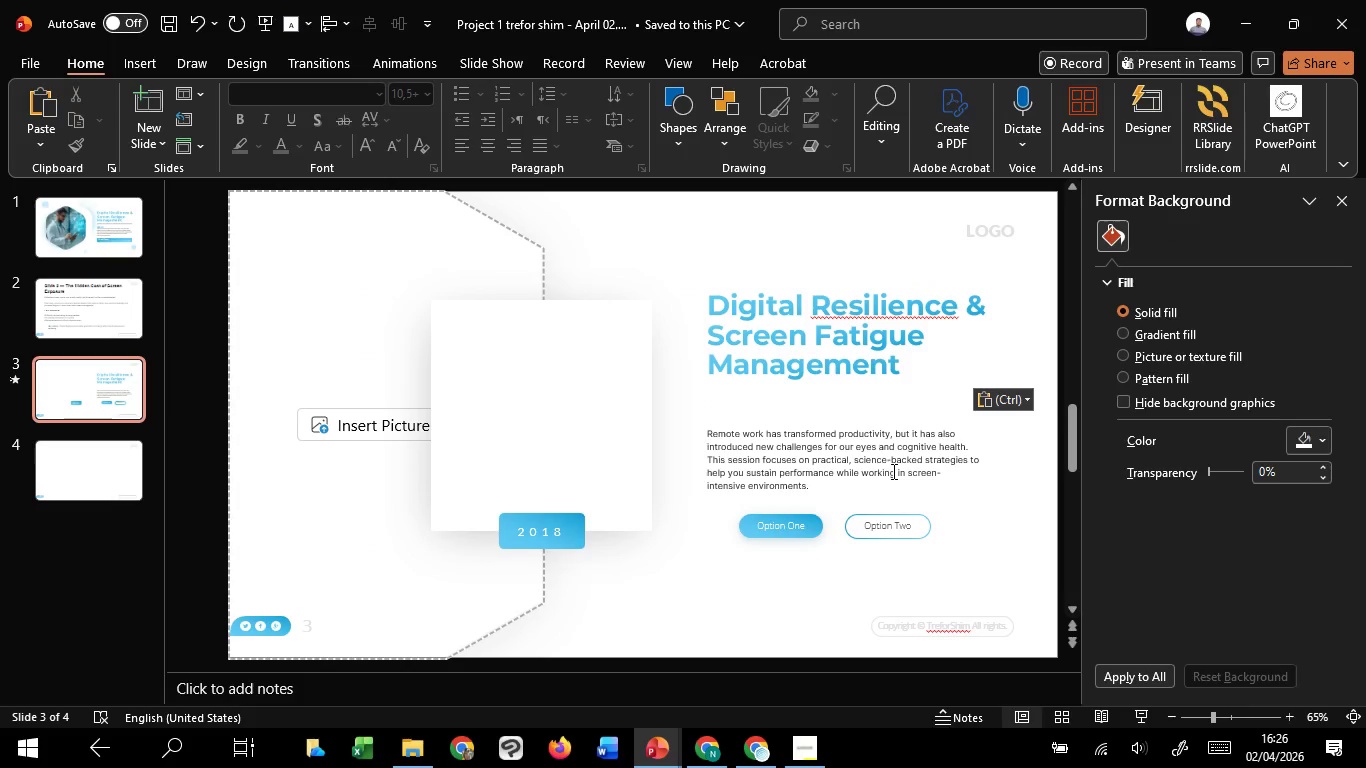 
left_click([892, 471])
 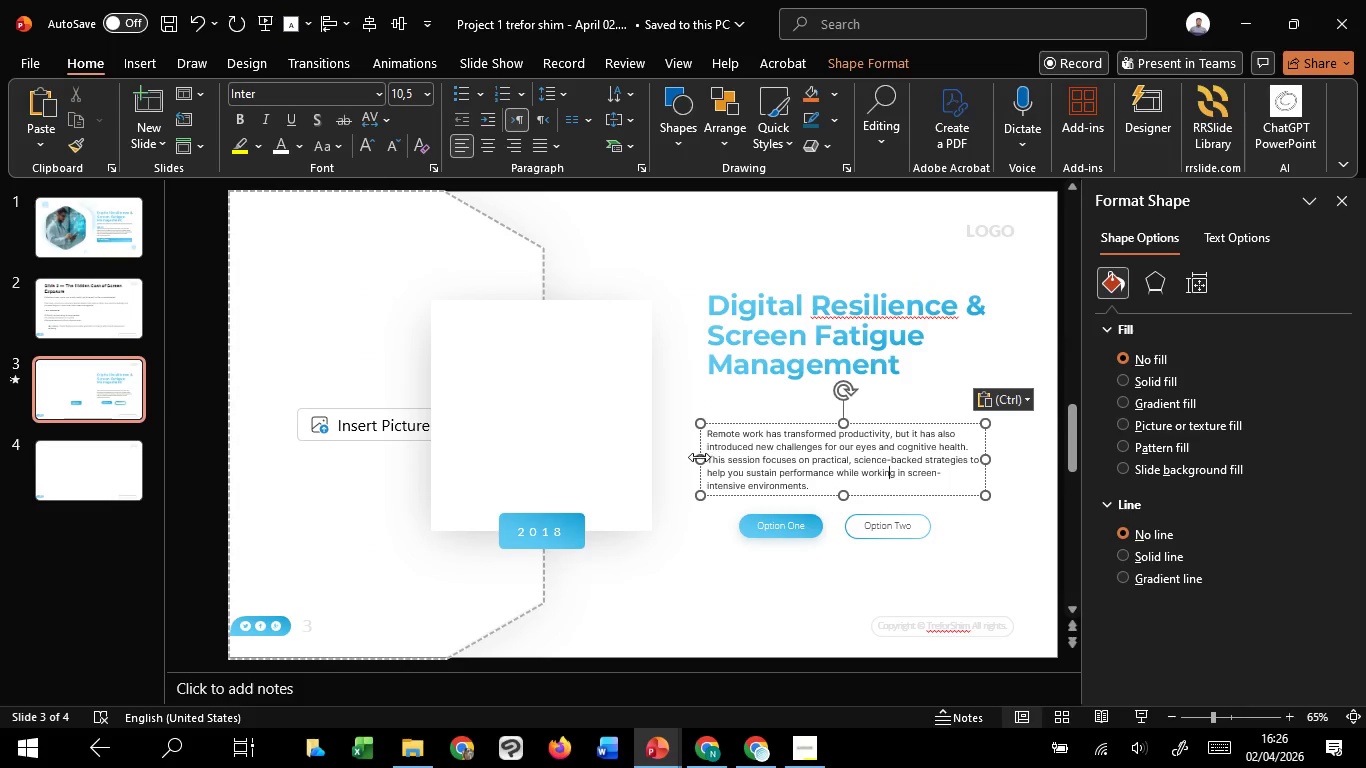 
left_click_drag(start_coordinate=[699, 457], to_coordinate=[735, 453])
 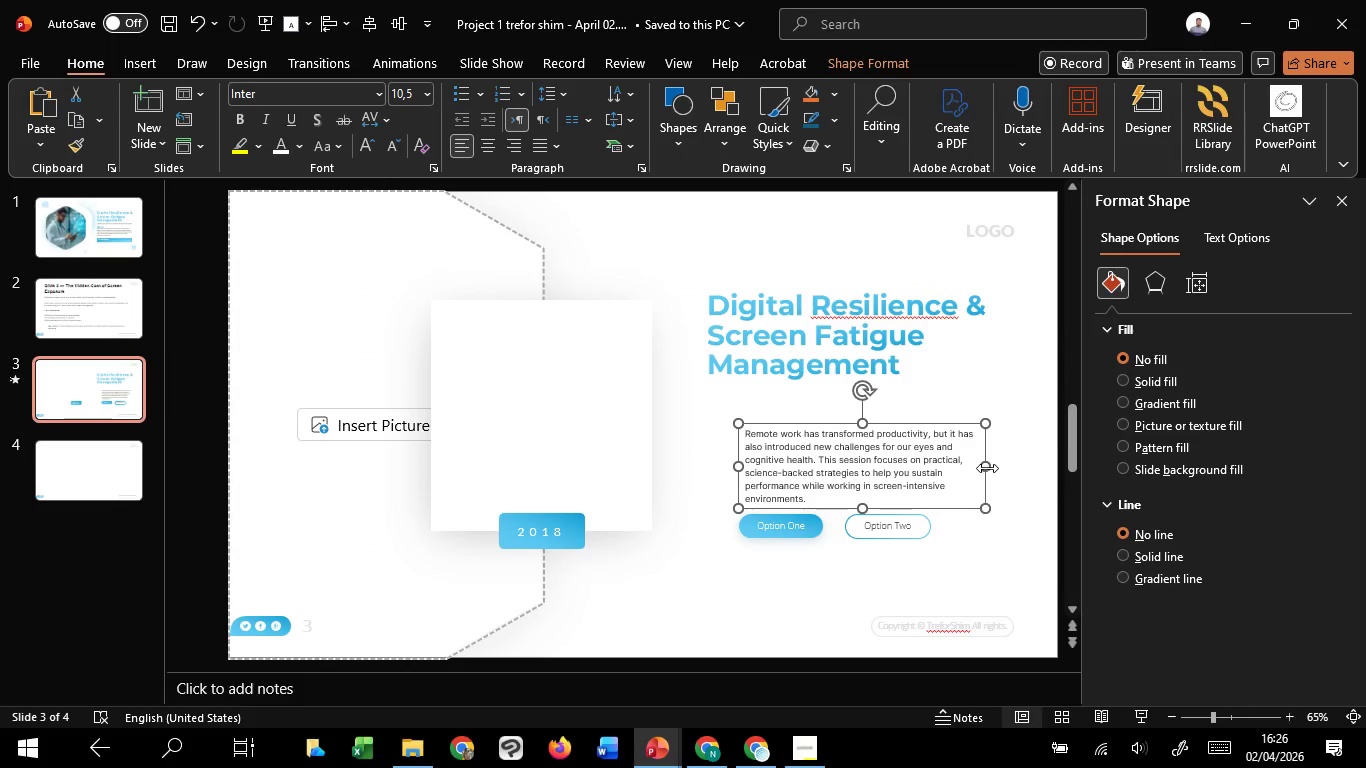 
left_click_drag(start_coordinate=[988, 468], to_coordinate=[1029, 468])
 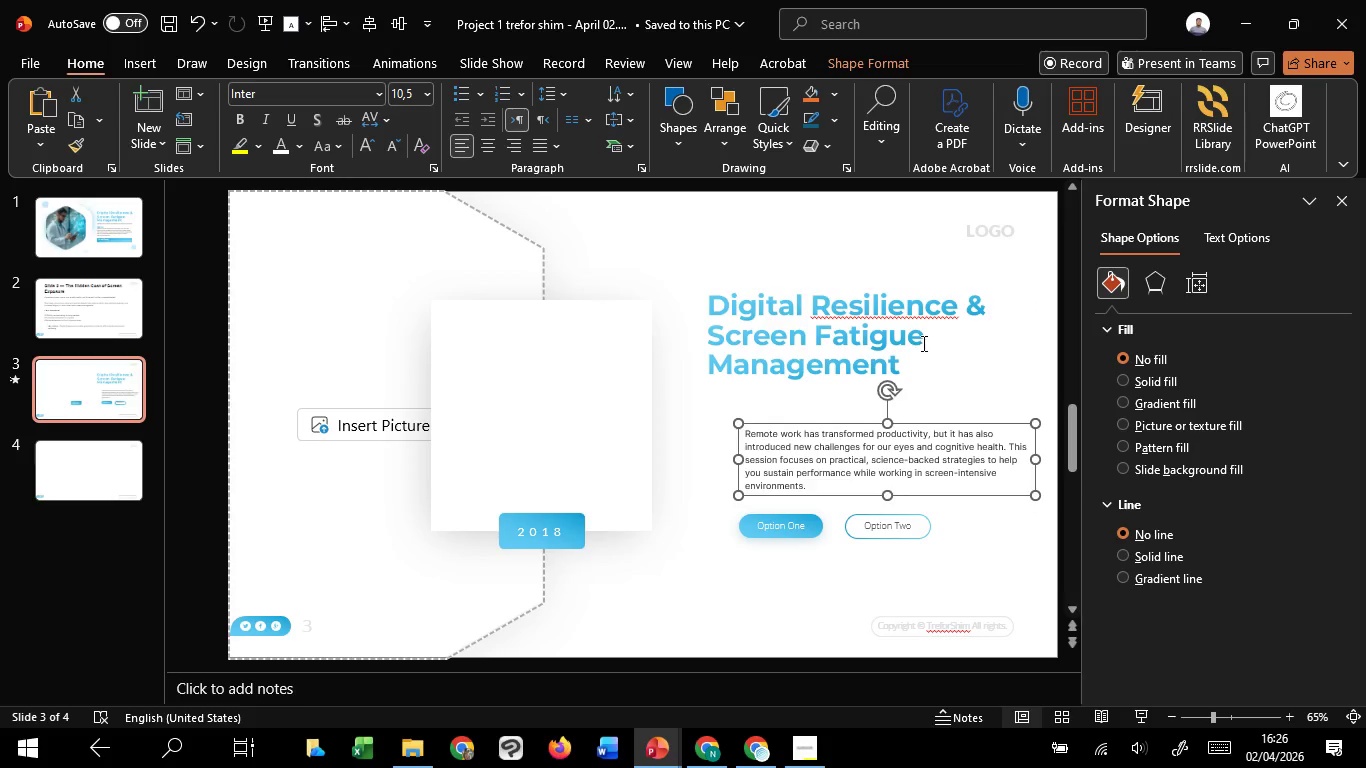 
left_click([922, 343])
 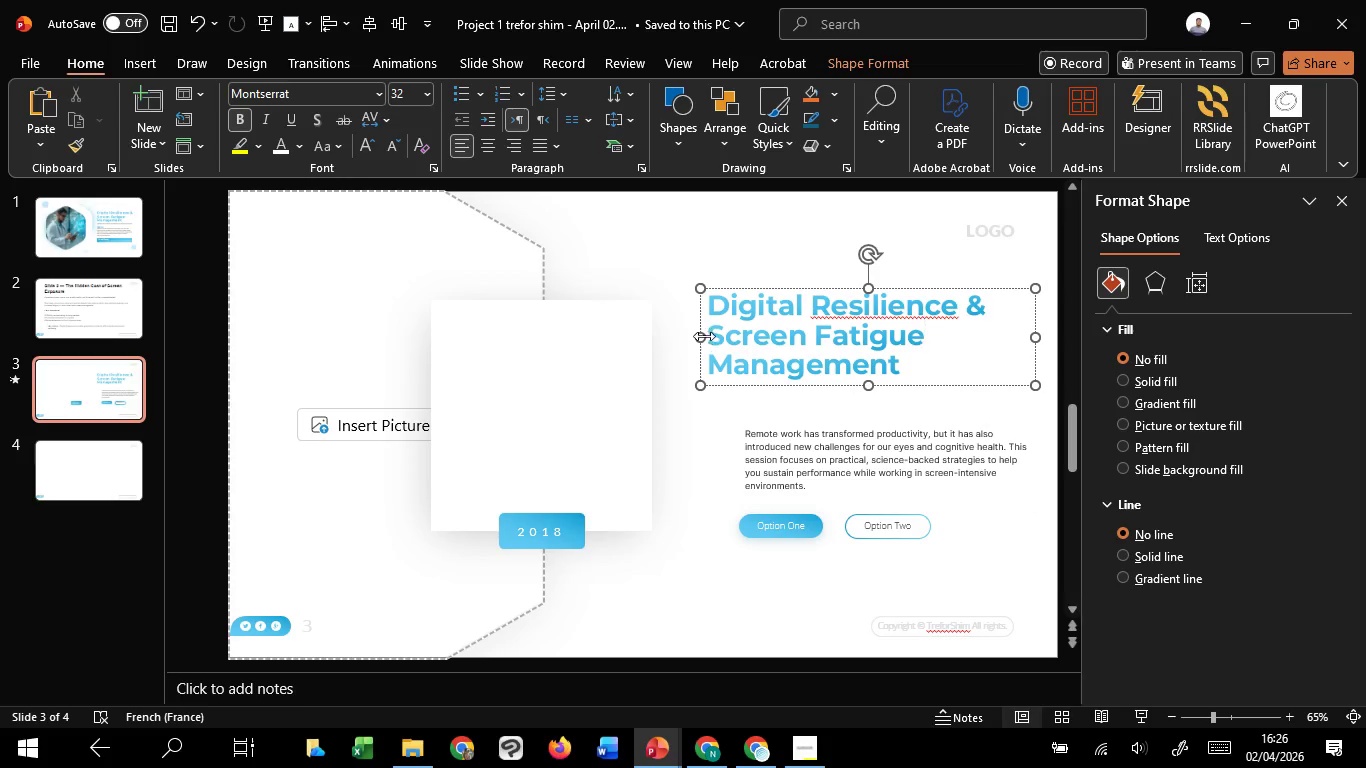 
left_click_drag(start_coordinate=[701, 336], to_coordinate=[739, 347])
 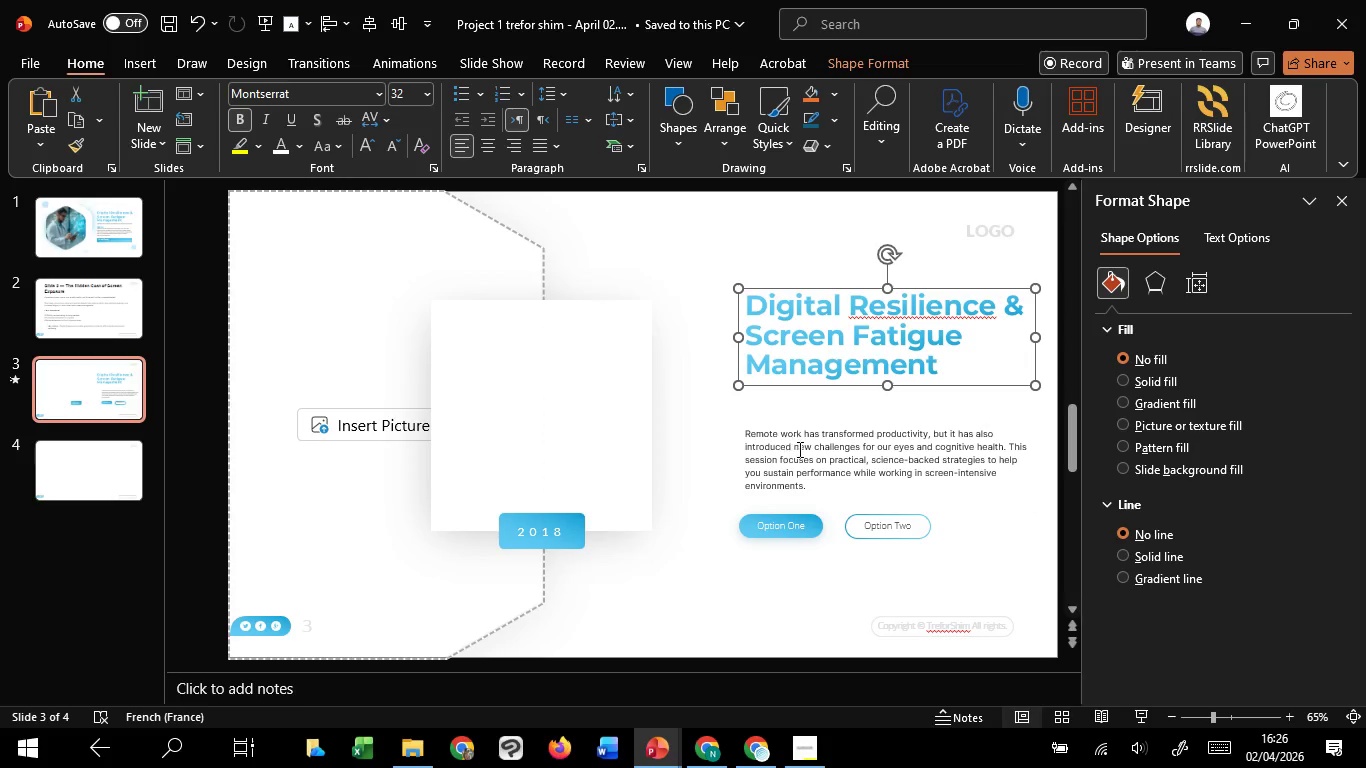 
hold_key(key=ShiftLeft, duration=1.22)
left_click([799, 449])
 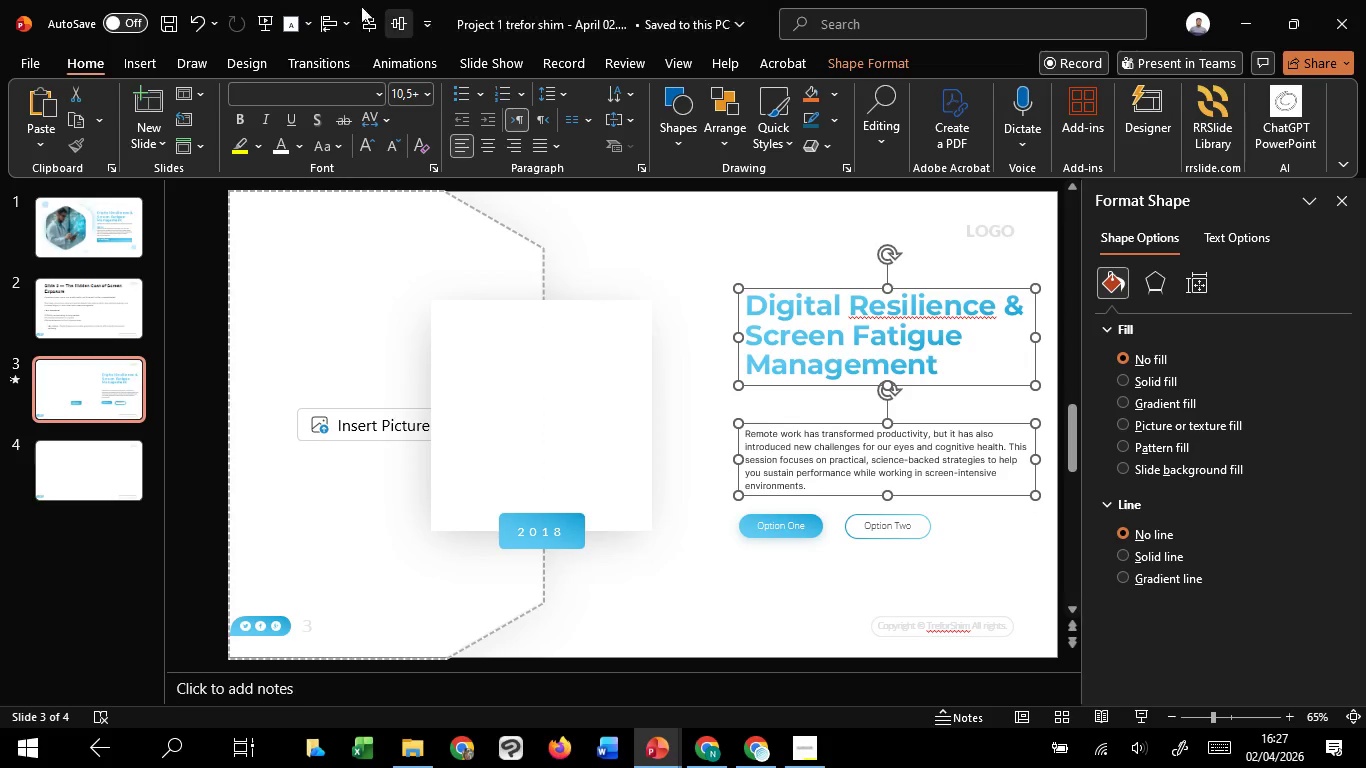 
hold_key(key=ShiftLeft, duration=1.75)
left_click([335, 11])
 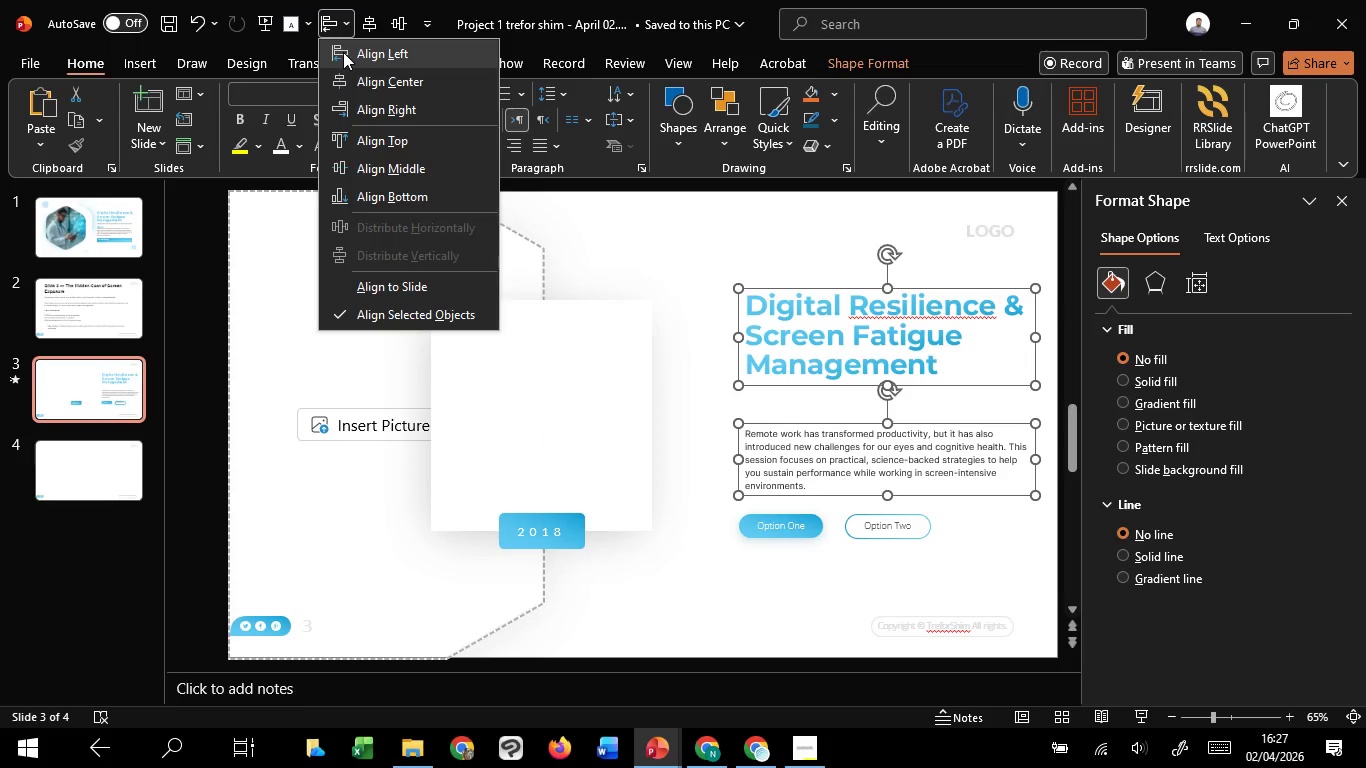 
left_click([343, 52])
 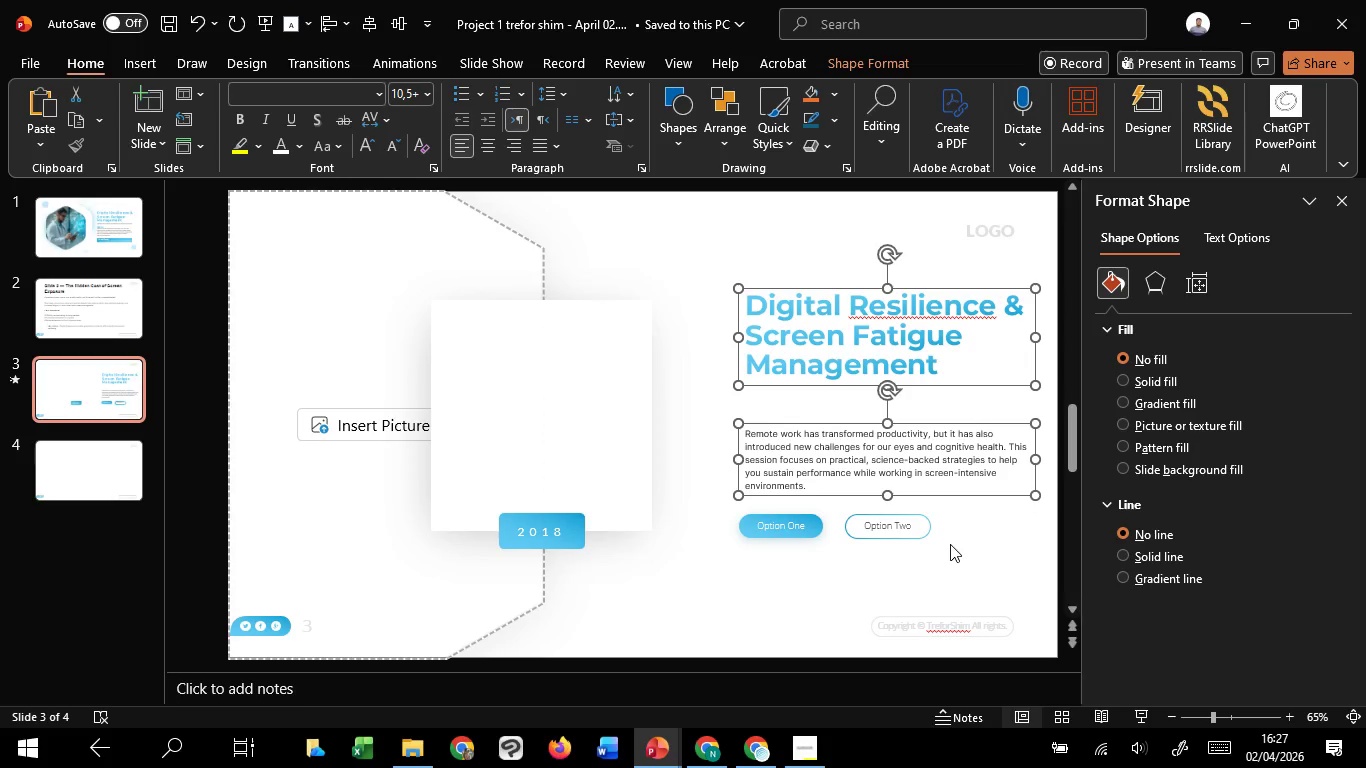 
hold_key(key=ShiftLeft, duration=1.52)
left_click([803, 524])
 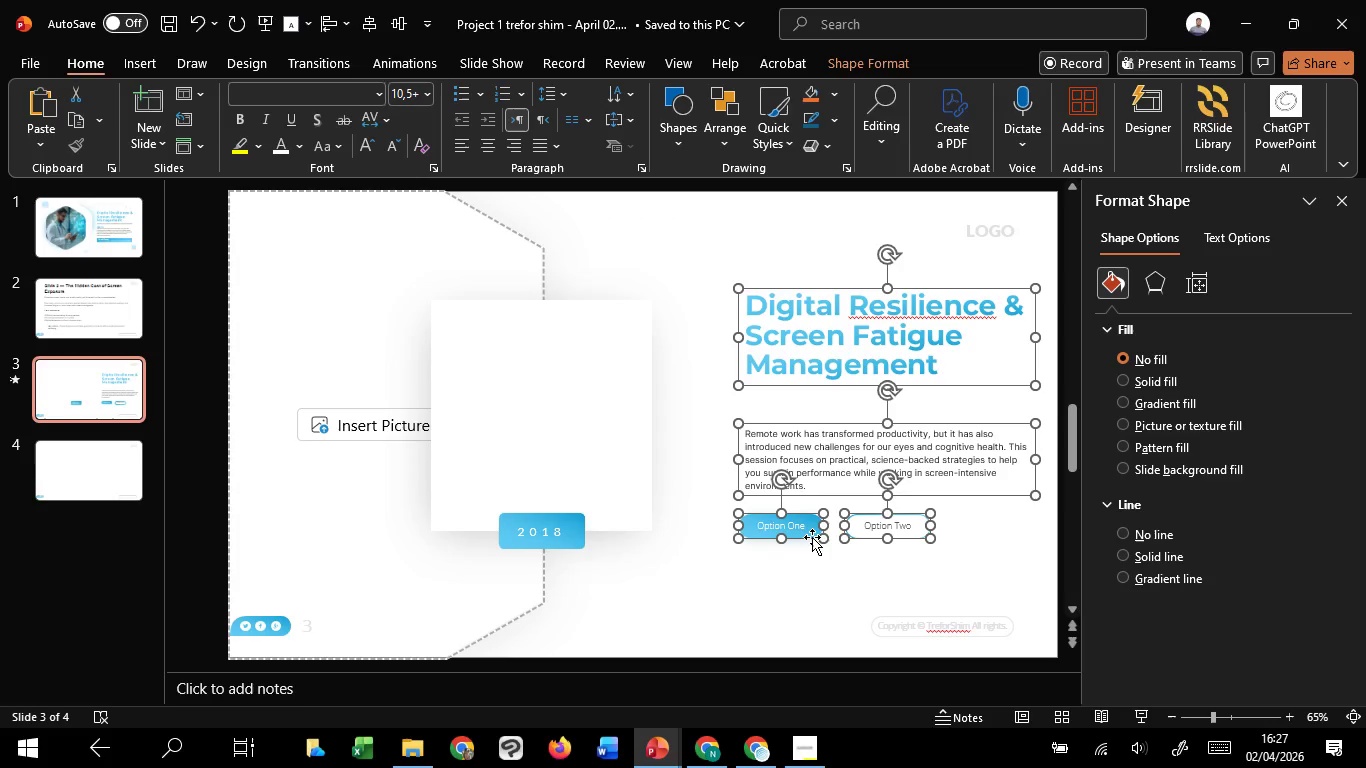 
key(Shift+ShiftLeft)
 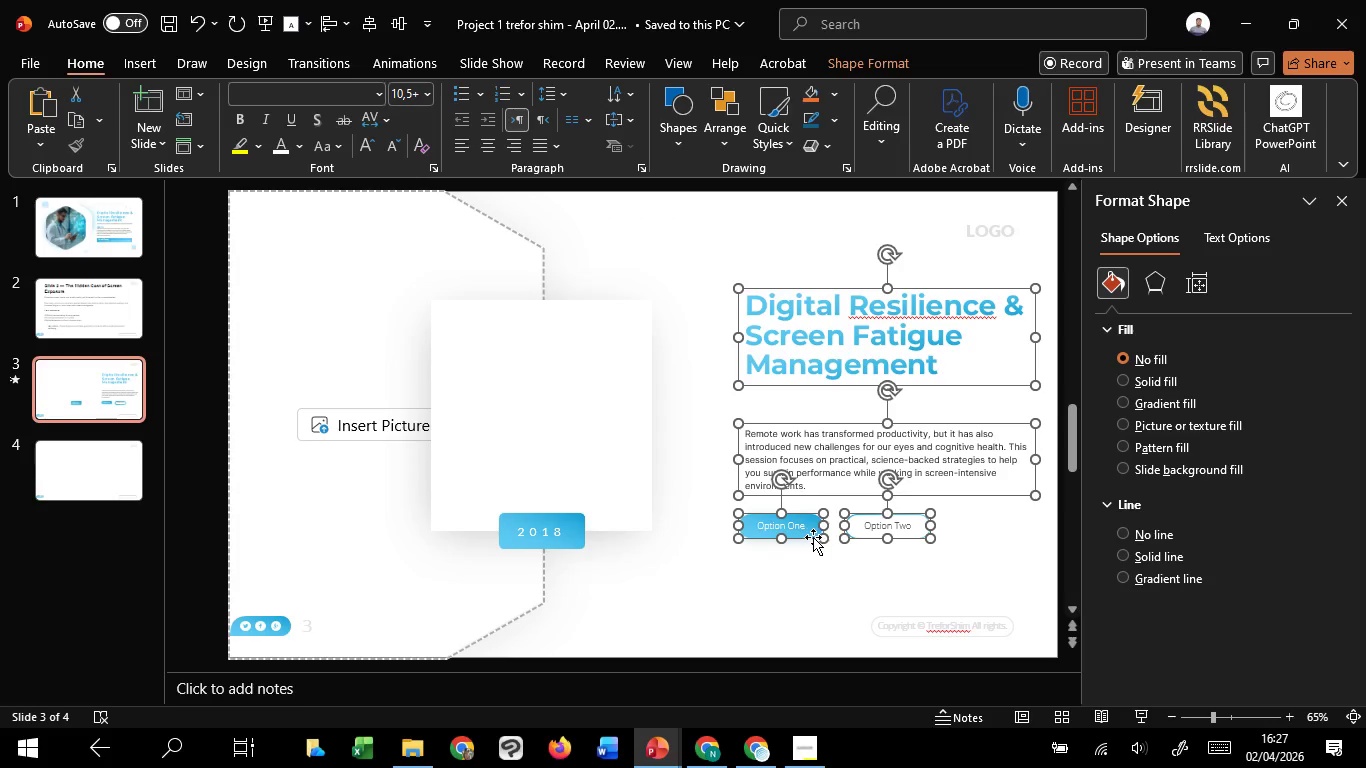 
key(Shift+ShiftLeft)
 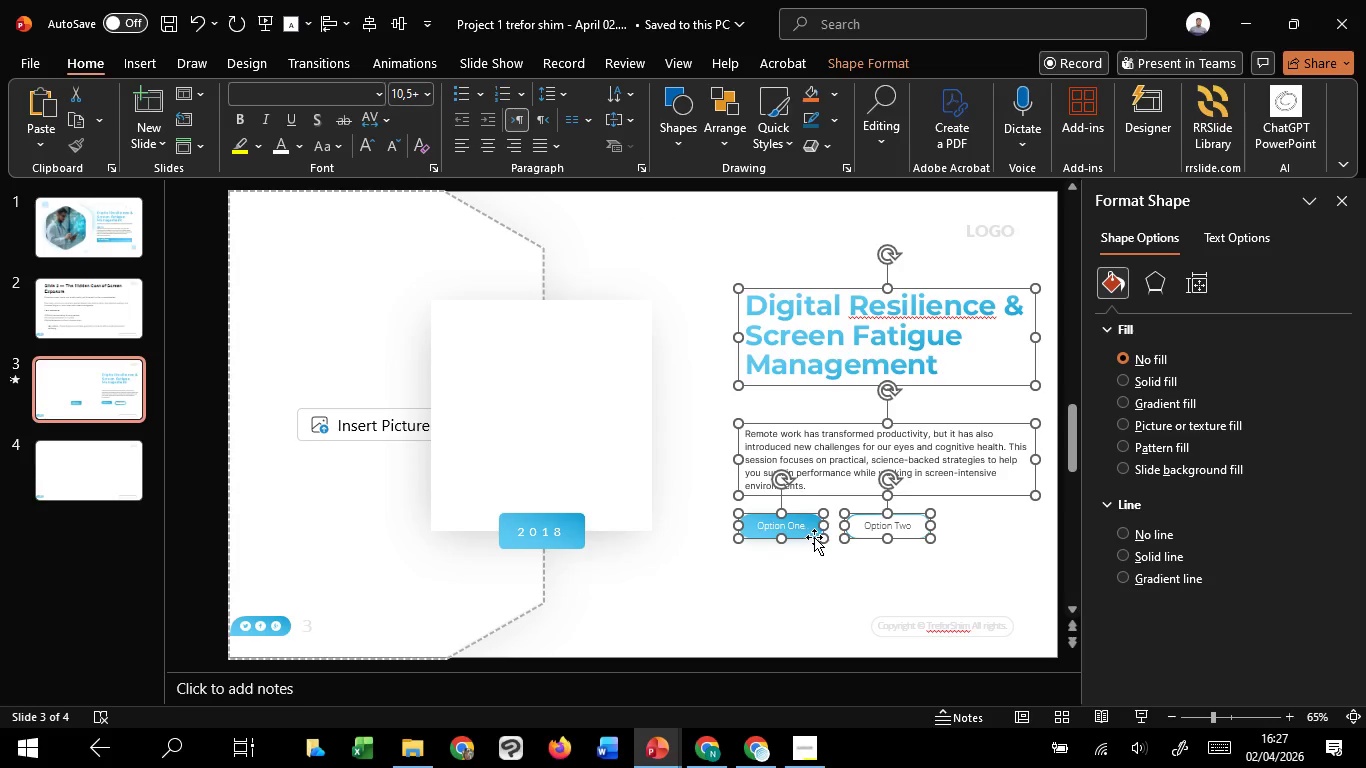 
key(Shift+ShiftLeft)
 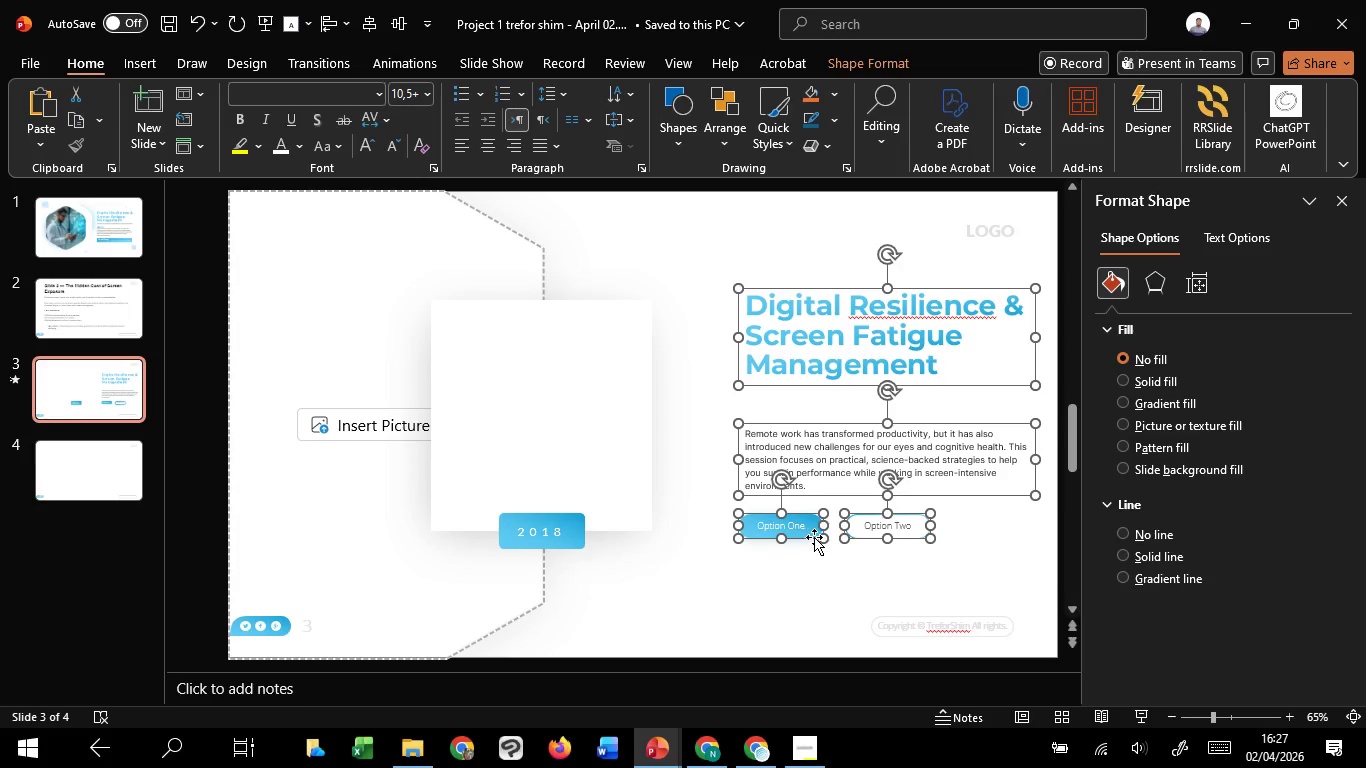 
key(Shift+ShiftLeft)
 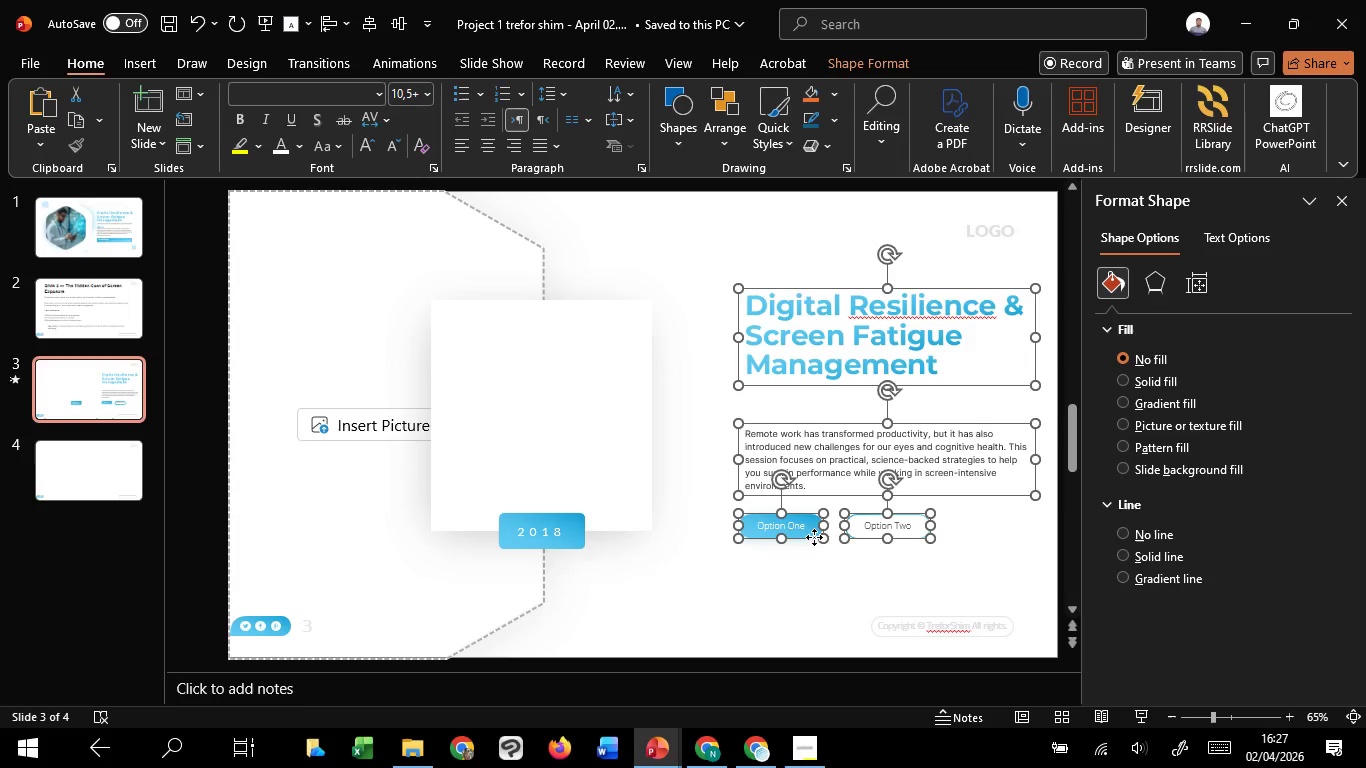 
key(Shift+ShiftLeft)
 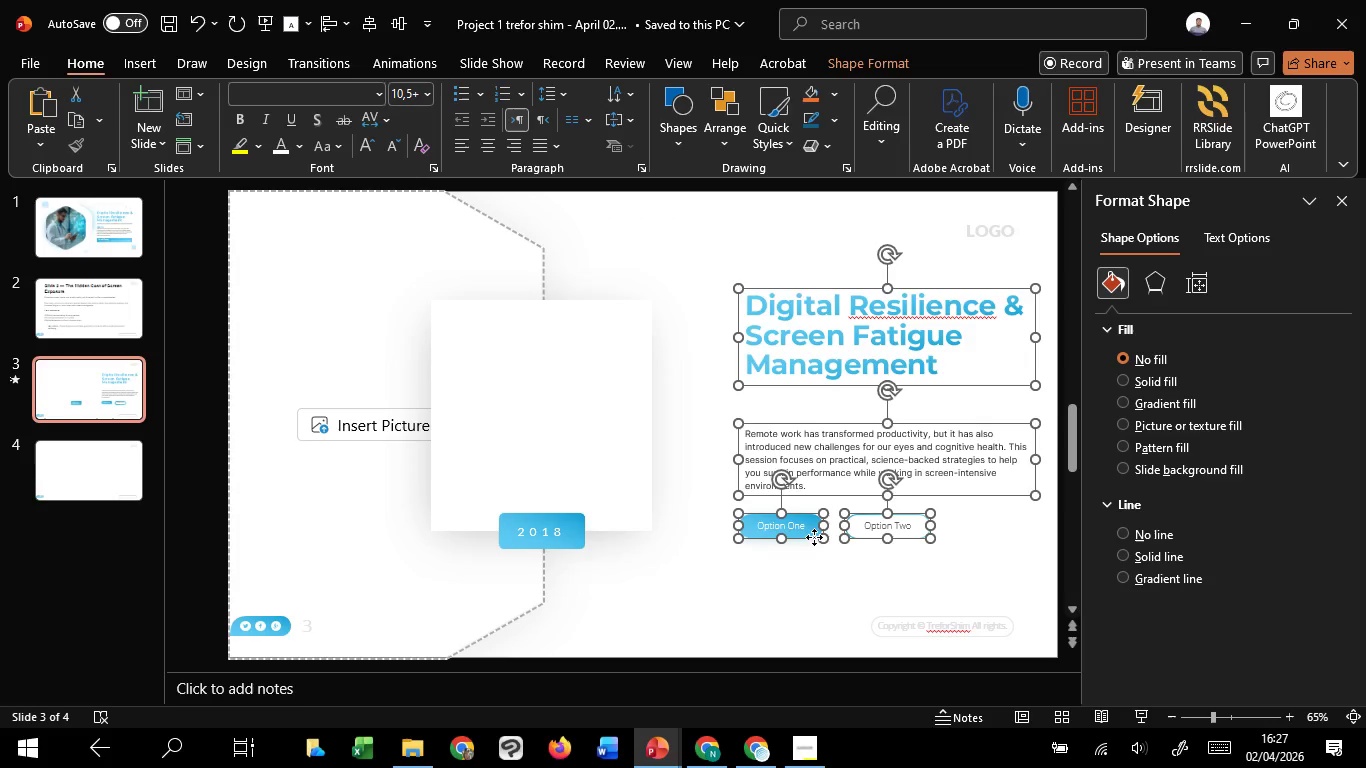 
key(Shift+ShiftLeft)
 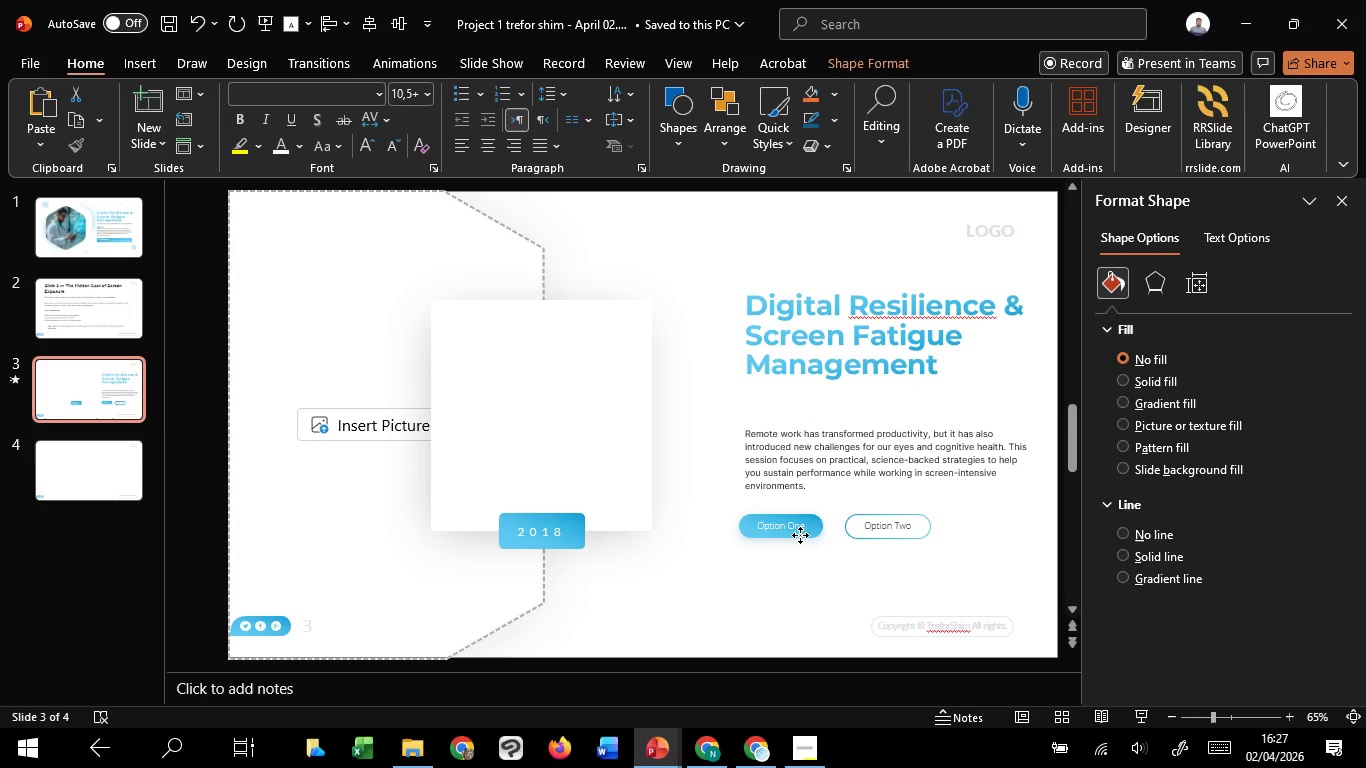 
left_click_drag(start_coordinate=[814, 537], to_coordinate=[790, 537])
 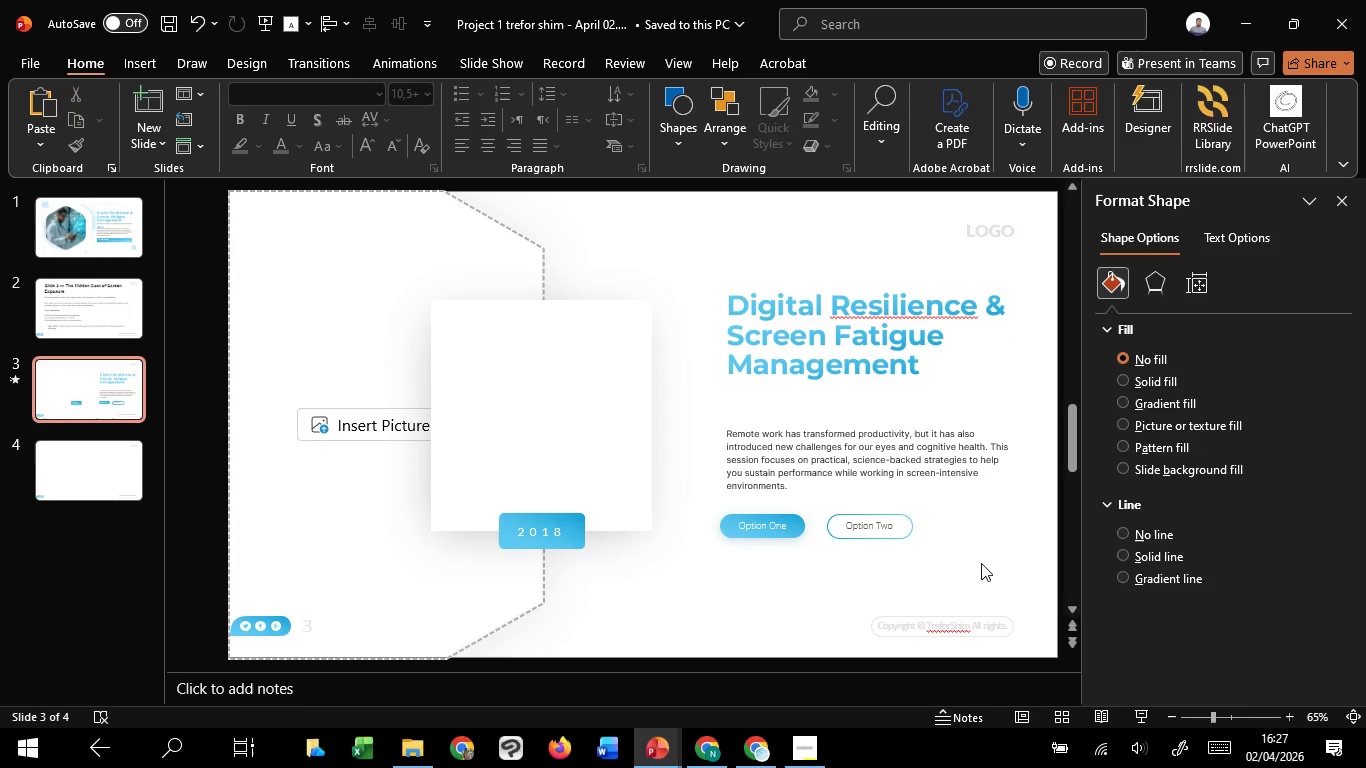 
hold_key(key=ShiftLeft, duration=1.52)
 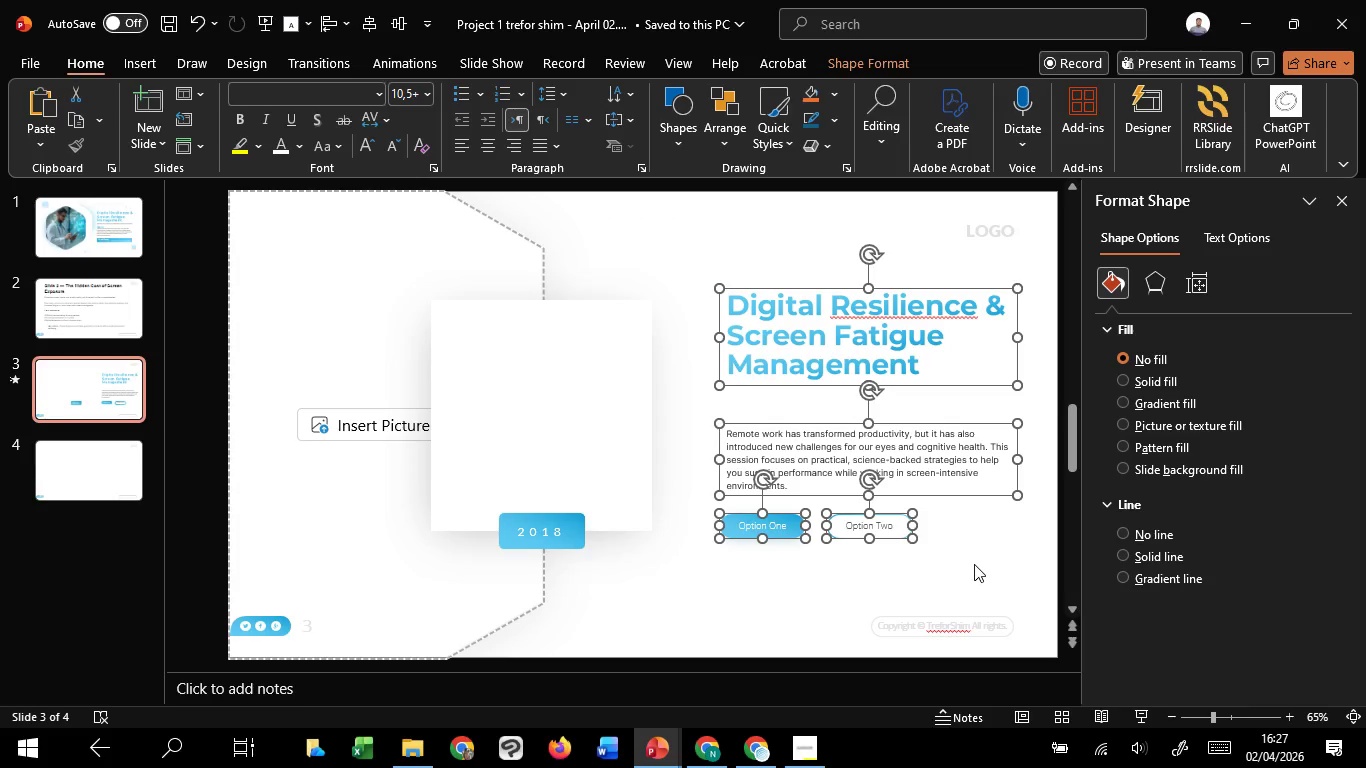 
hold_key(key=ShiftLeft, duration=0.58)
 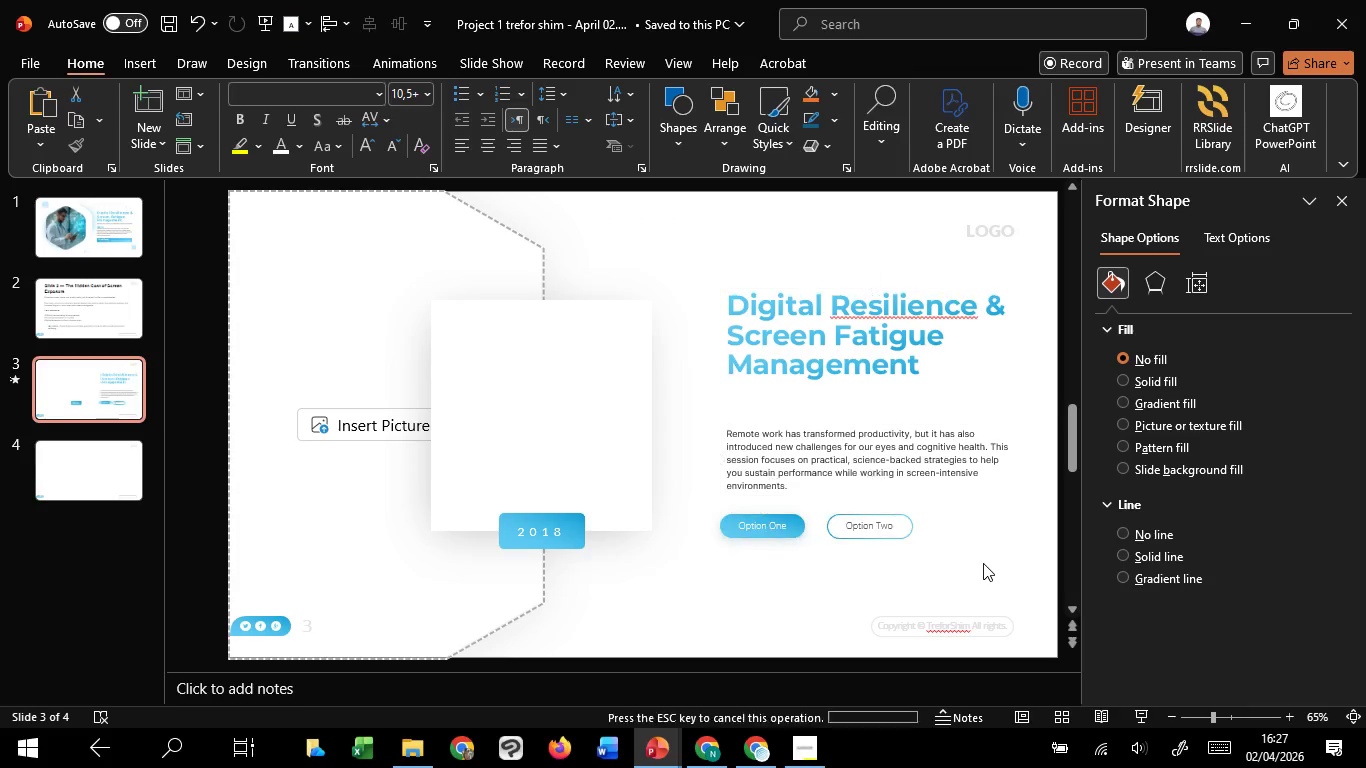 
left_click([983, 563])
 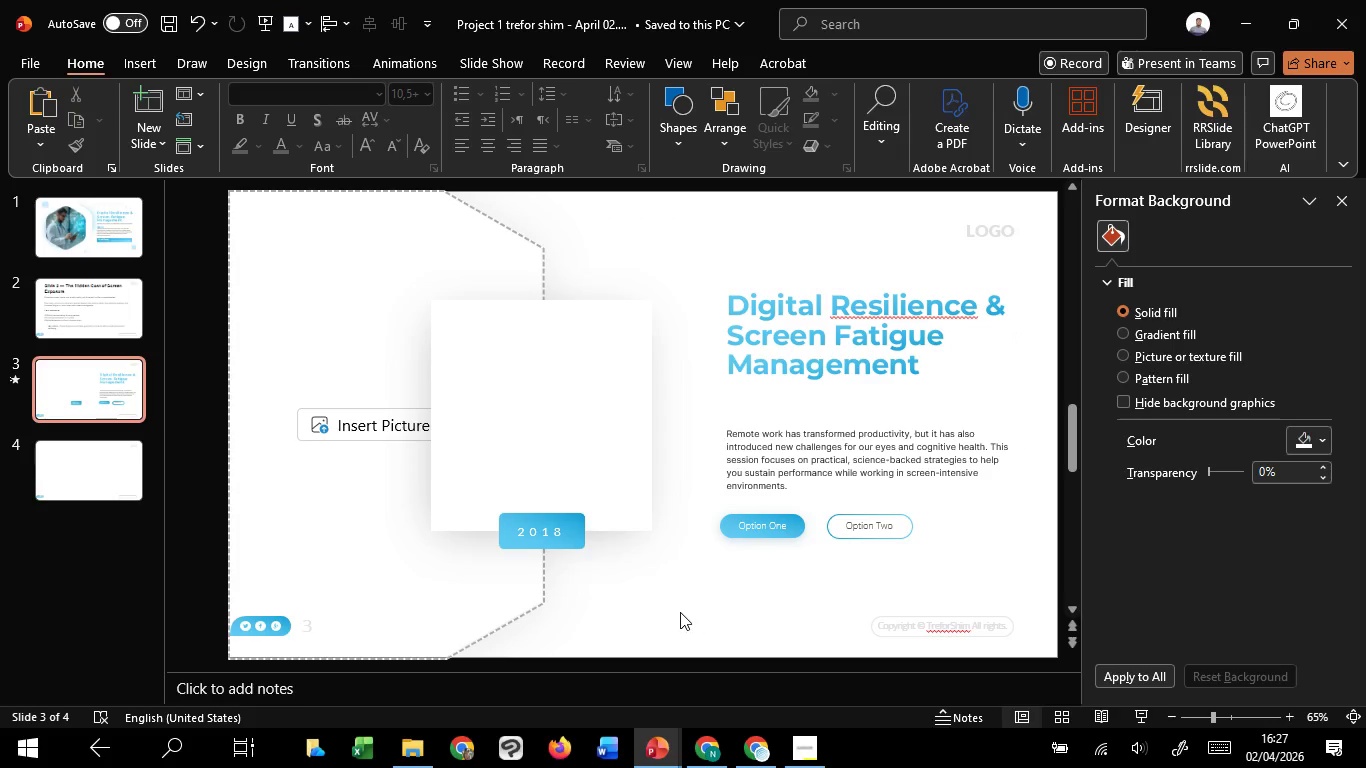 
left_click([678, 612])
 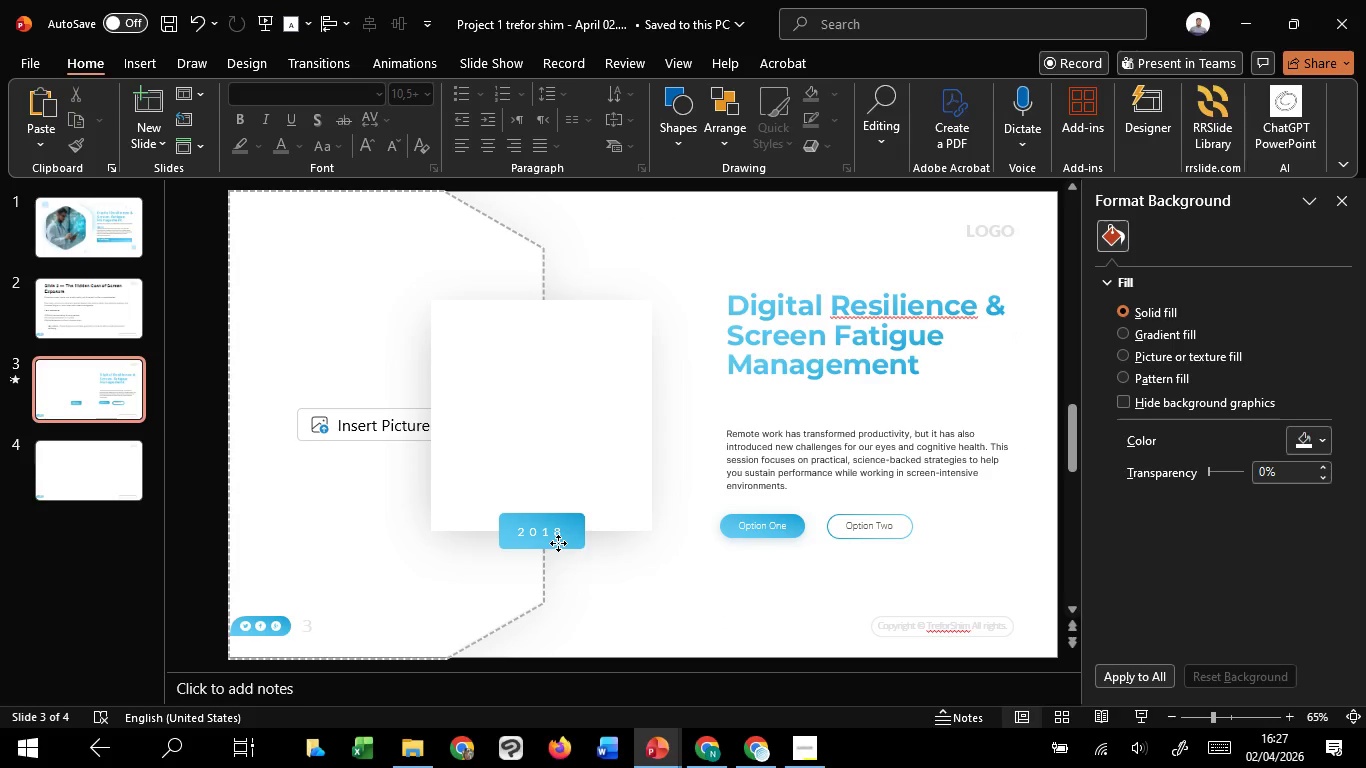 
left_click([558, 543])
 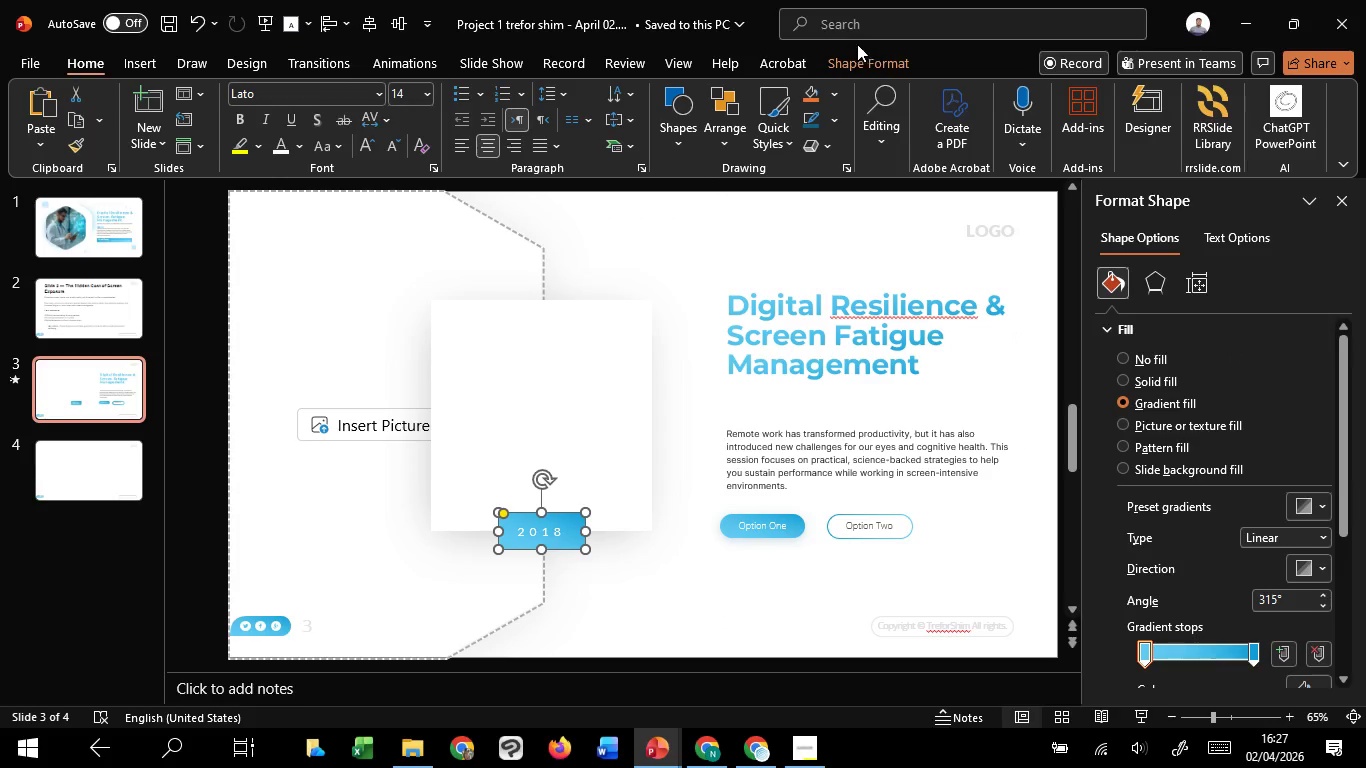 
double_click([858, 59])
 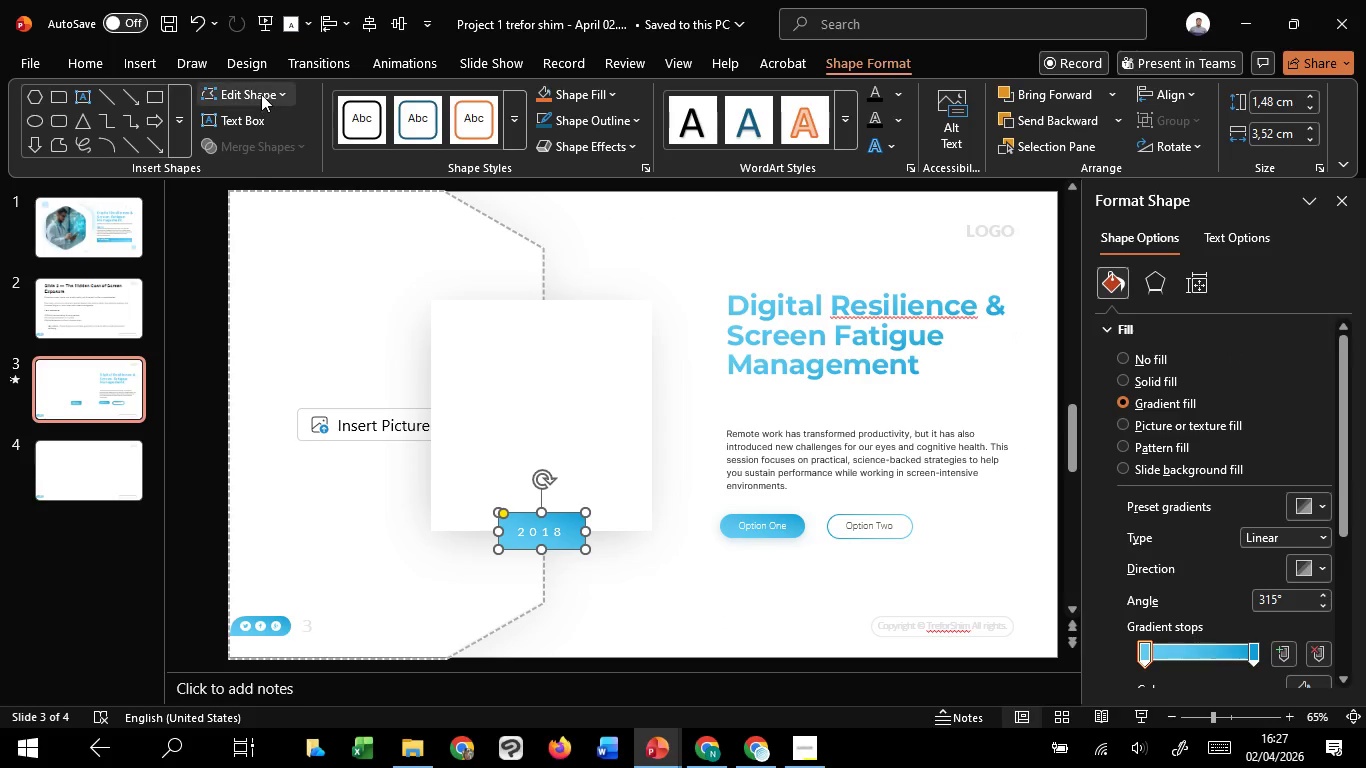 
left_click([261, 94])
 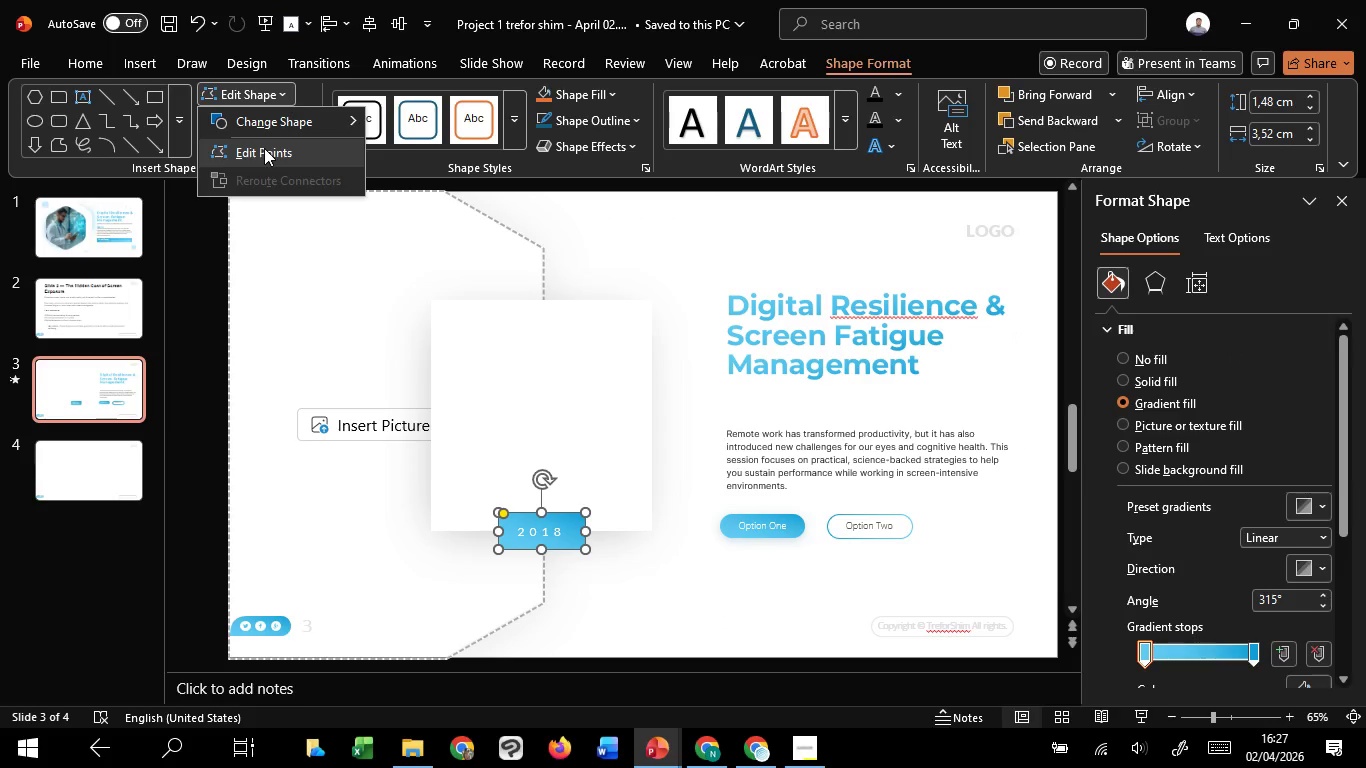 
left_click([264, 148])
 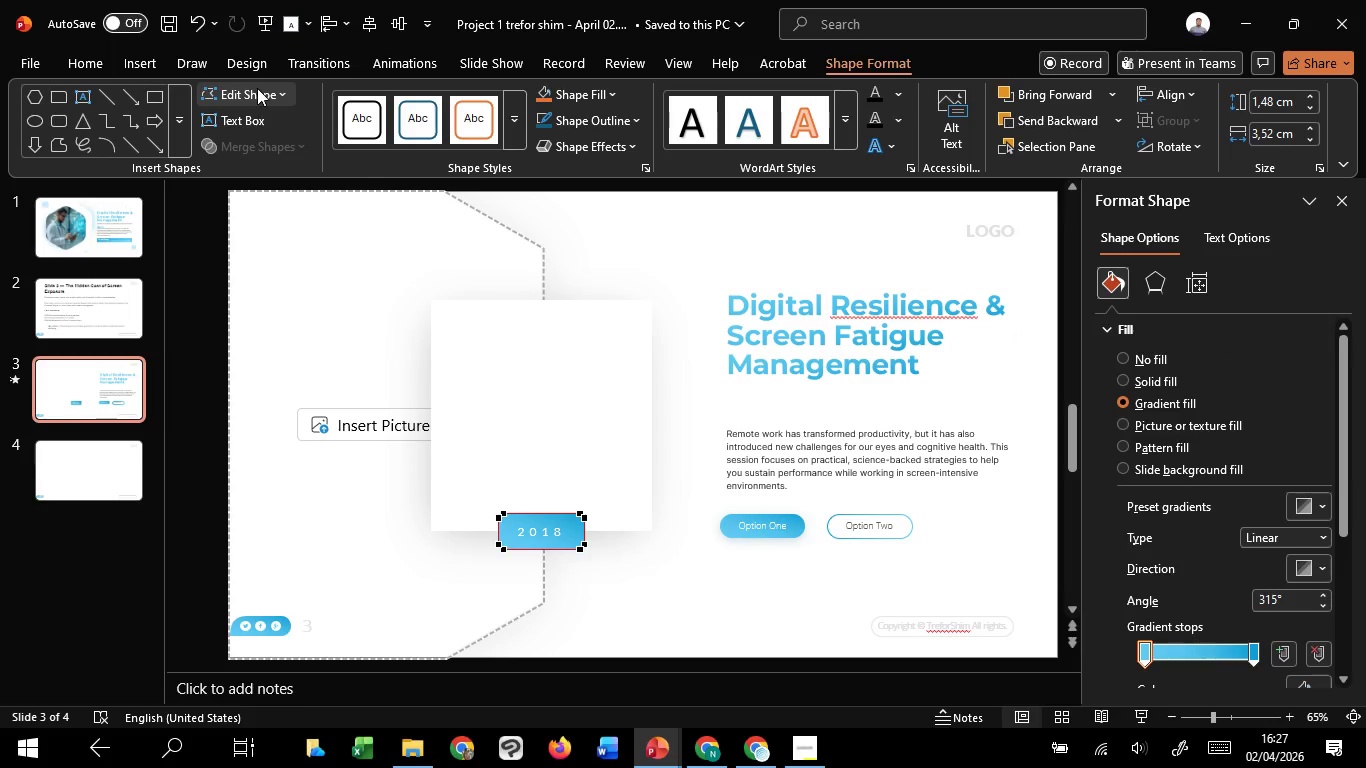 
left_click([257, 88])
 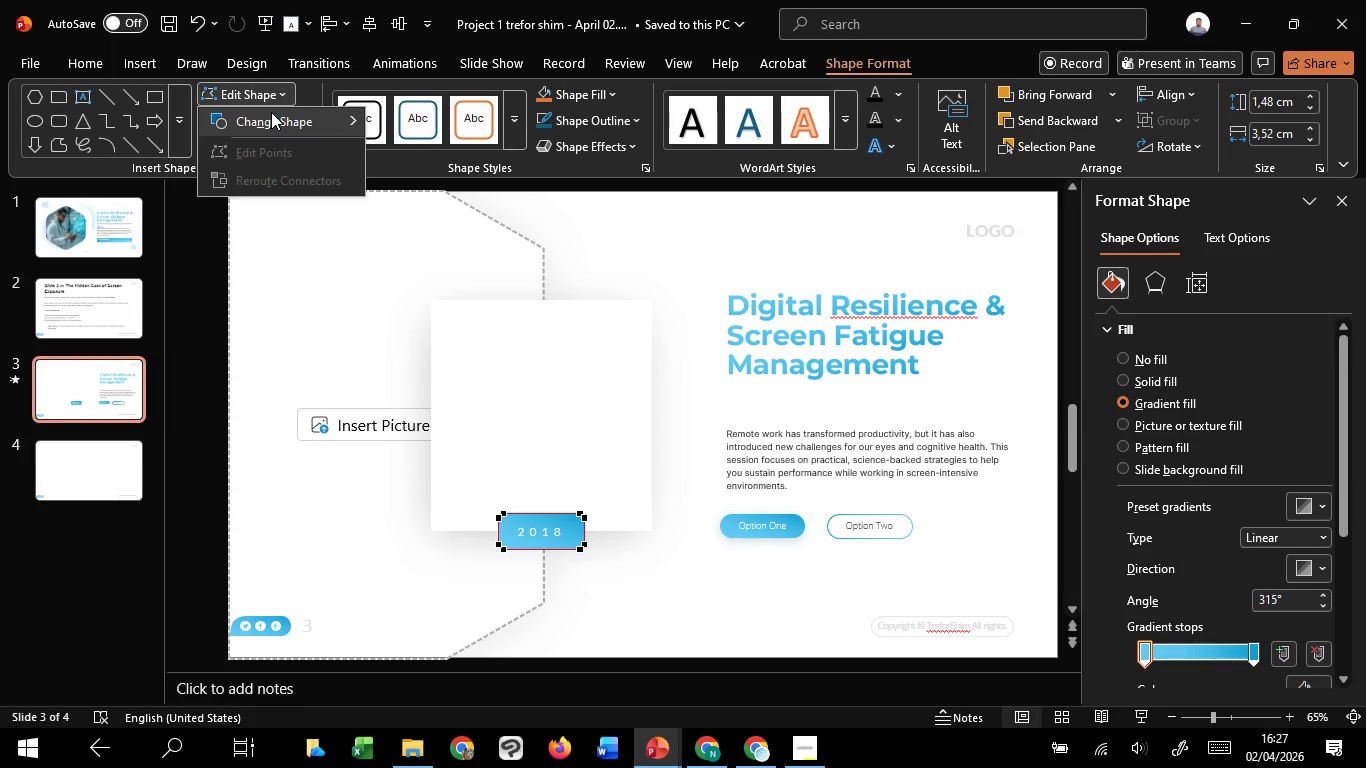 
left_click([271, 112])
 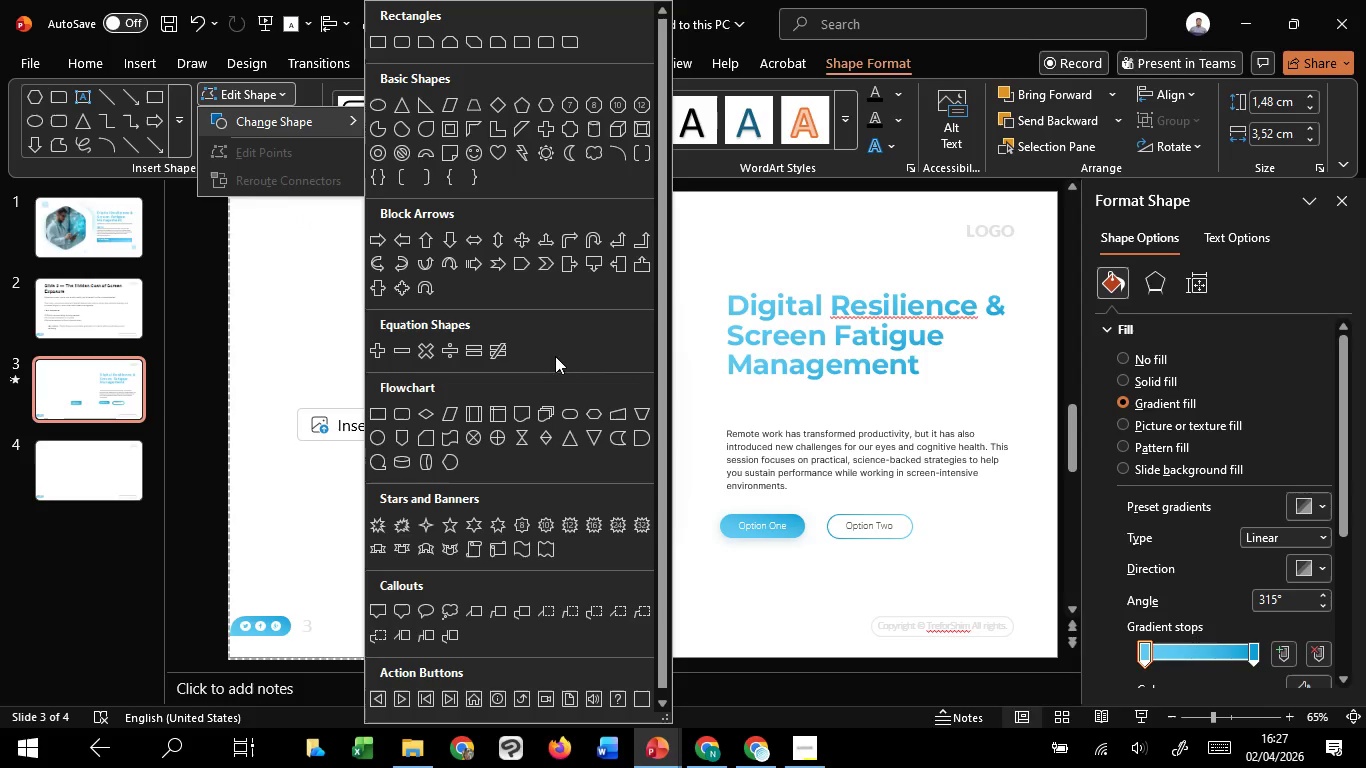 
wait(8.52)
 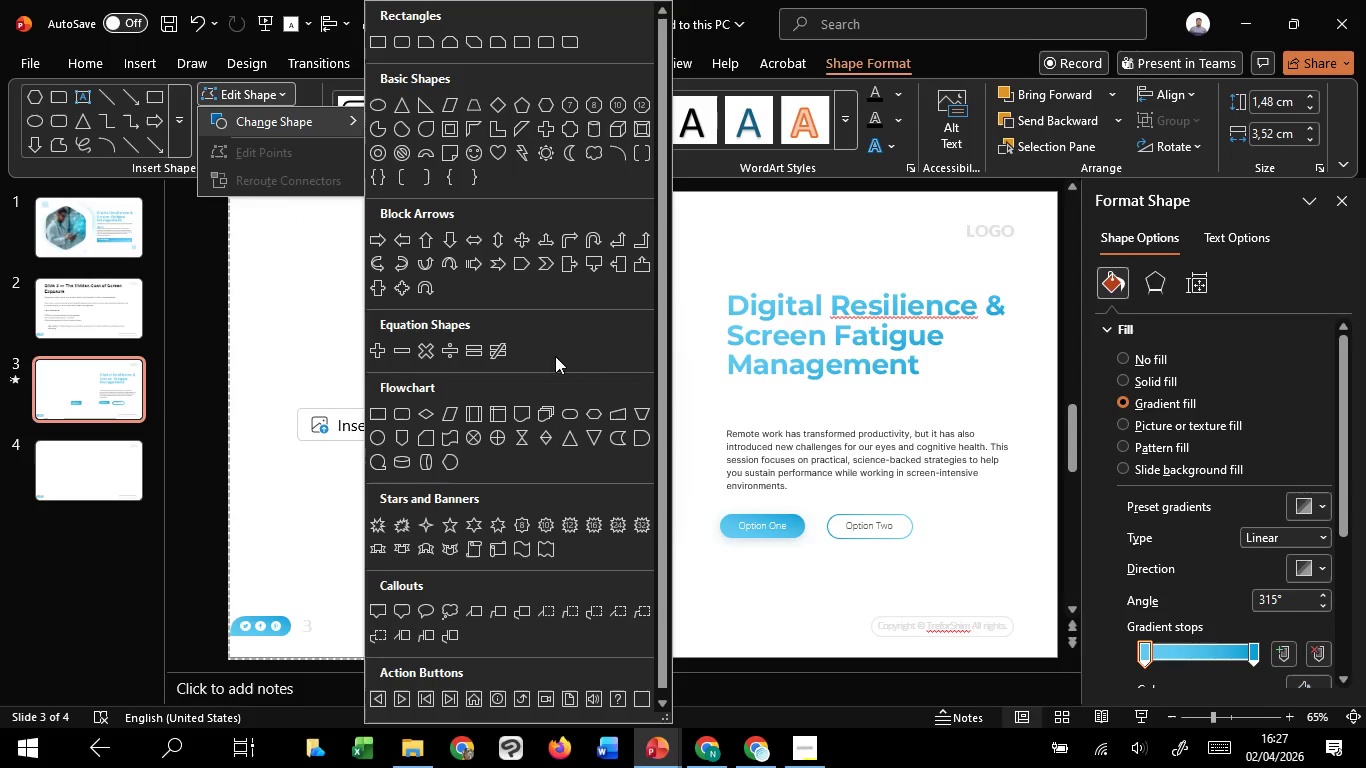 
mouse_move([550, 138])
 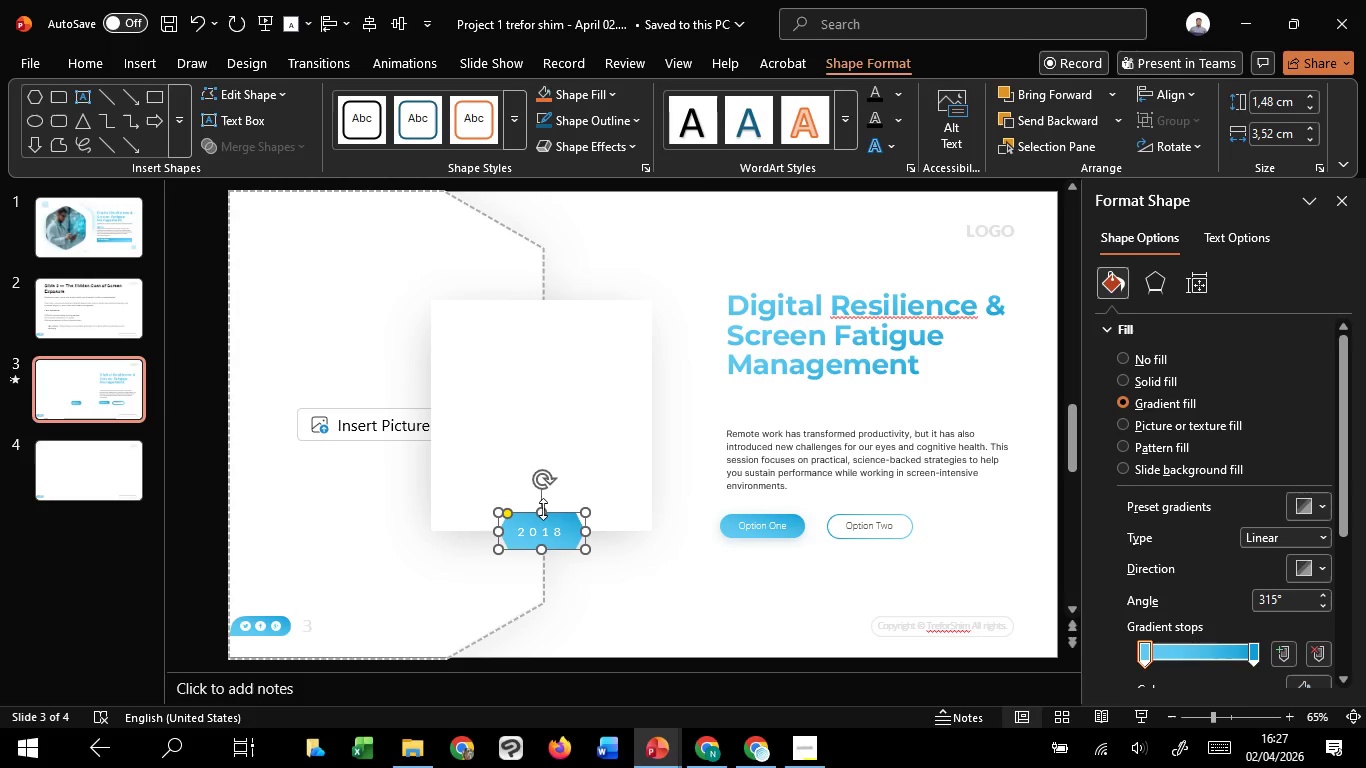 
hold_key(key=ControlLeft, duration=1.33)
 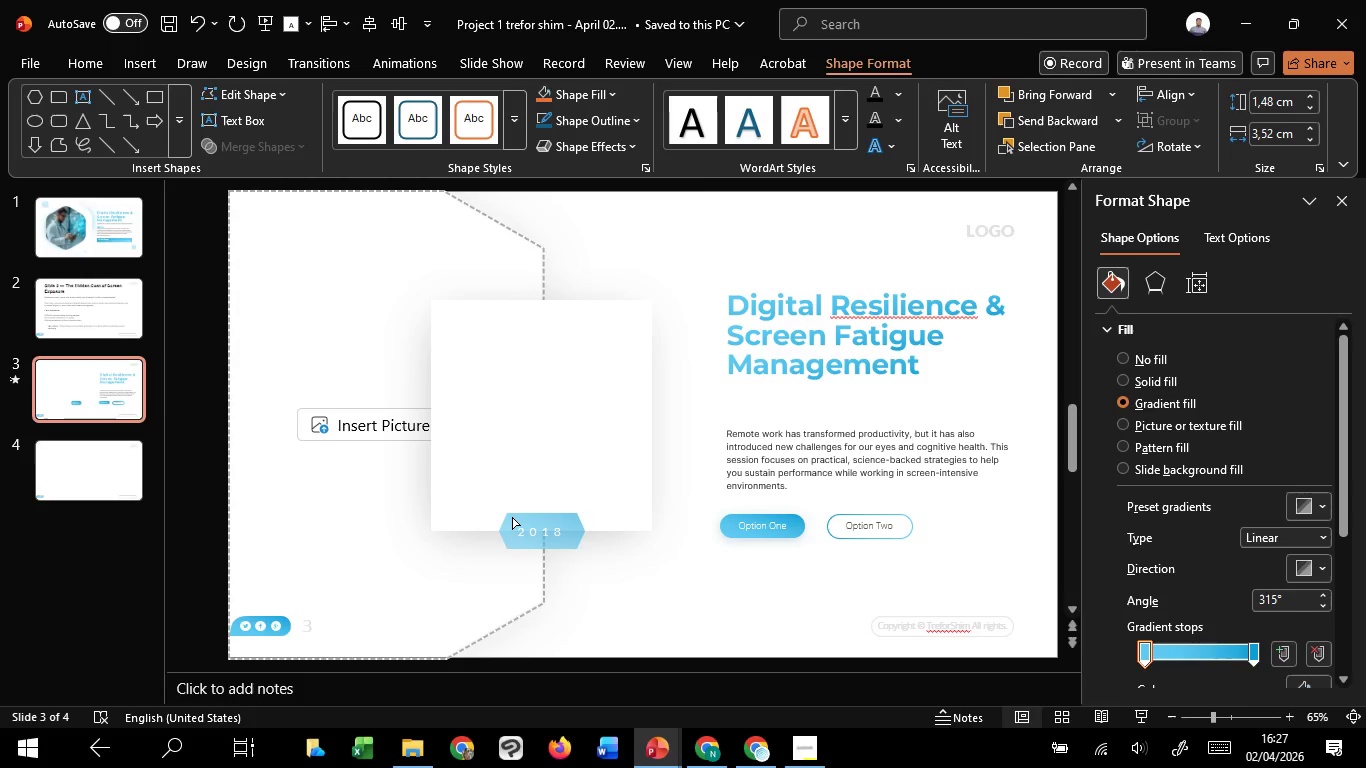 
wait(5.39)
 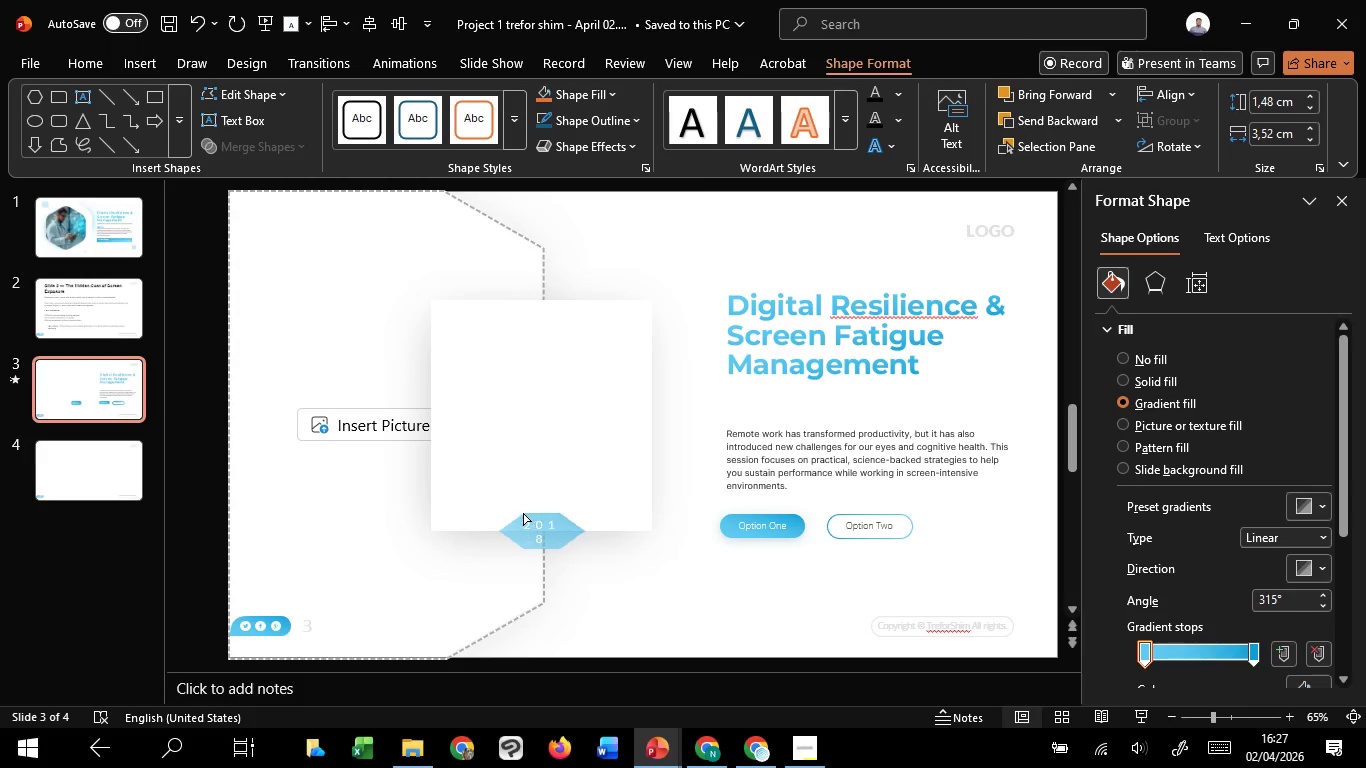 
left_click([621, 592])
 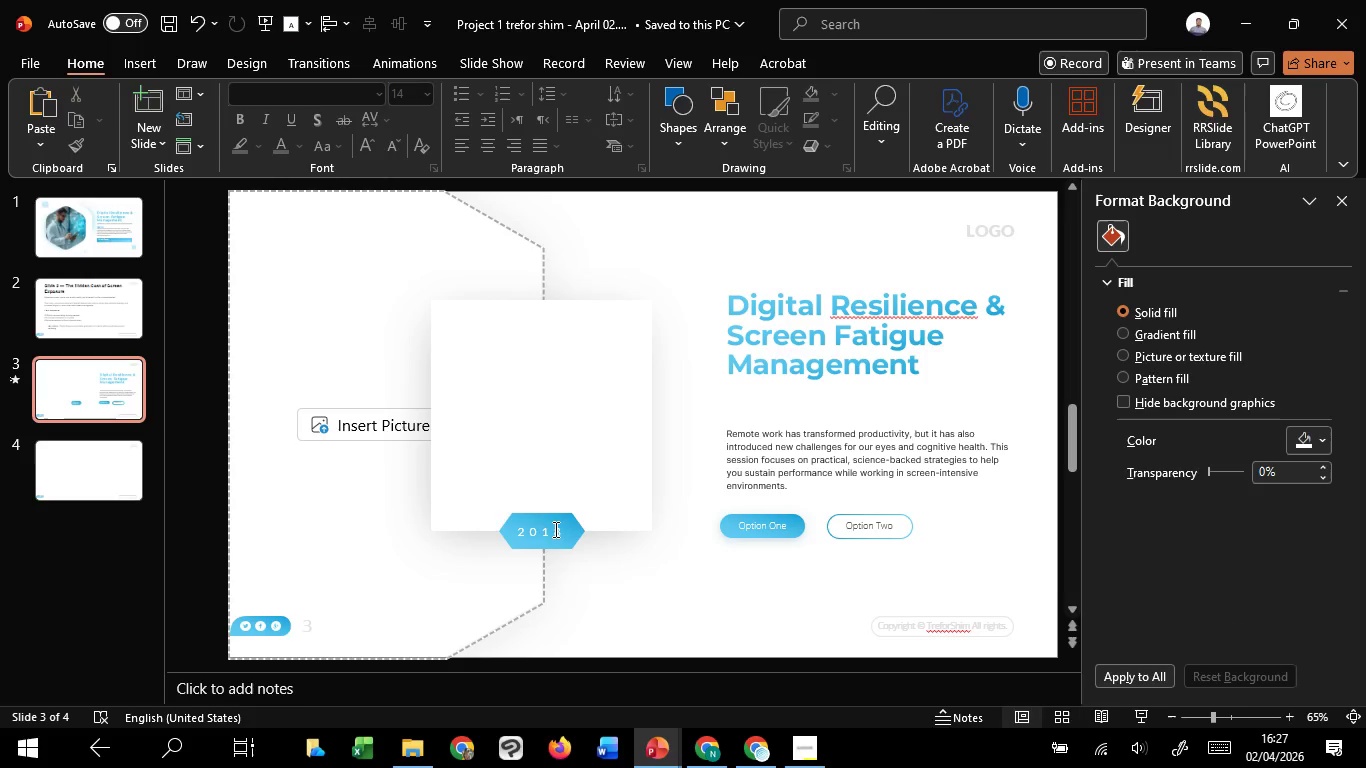 
left_click([553, 528])
 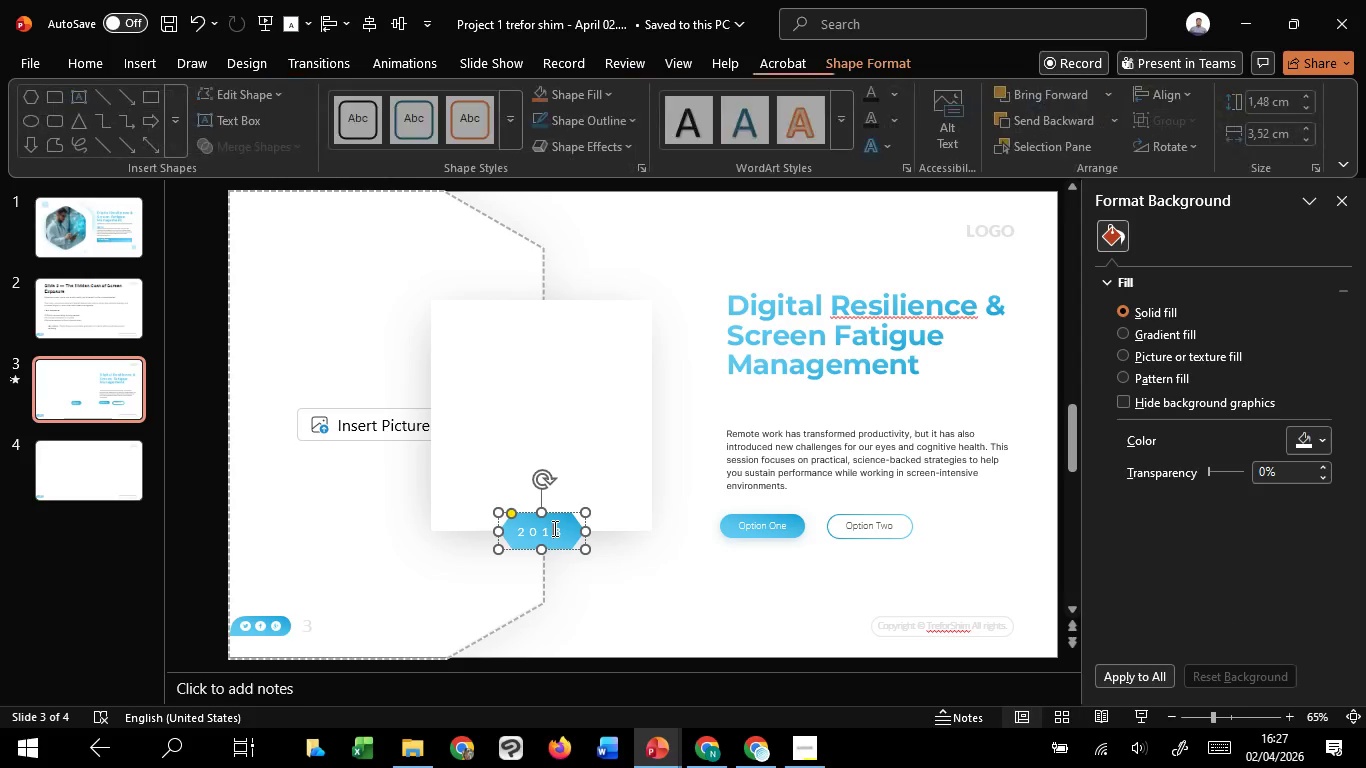 
hold_key(key=ControlLeft, duration=1.51)
scroll: coordinate [553, 528], scroll_direction: up, amount: 4.0
 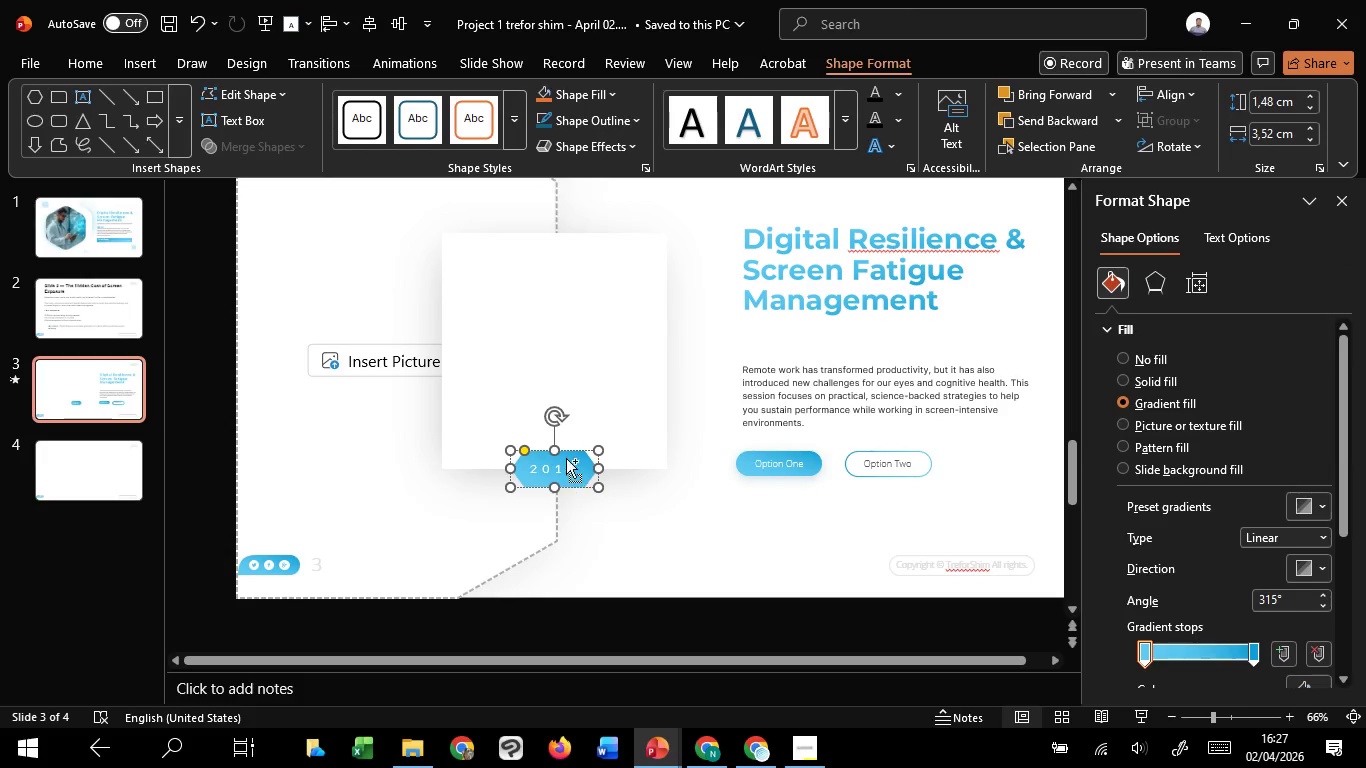 
key(Control+ControlLeft)
 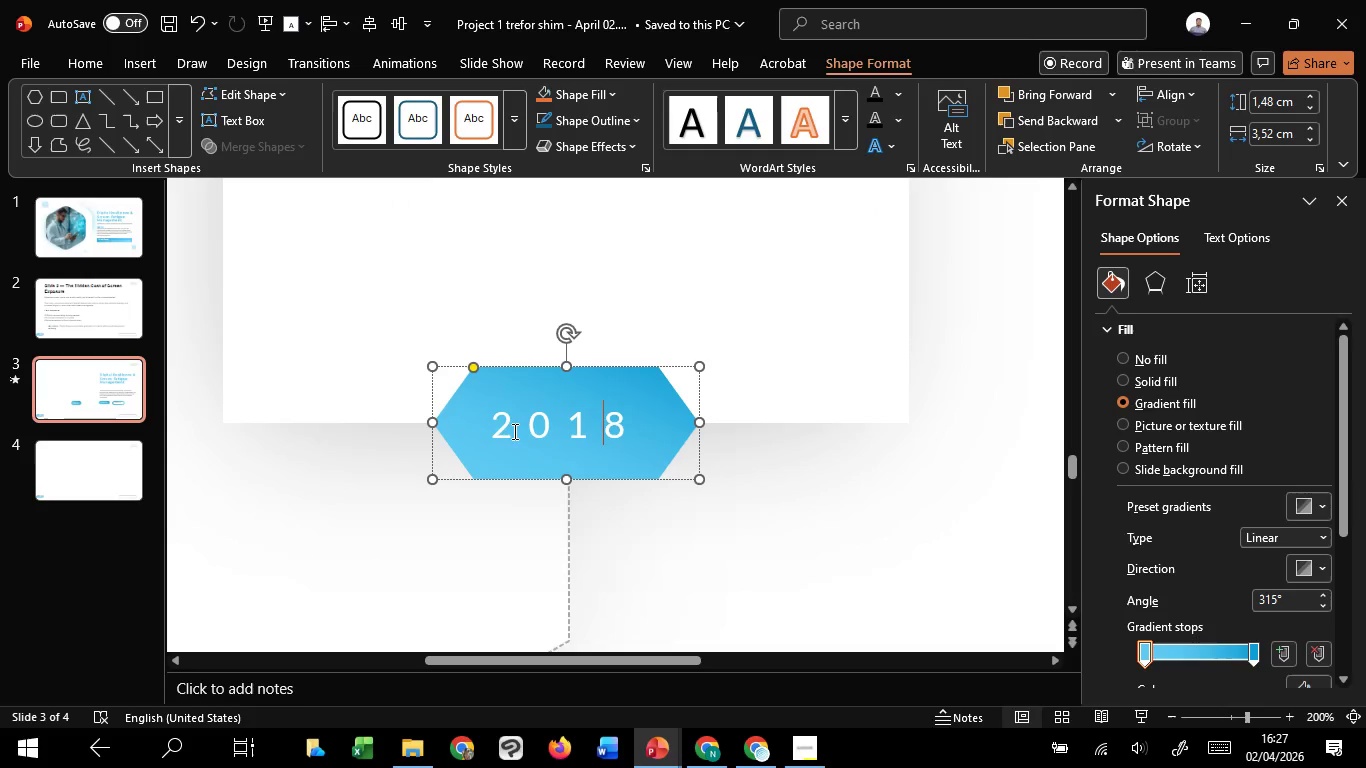 
key(Control+ControlLeft)
 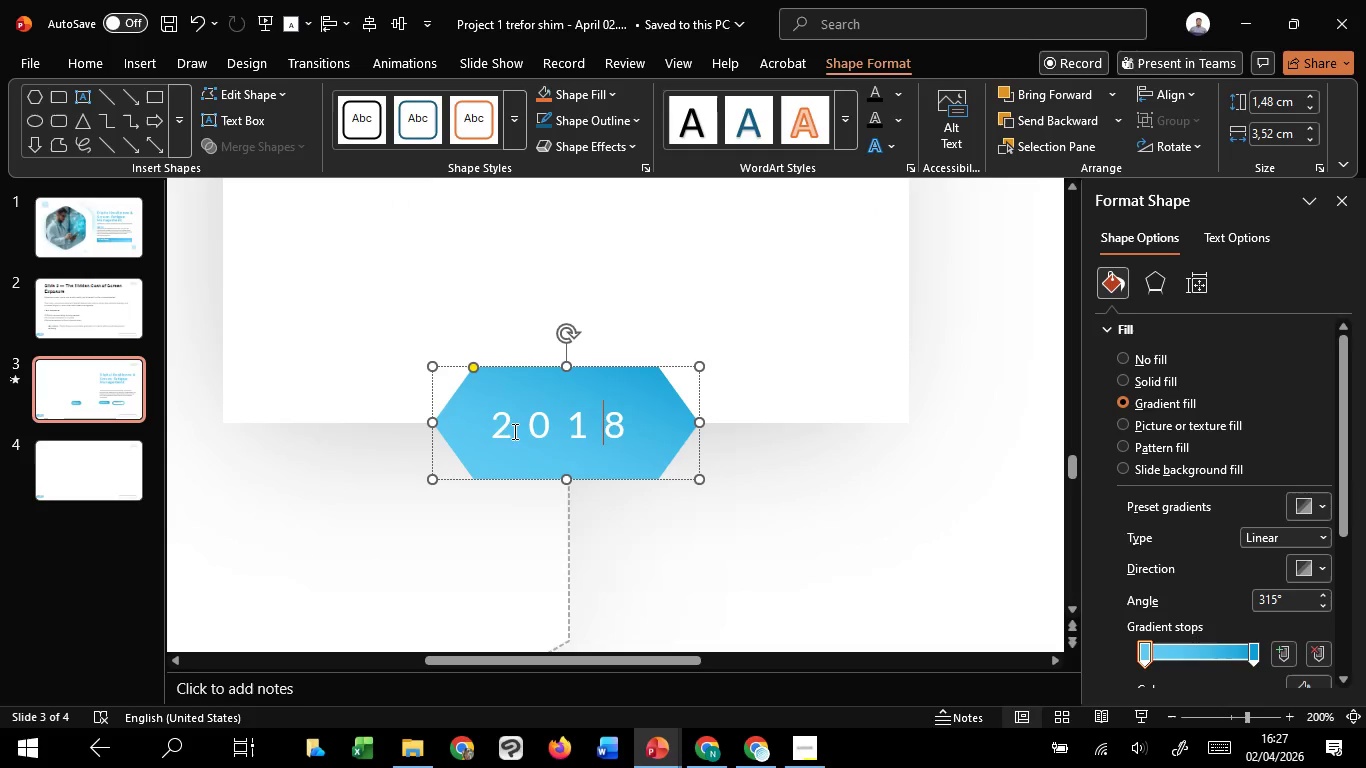 
key(Control+ControlLeft)
 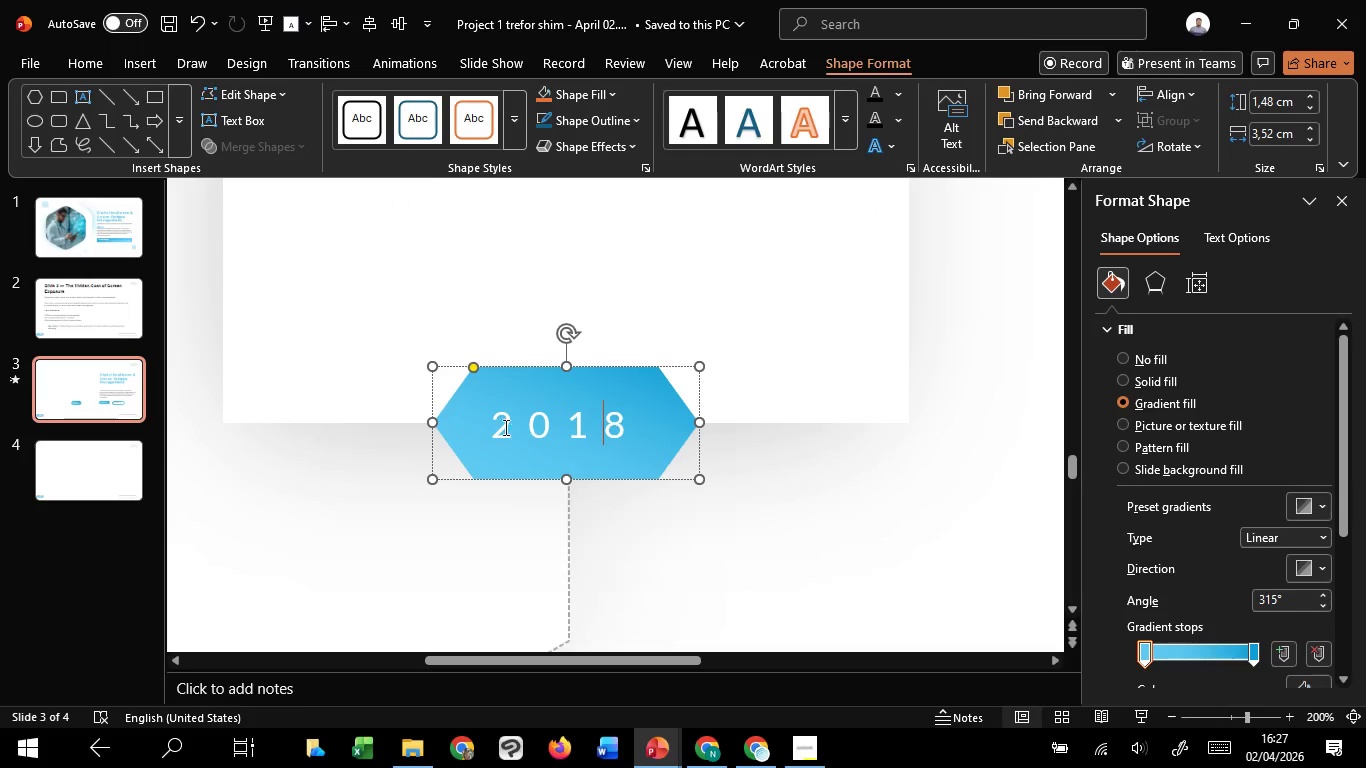 
key(Control+ControlLeft)
 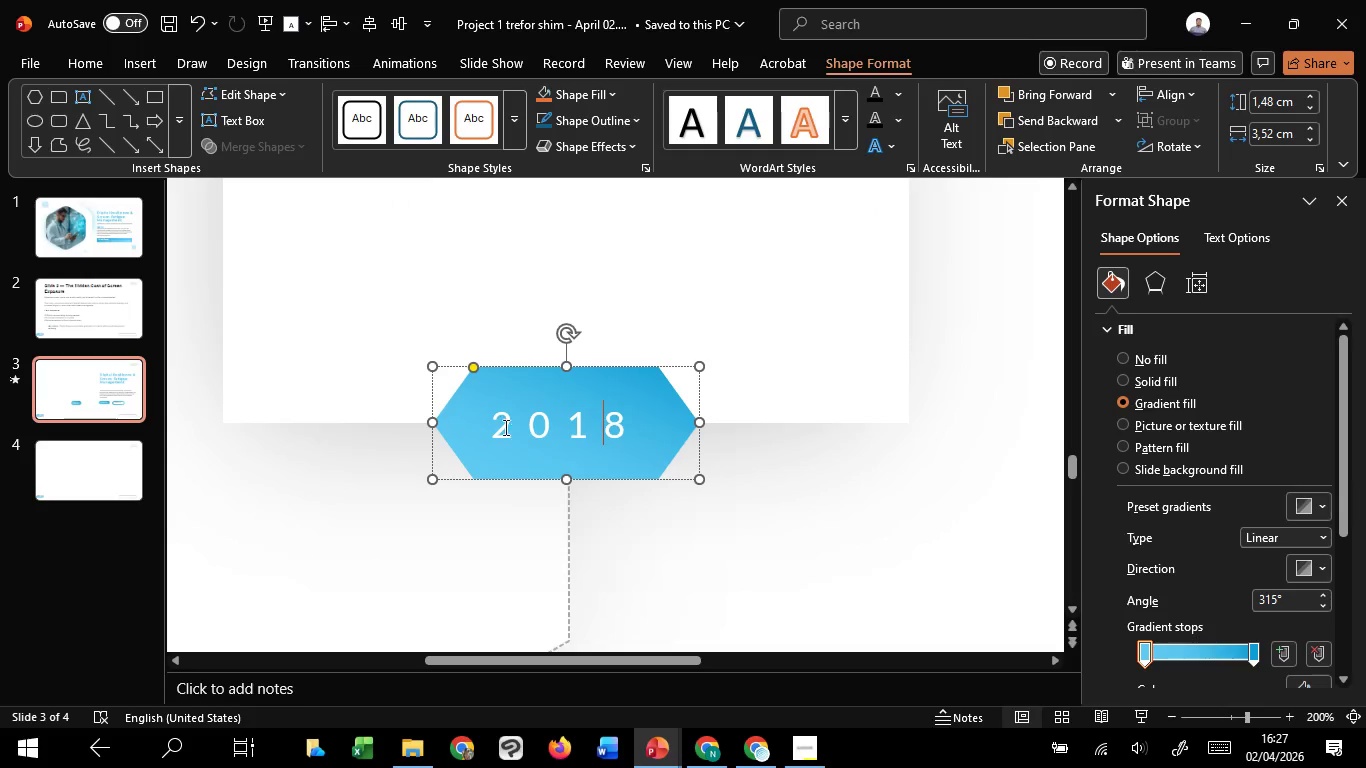 
key(Control+ControlLeft)
 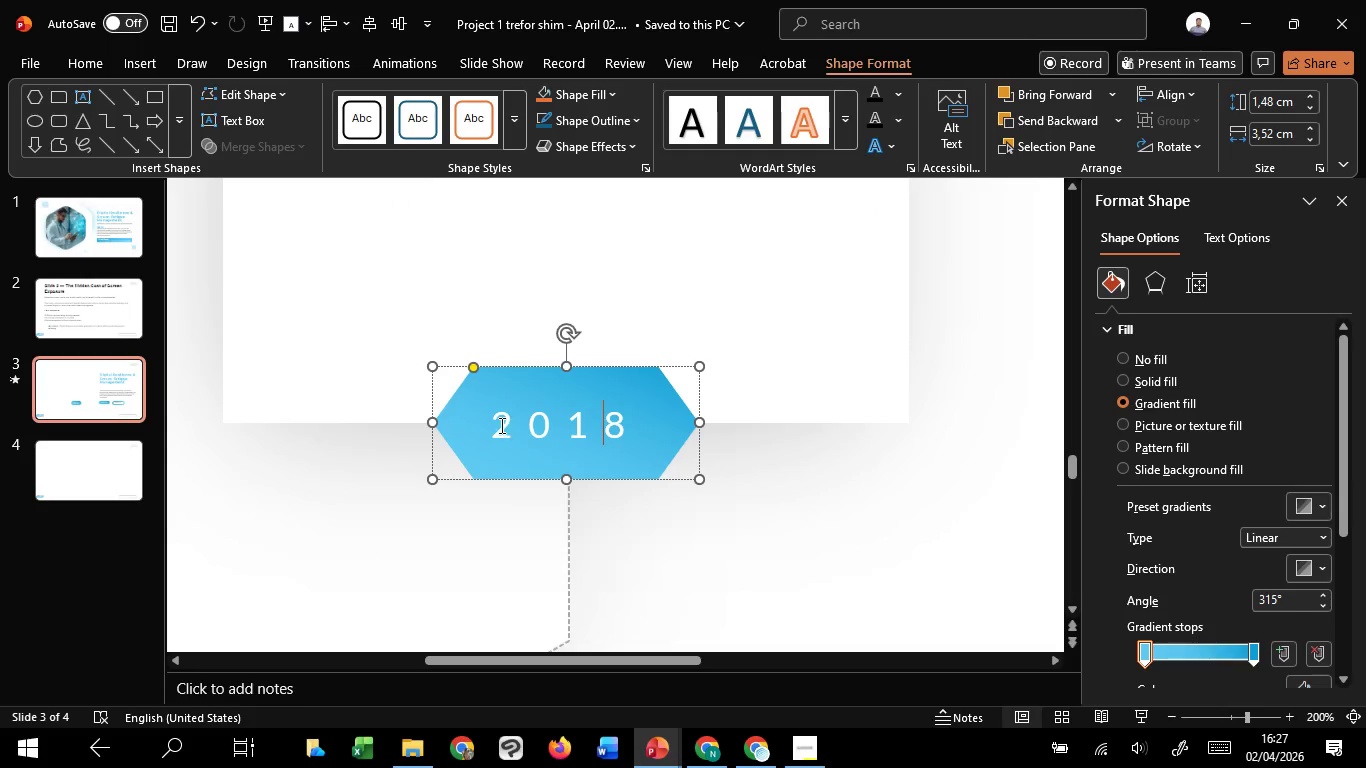 
key(Control+ControlLeft)
 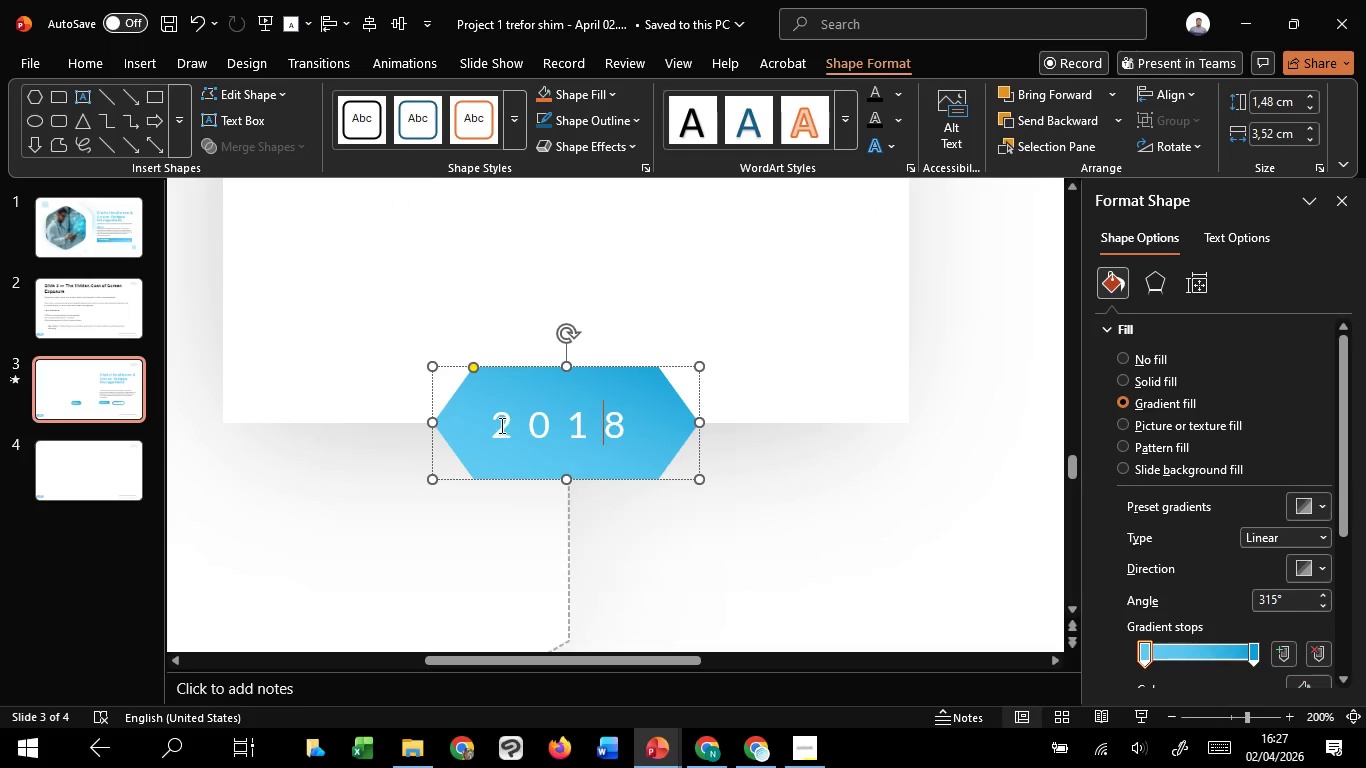 
hold_key(key=ControlLeft, duration=4.91)
 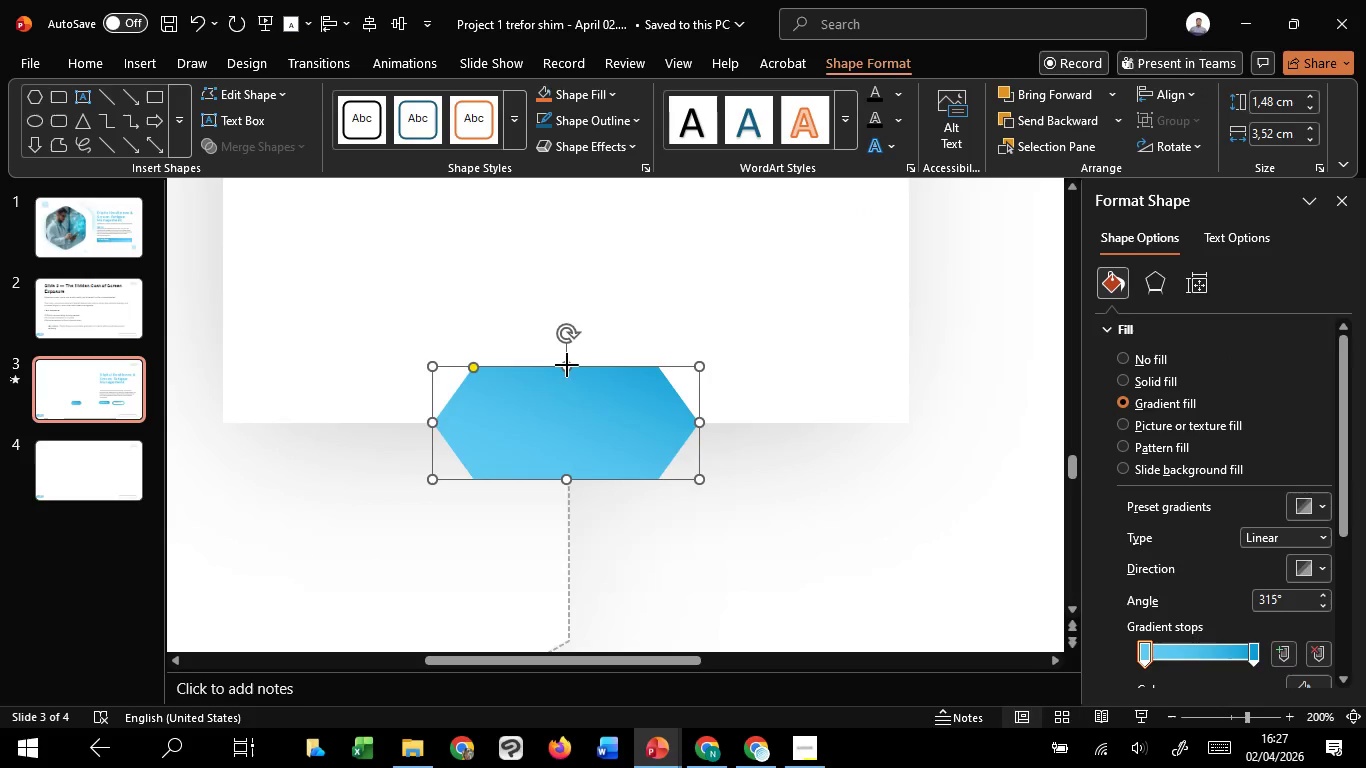 
scroll: coordinate [566, 458], scroll_direction: up, amount: 5.0
 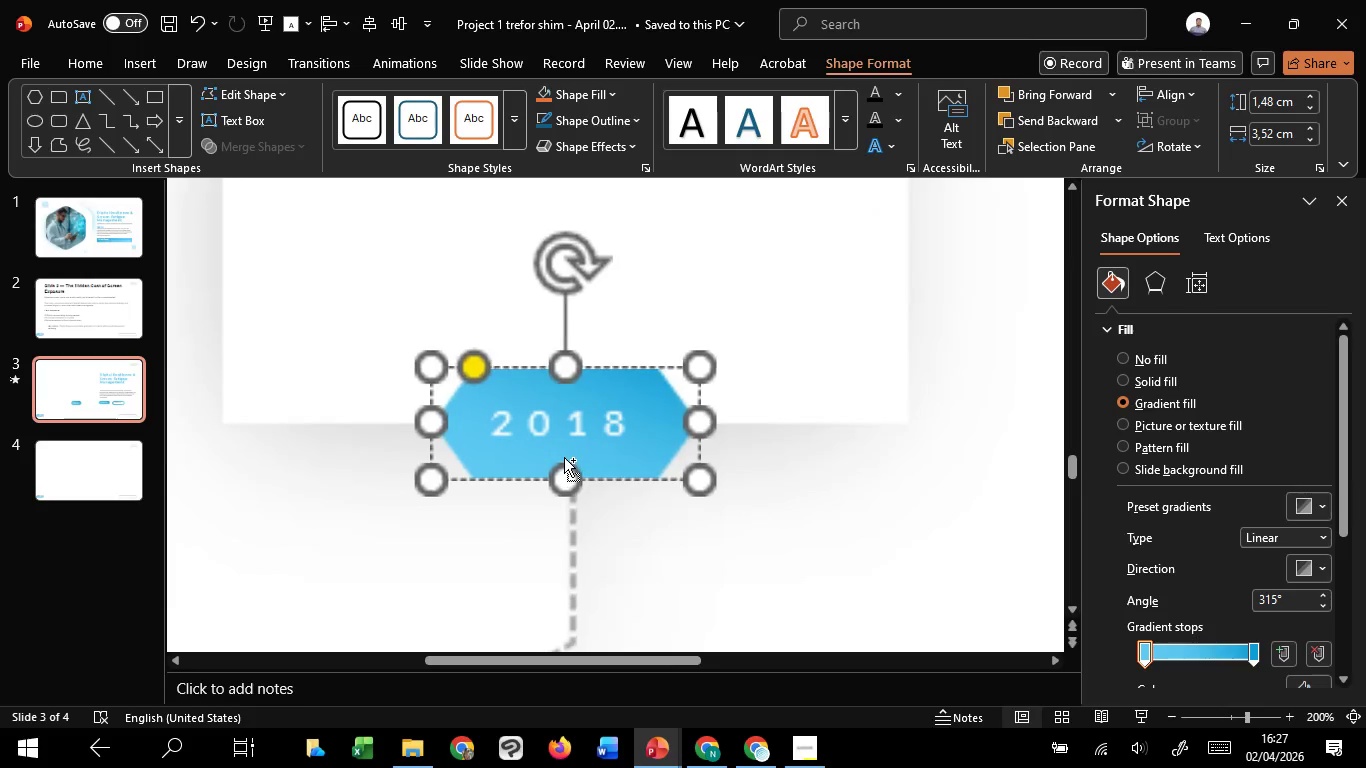 
left_click_drag(start_coordinate=[499, 424], to_coordinate=[702, 445])
 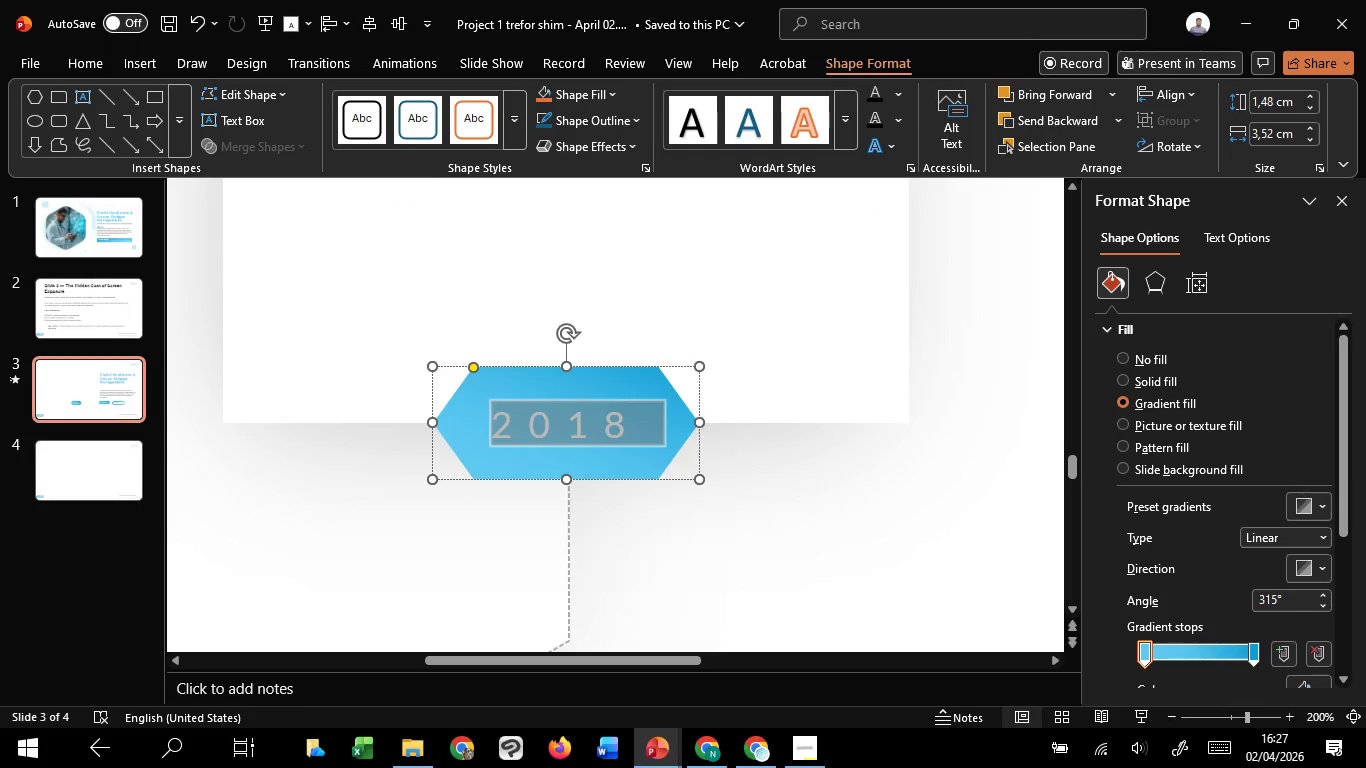 
key(Backspace)
 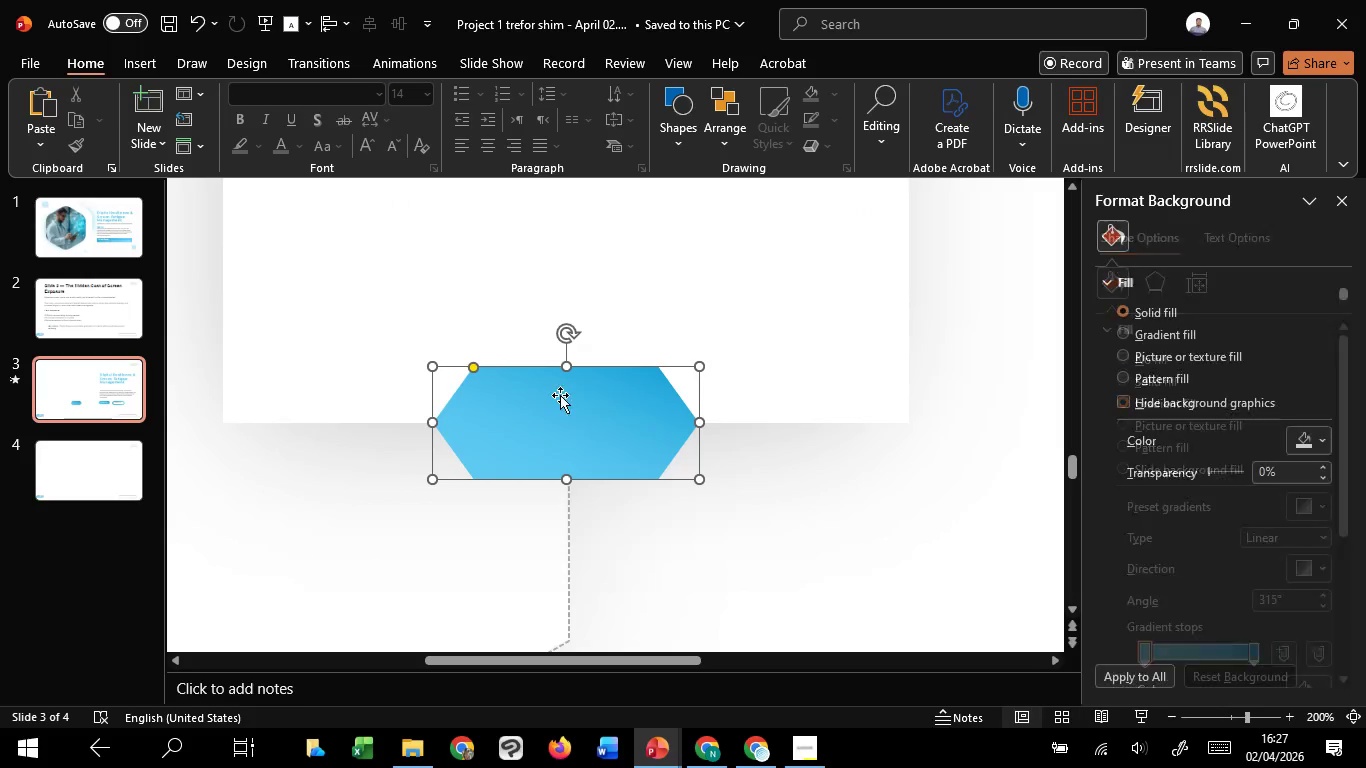 
hold_key(key=ControlLeft, duration=1.98)
hold_key(key=ShiftLeft, duration=1.52)
left_click_drag(start_coordinate=[567, 365], to_coordinate=[570, 403])
 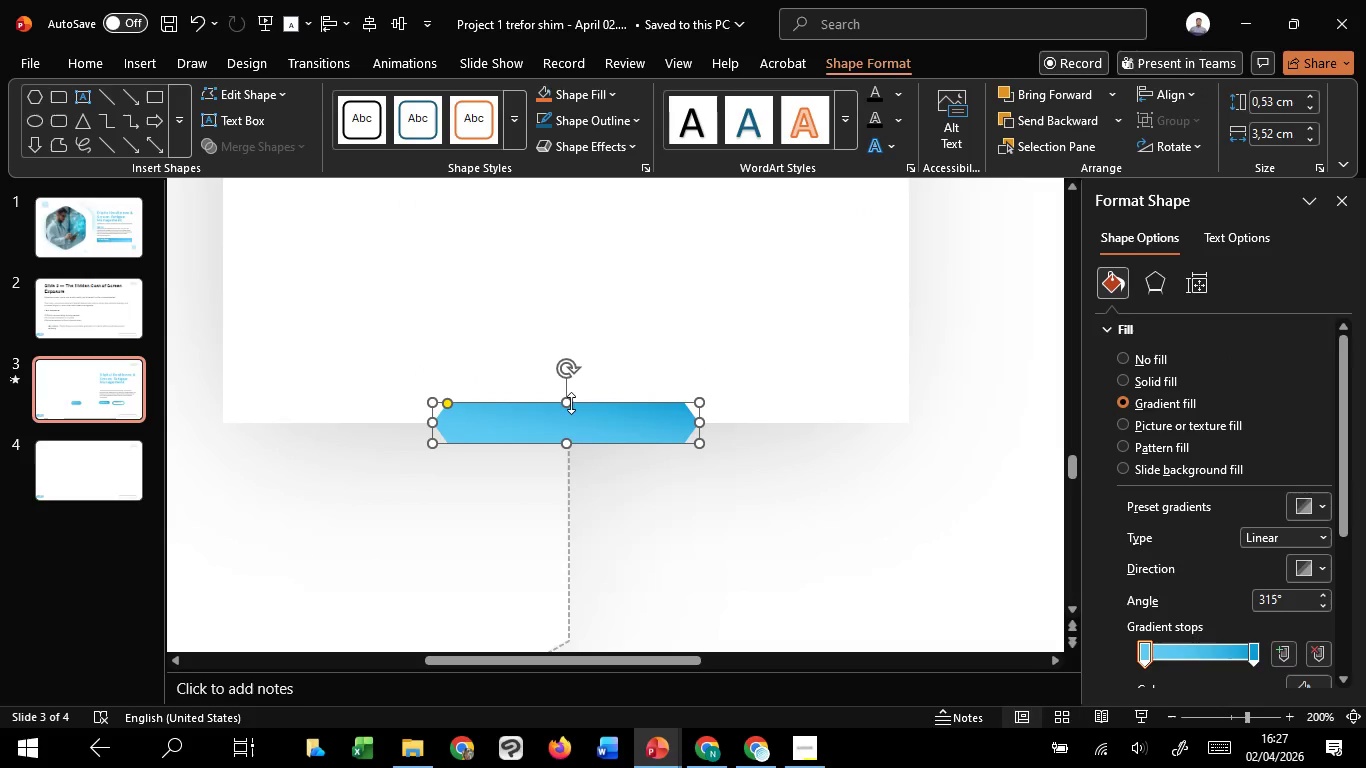 
key(Control+Shift+ShiftLeft)
 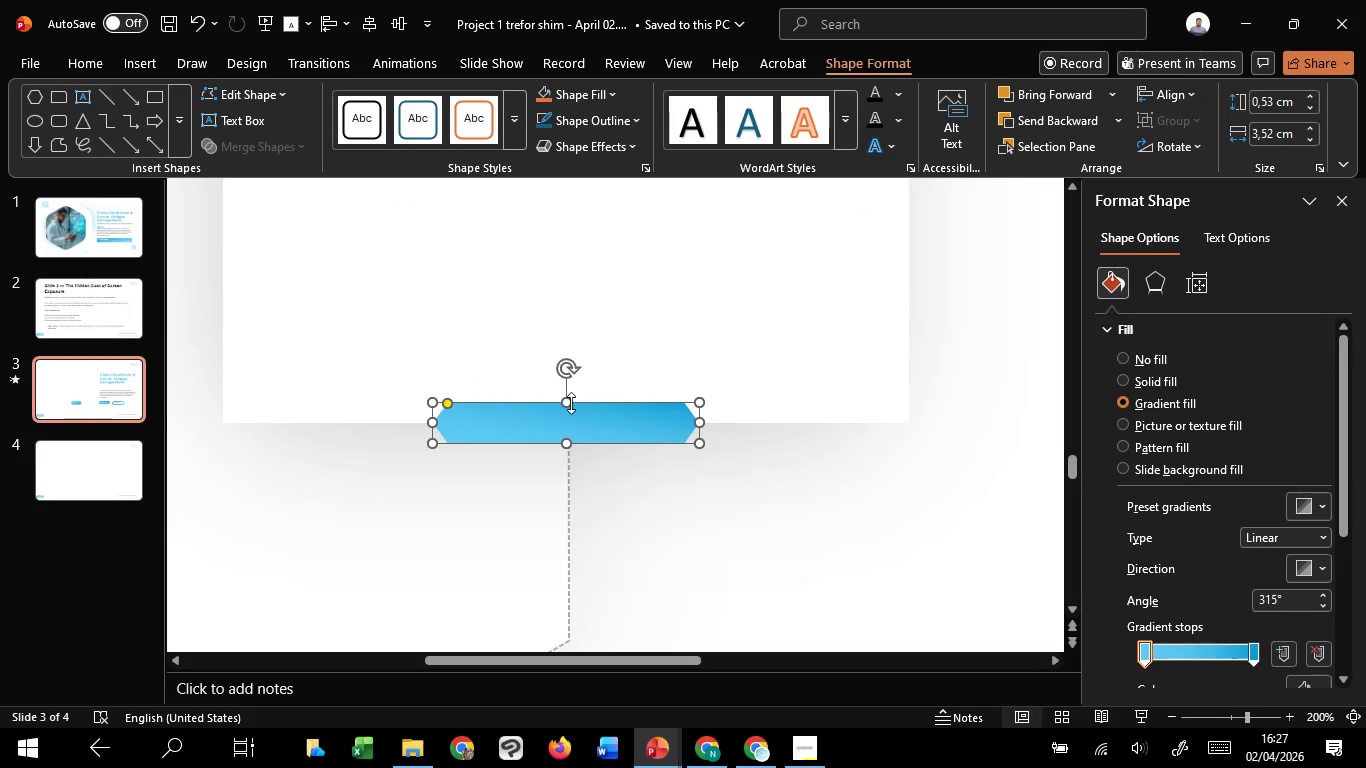 
key(Control+Shift+ShiftLeft)
 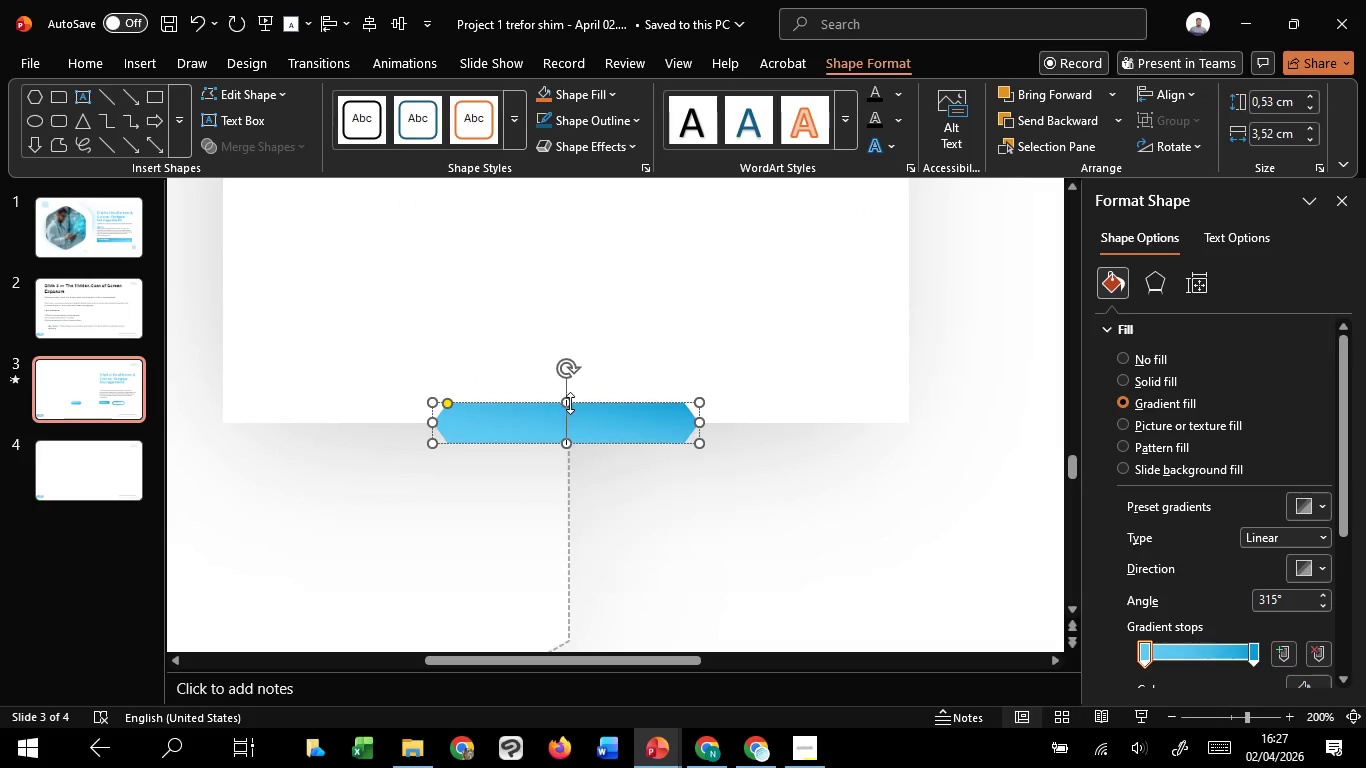 
key(Control+Shift+ShiftLeft)
 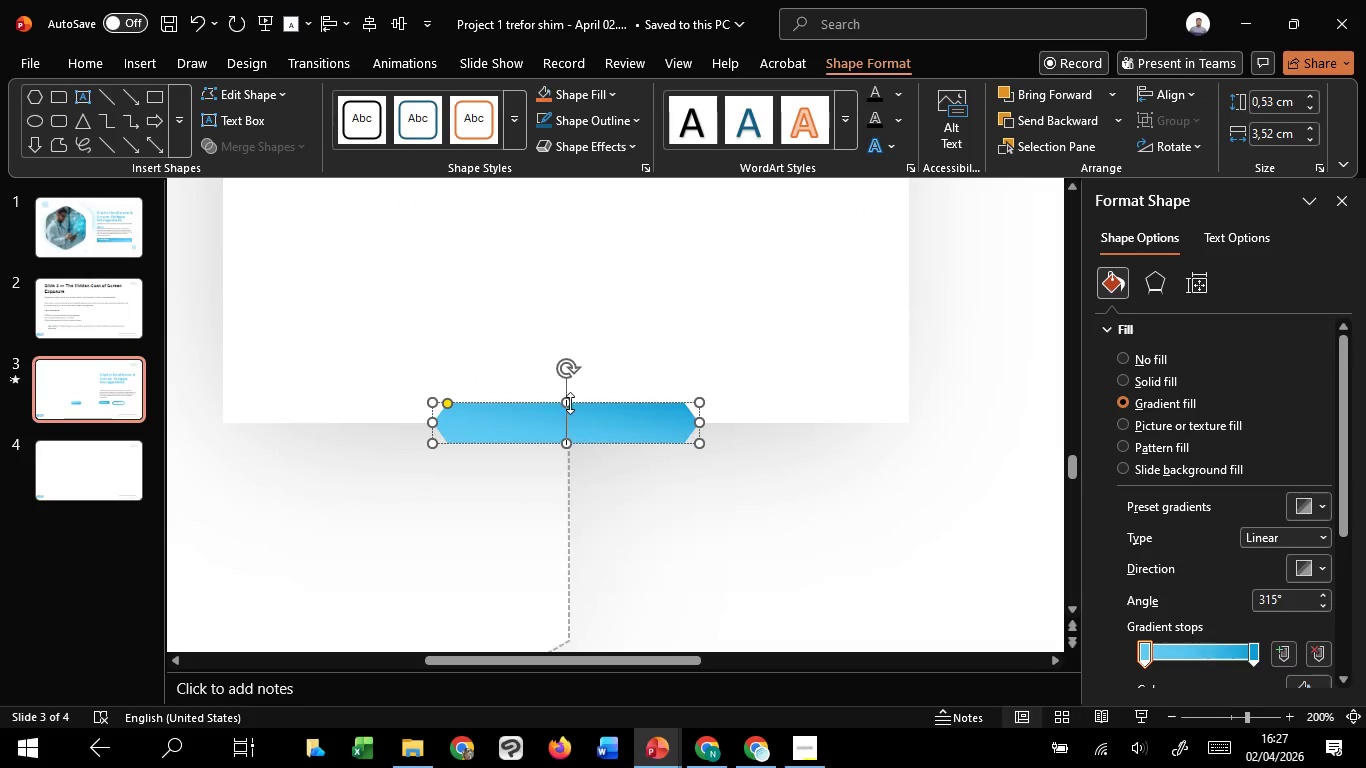 
key(Control+Shift+ShiftLeft)
 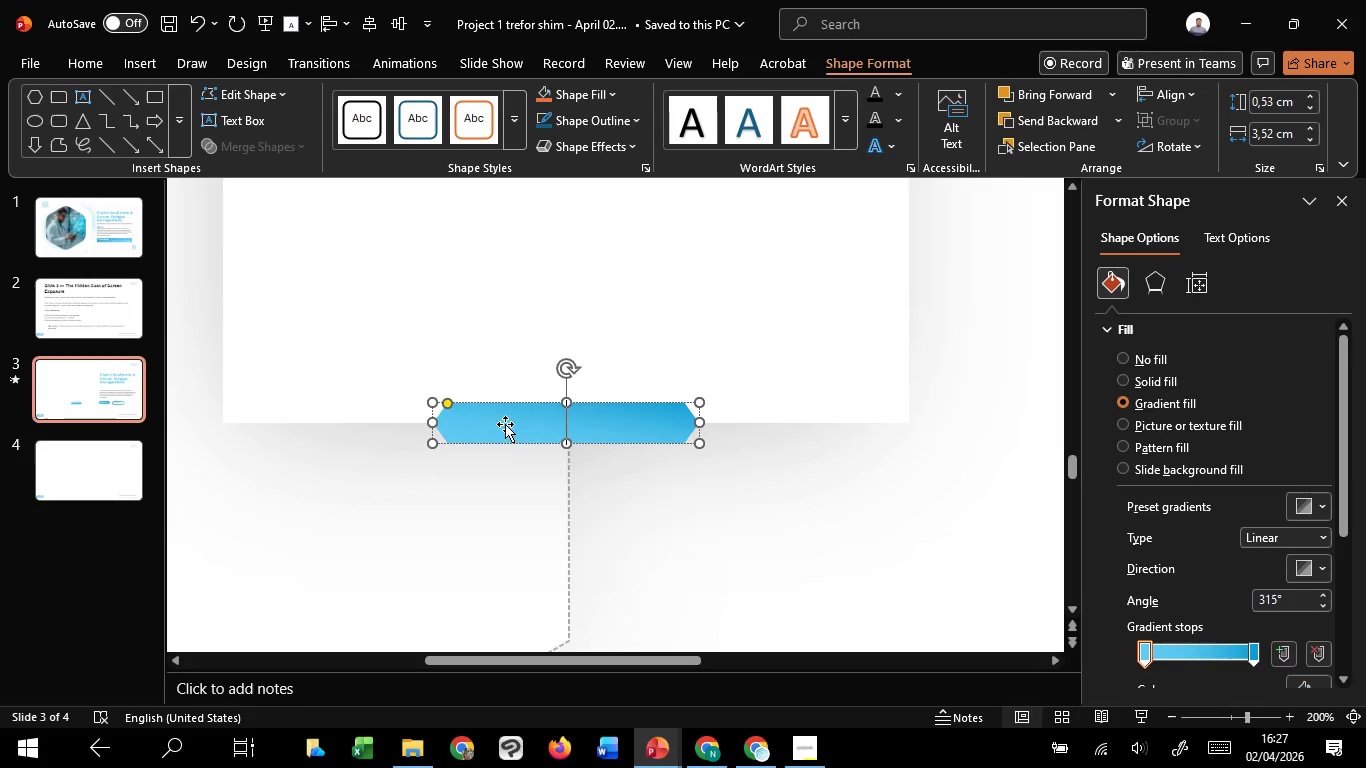 
hold_key(key=ShiftLeft, duration=1.51)
hold_key(key=ControlLeft, duration=3.31)
scroll: coordinate [440, 422], scroll_direction: down, amount: 1.0
 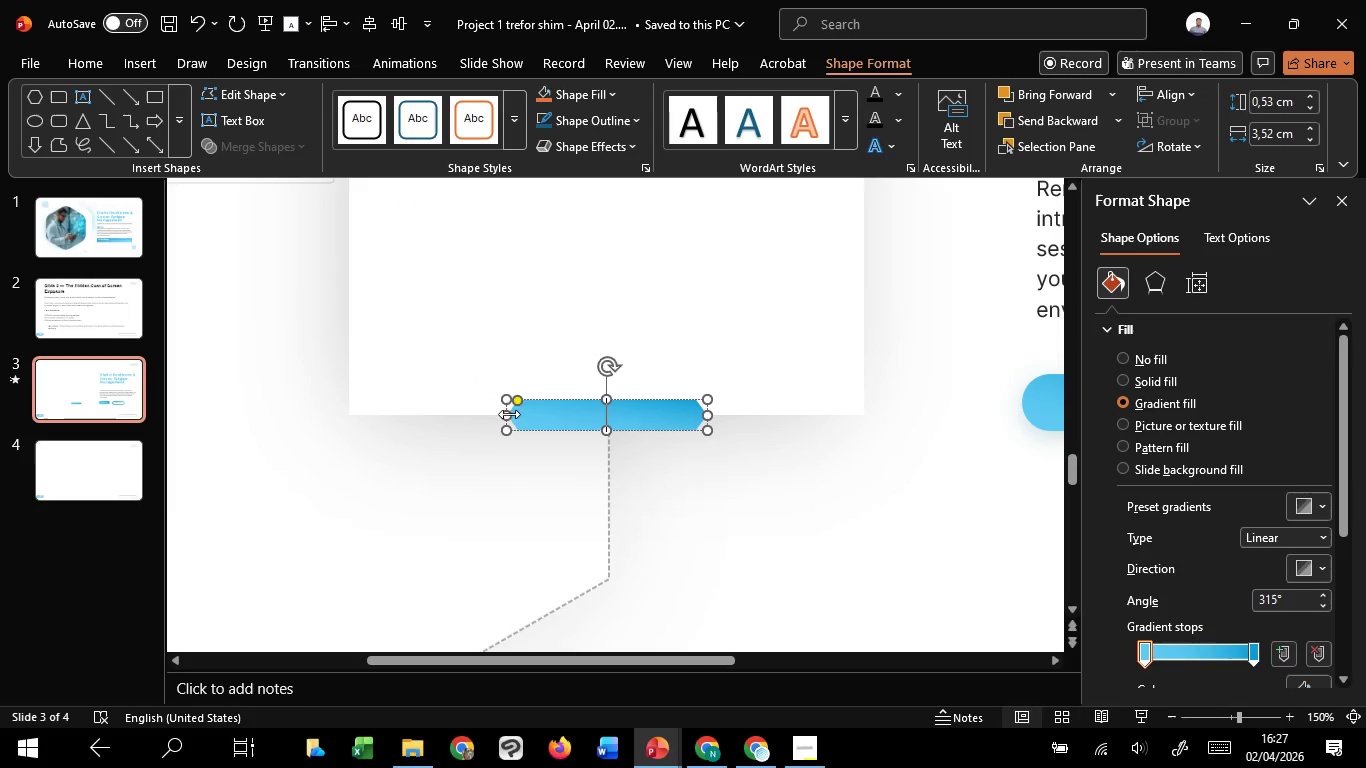 
hold_key(key=ShiftLeft, duration=1.5)
left_click_drag(start_coordinate=[509, 414], to_coordinate=[347, 407])
 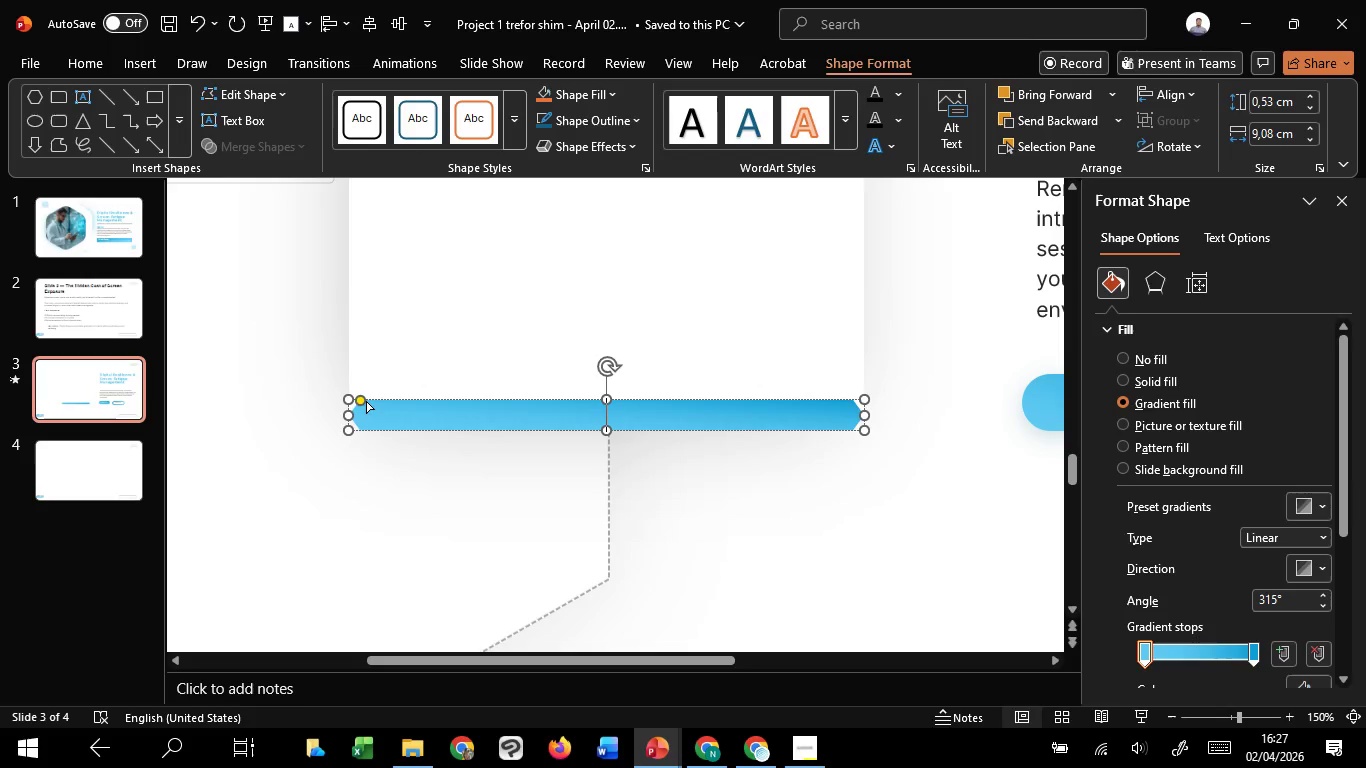 
hold_key(key=ShiftLeft, duration=0.55)
 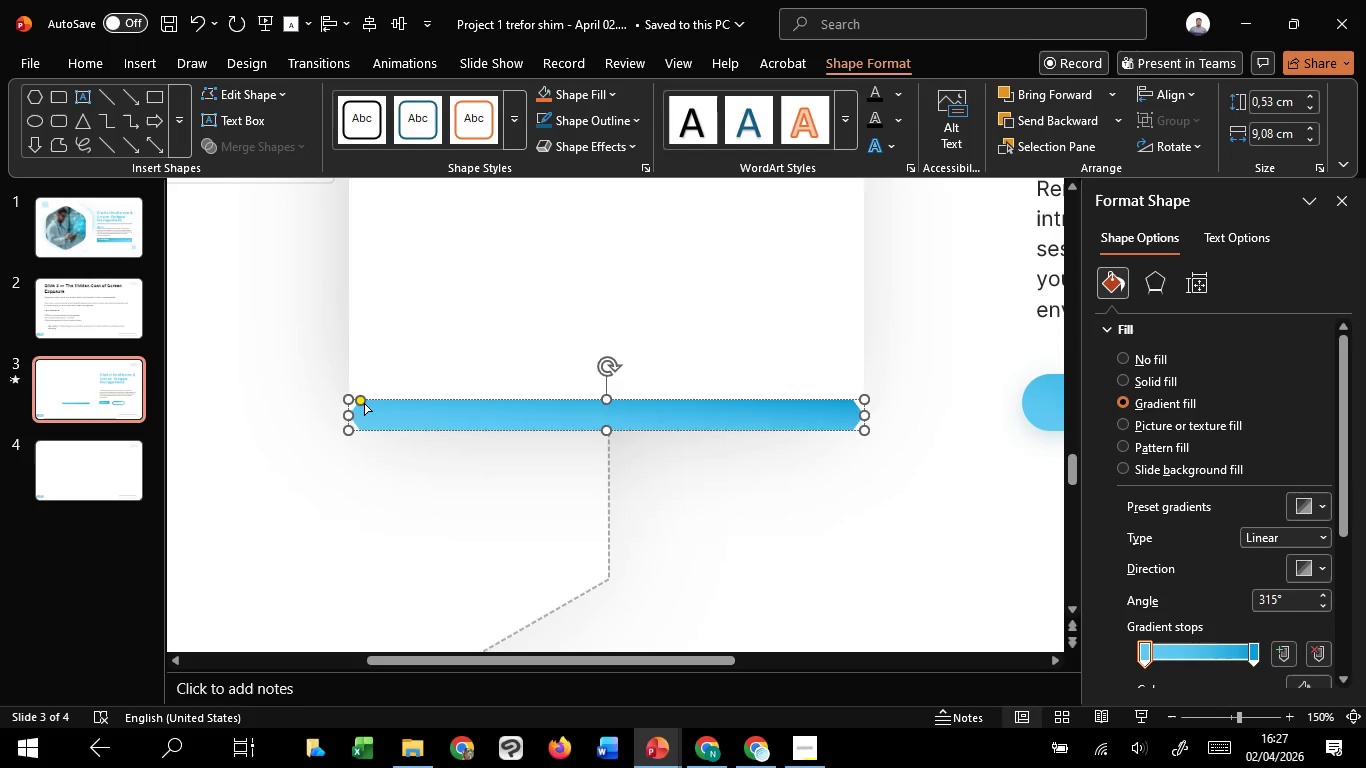 
left_click_drag(start_coordinate=[364, 403], to_coordinate=[376, 401])
 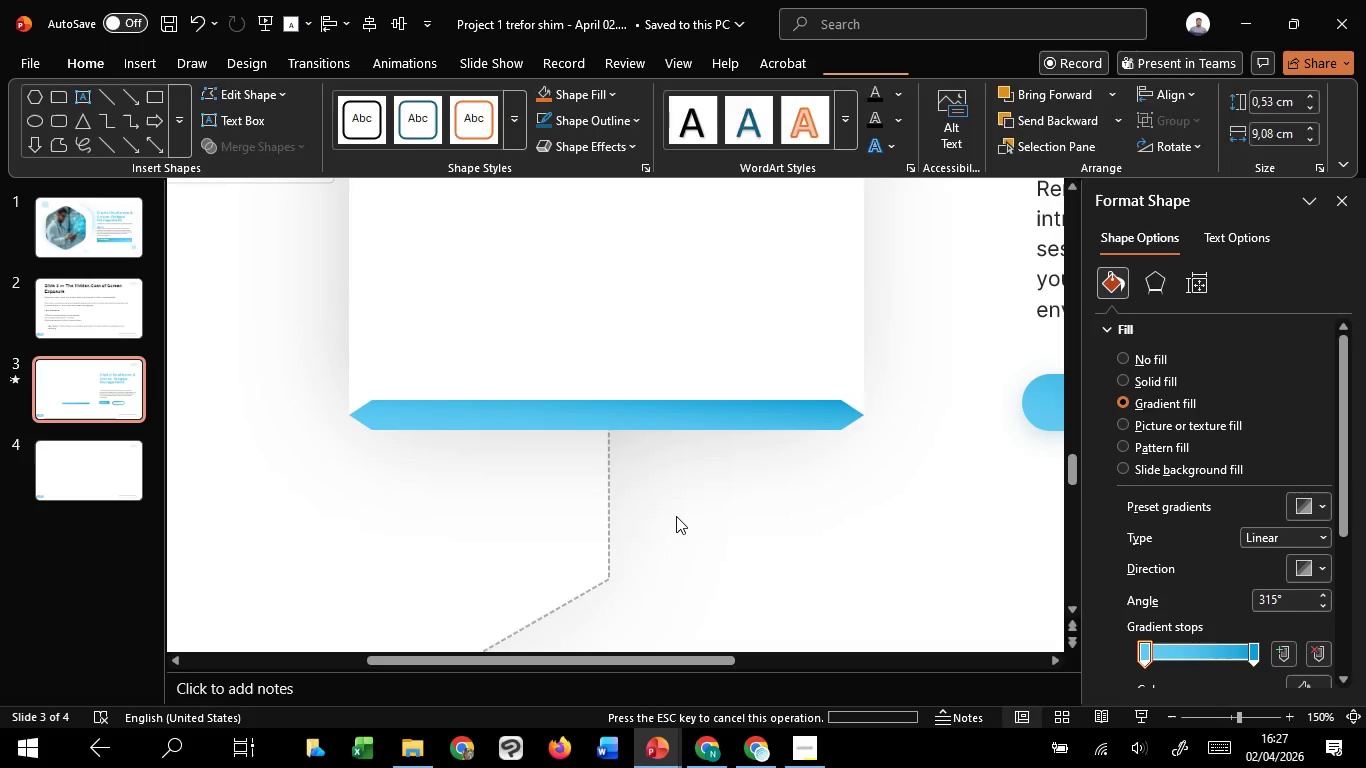 
left_click([676, 516])
 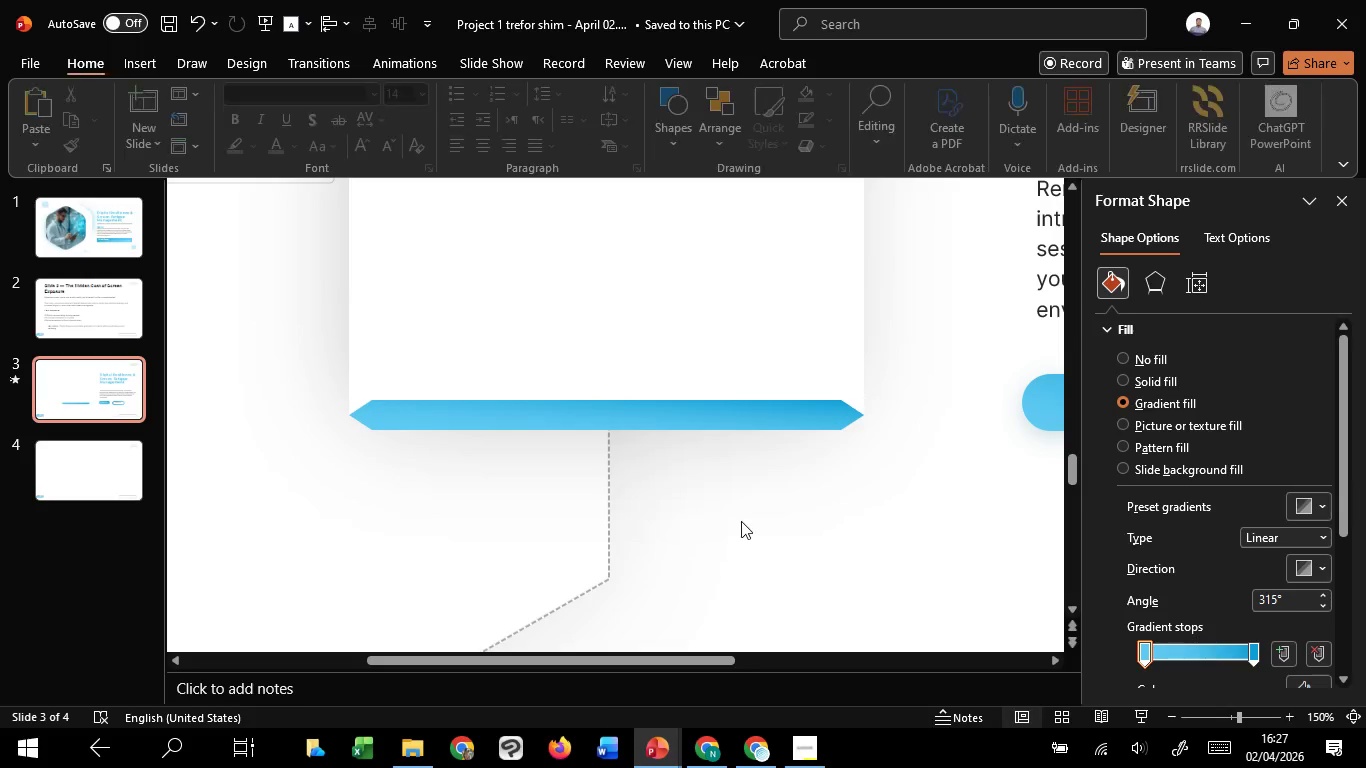 
hold_key(key=ControlLeft, duration=1.25)
scroll: coordinate [741, 524], scroll_direction: down, amount: 5.0
 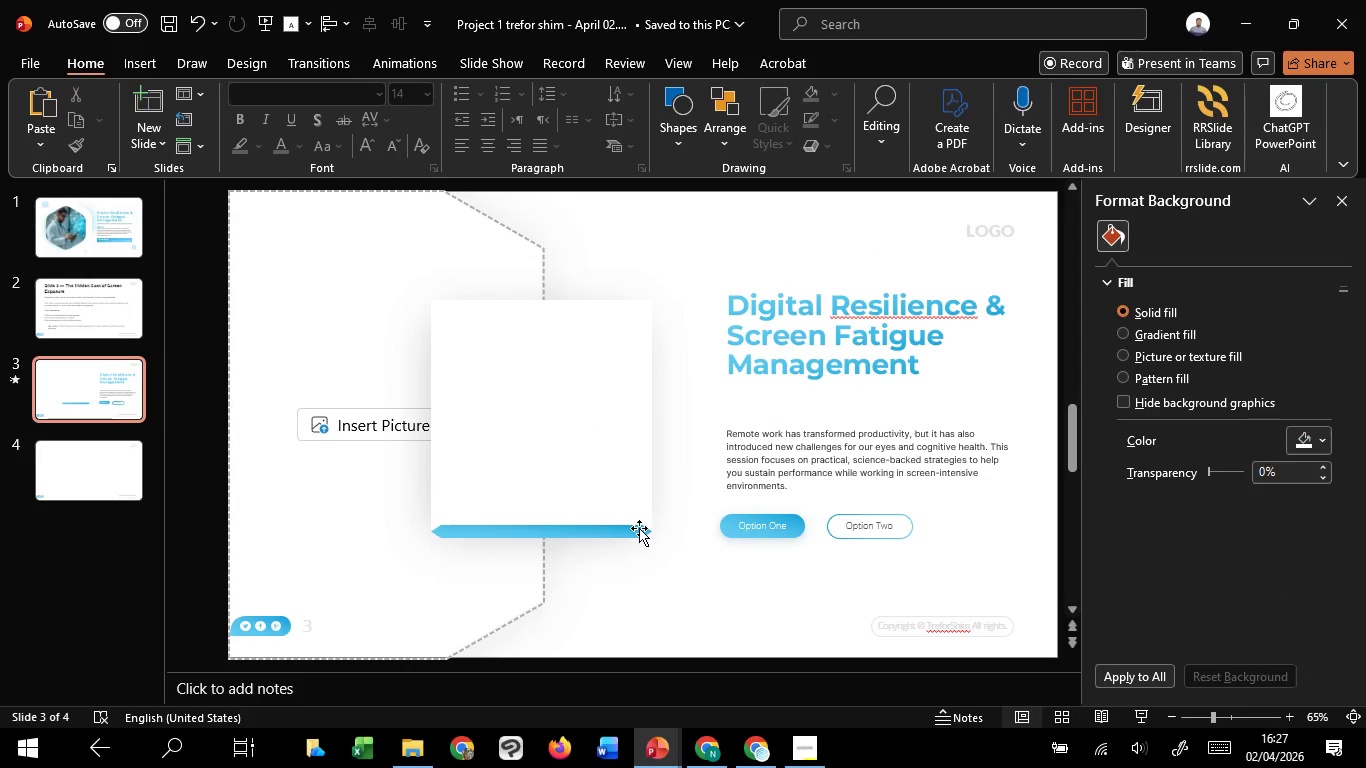 
left_click([639, 528])
 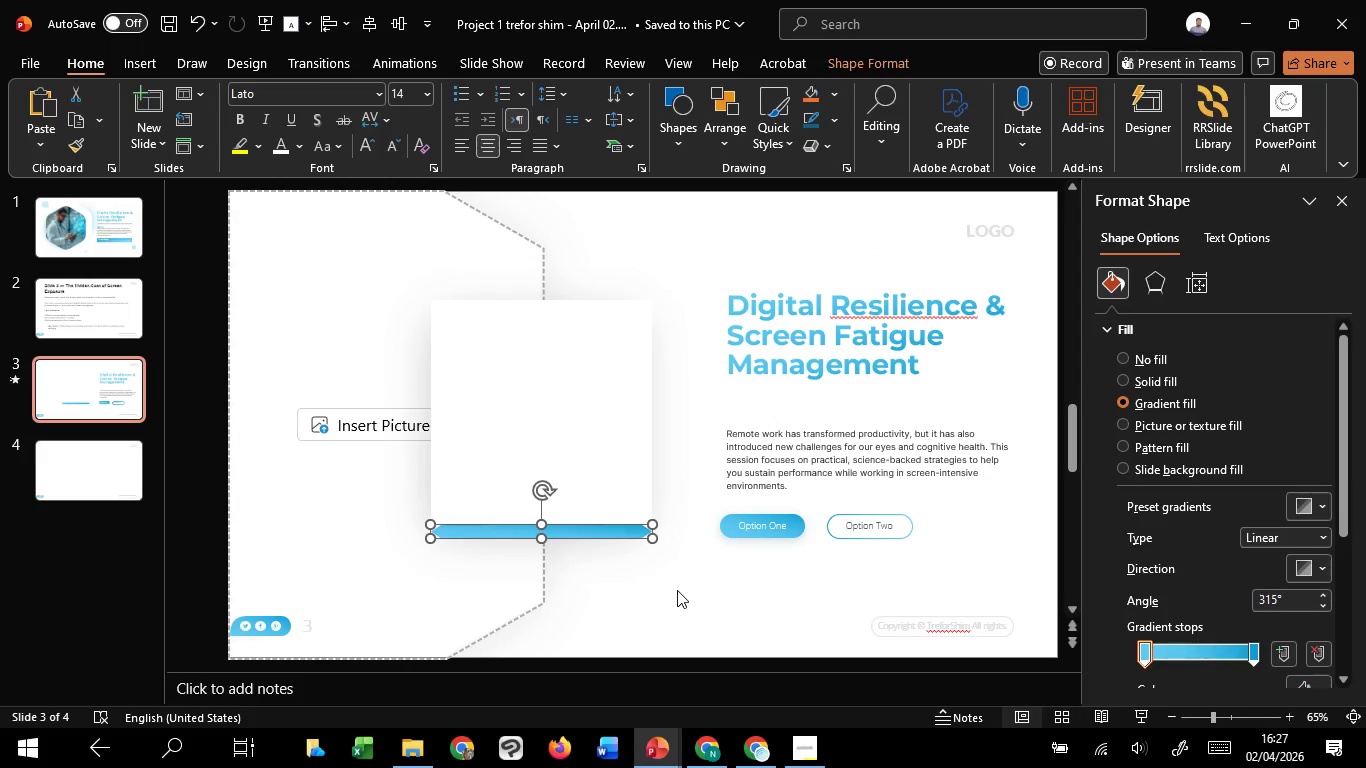 
left_click([677, 590])
 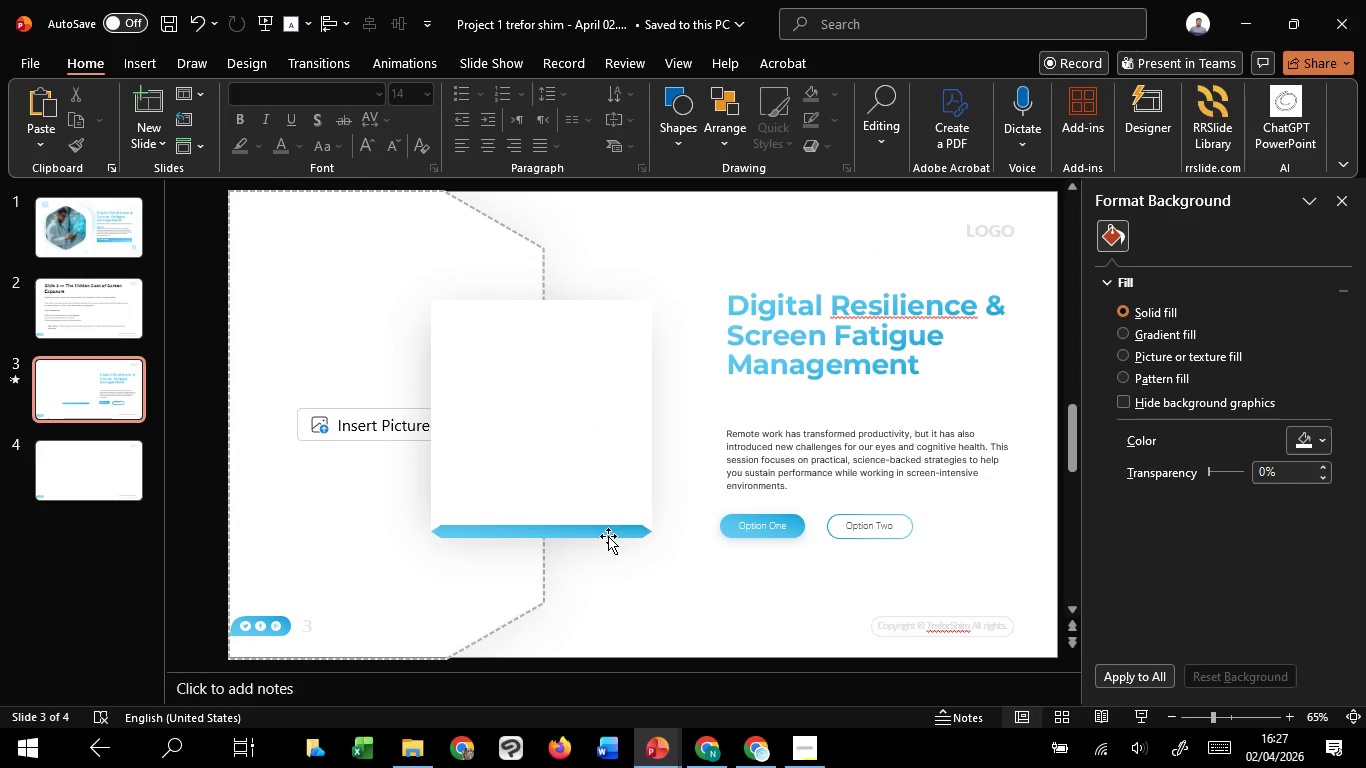 
left_click([608, 536])
 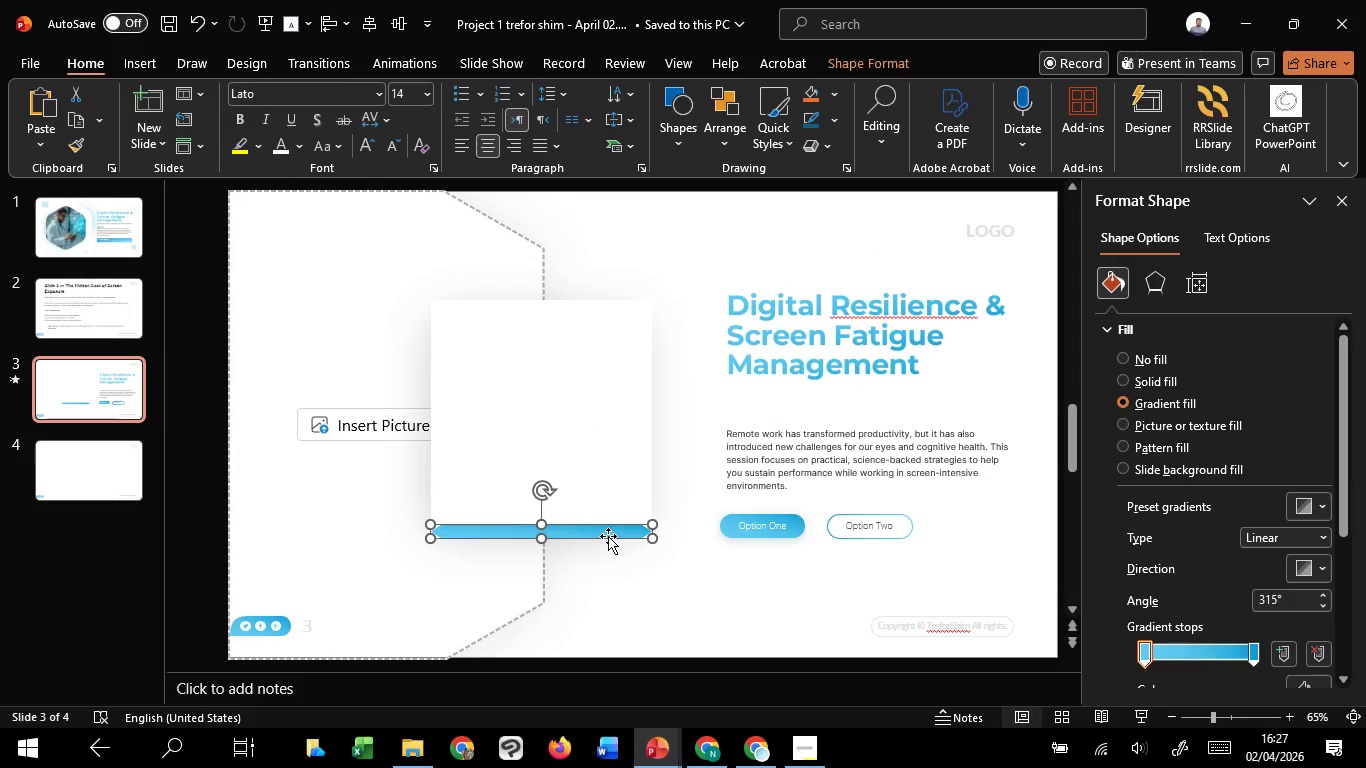 
key(Control+Z)
 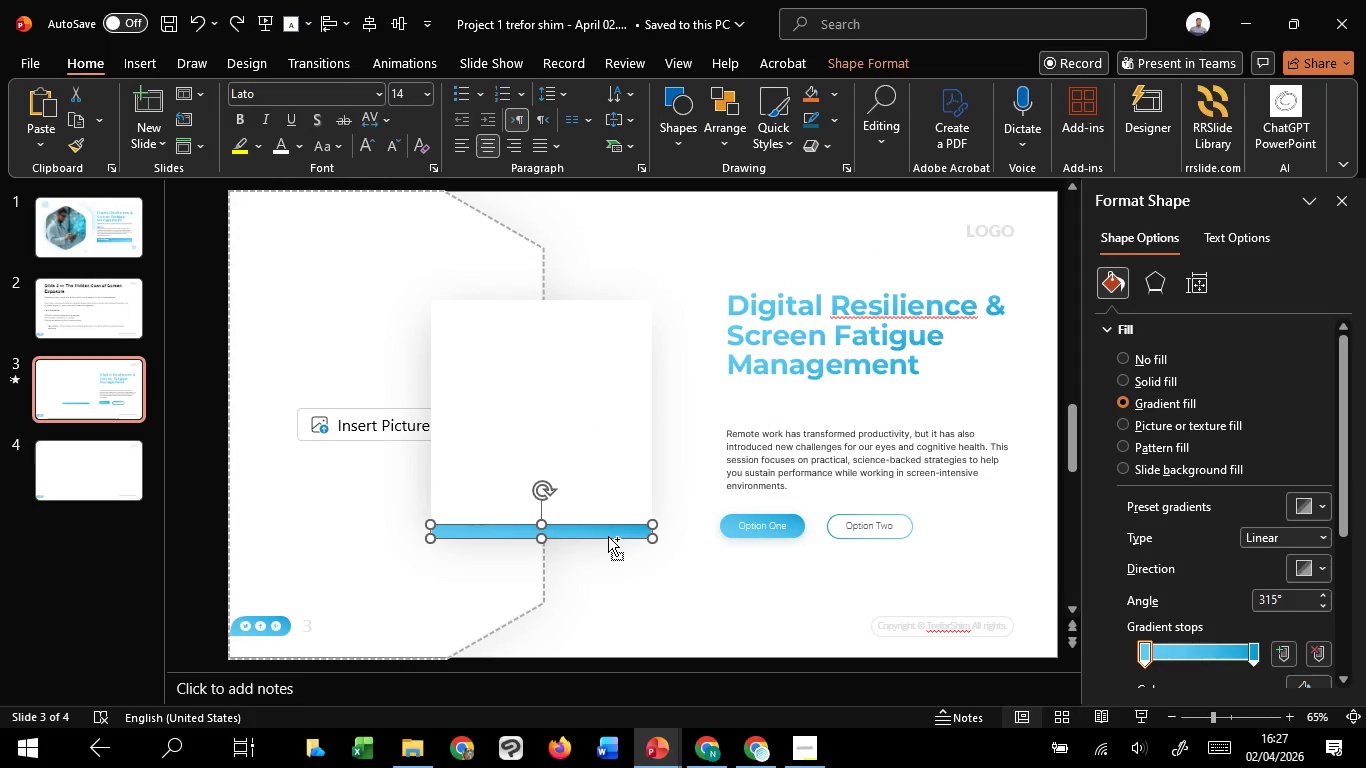 
key(Control+Z)
 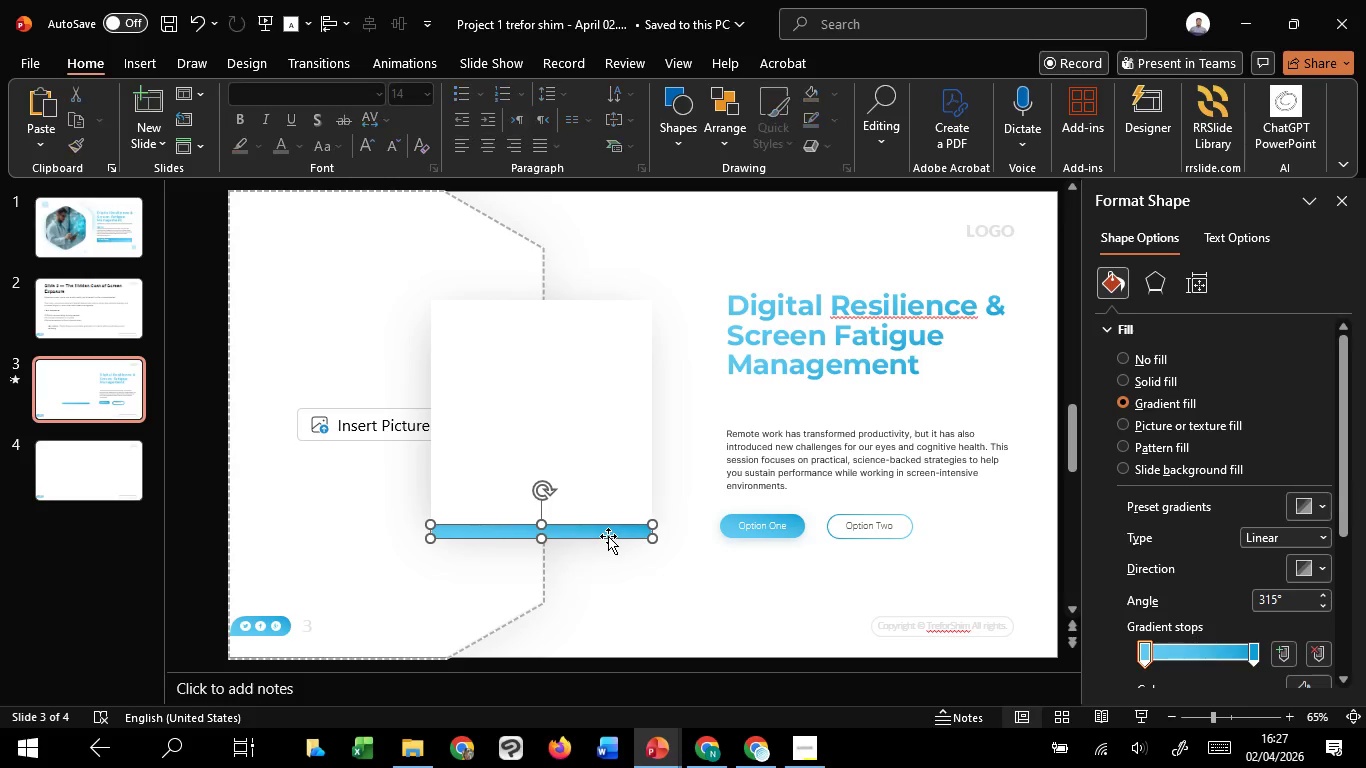 
key(Delete)
 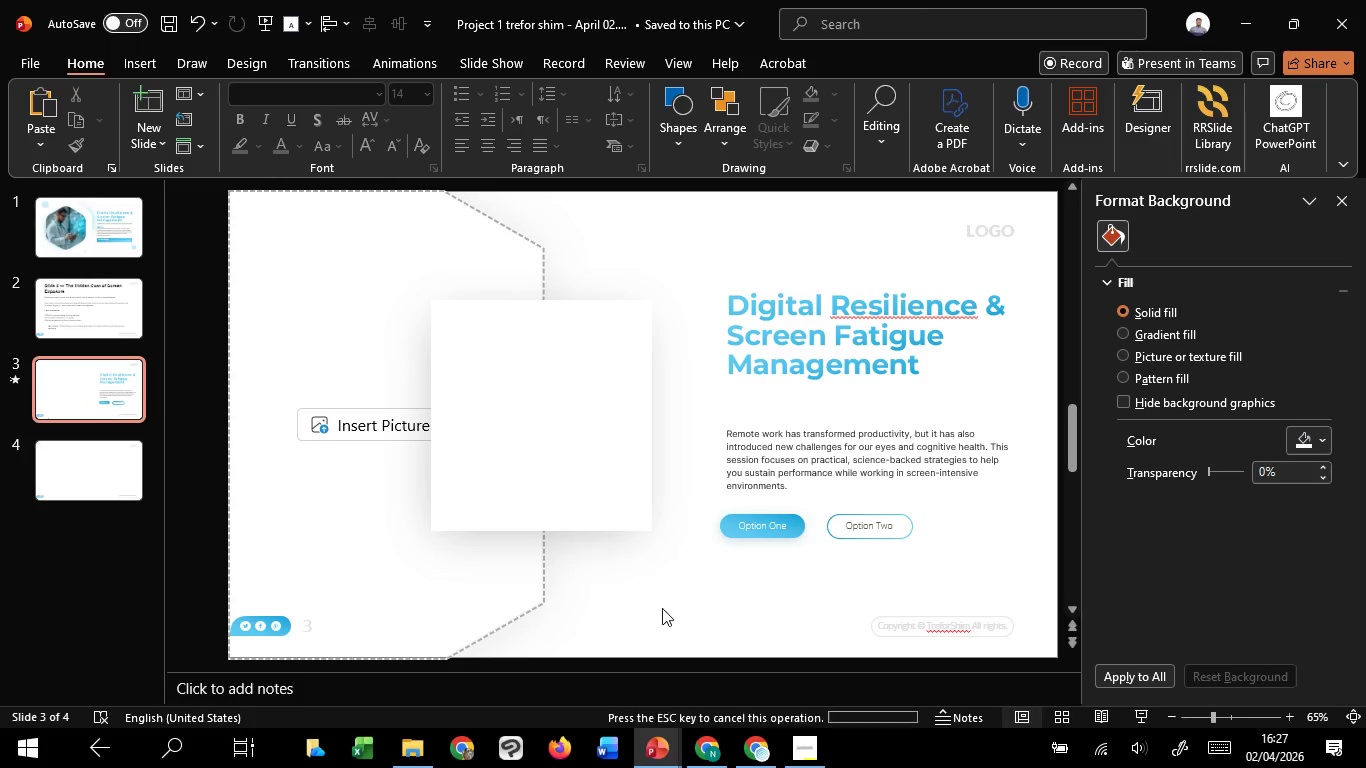 
left_click([662, 608])
 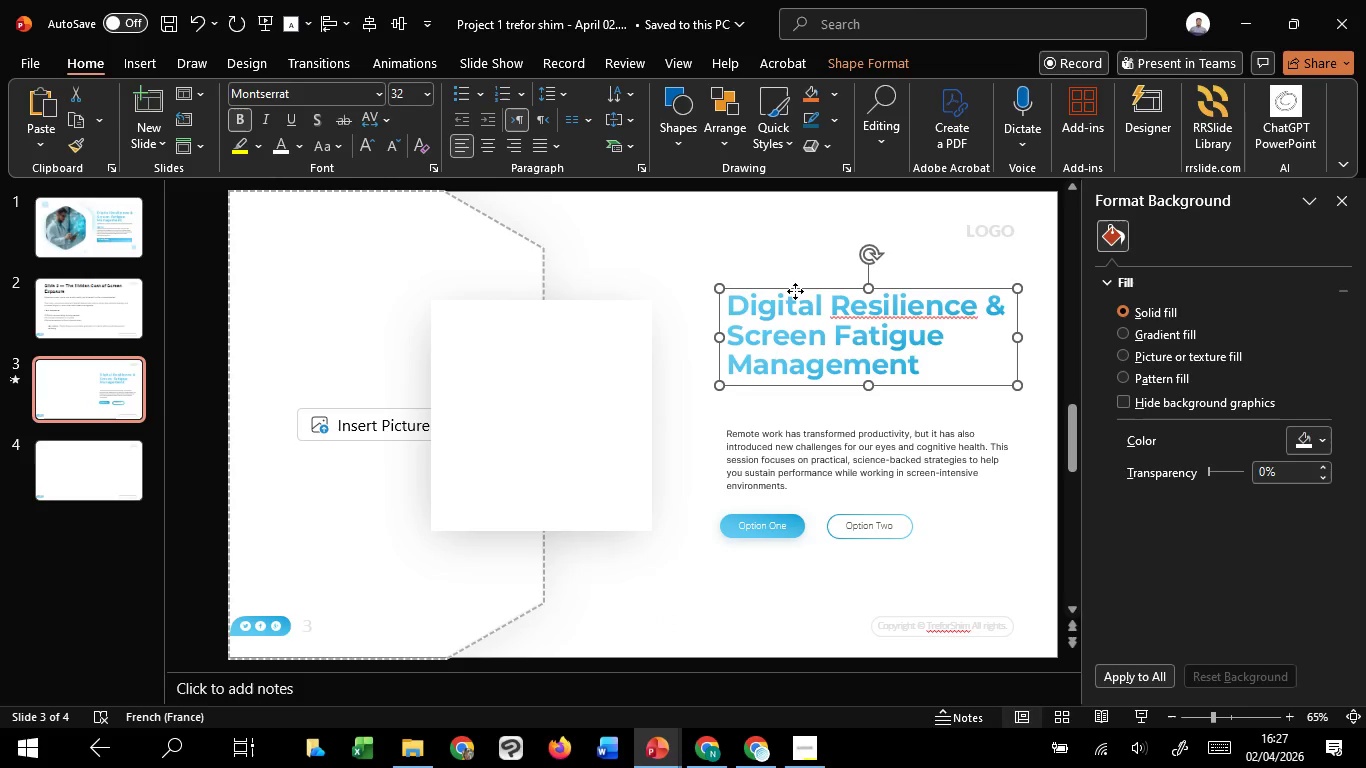 
left_click([795, 291])
 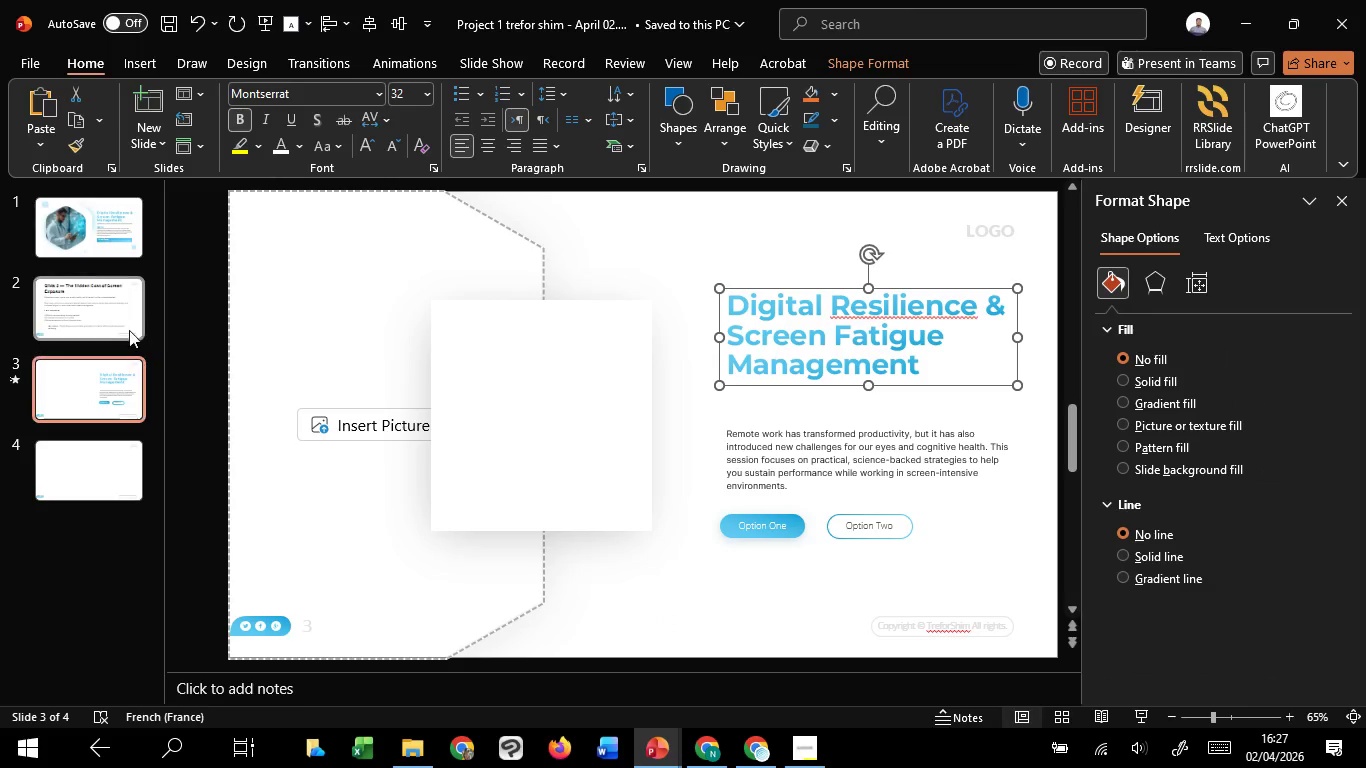 
left_click([127, 329])
 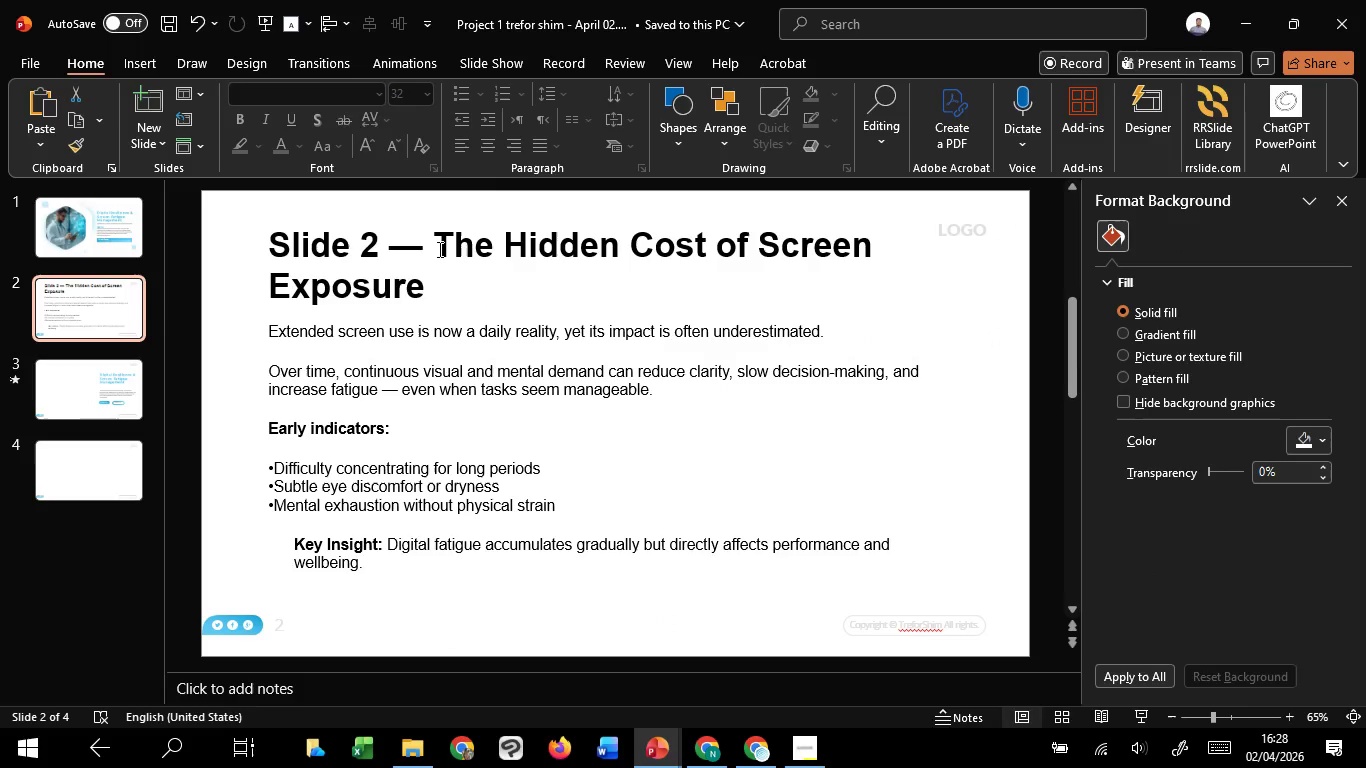 
left_click_drag(start_coordinate=[438, 249], to_coordinate=[527, 301])
 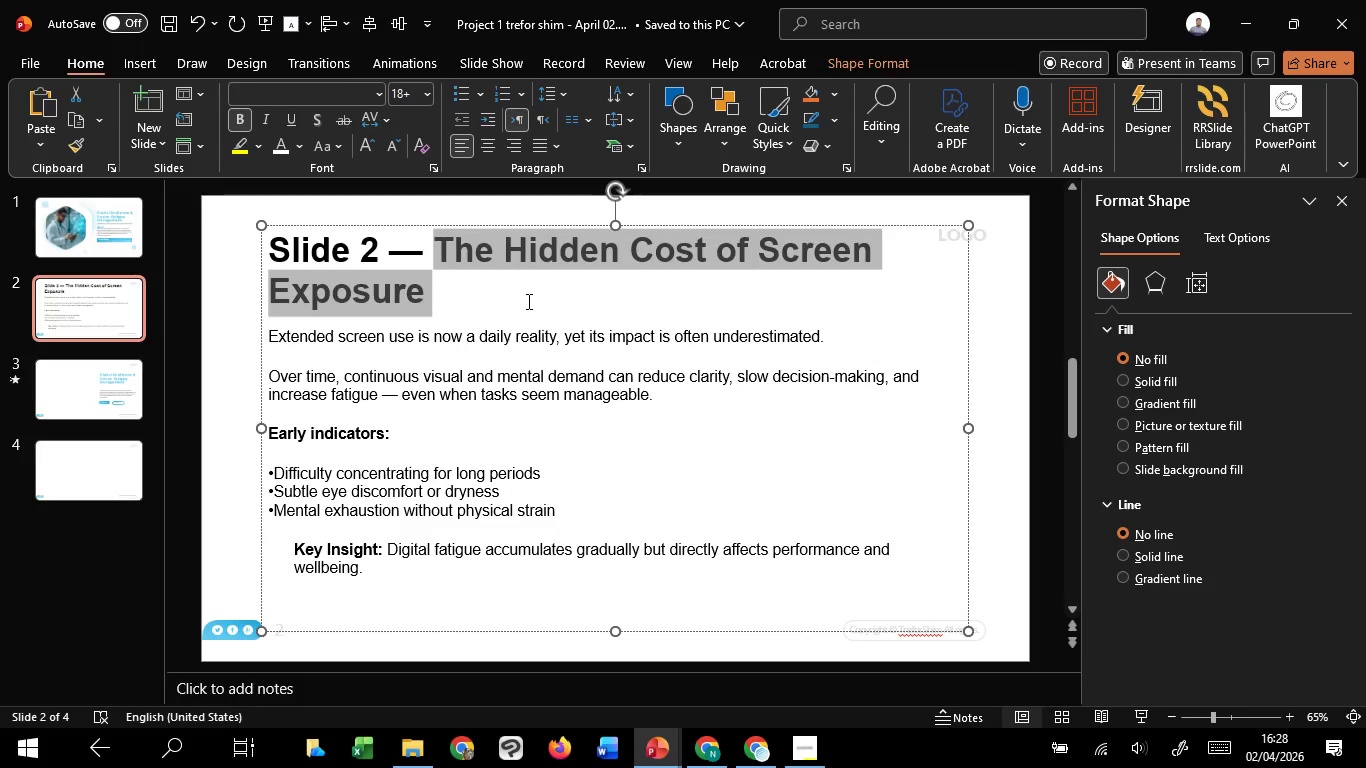 
key(Control+C)
 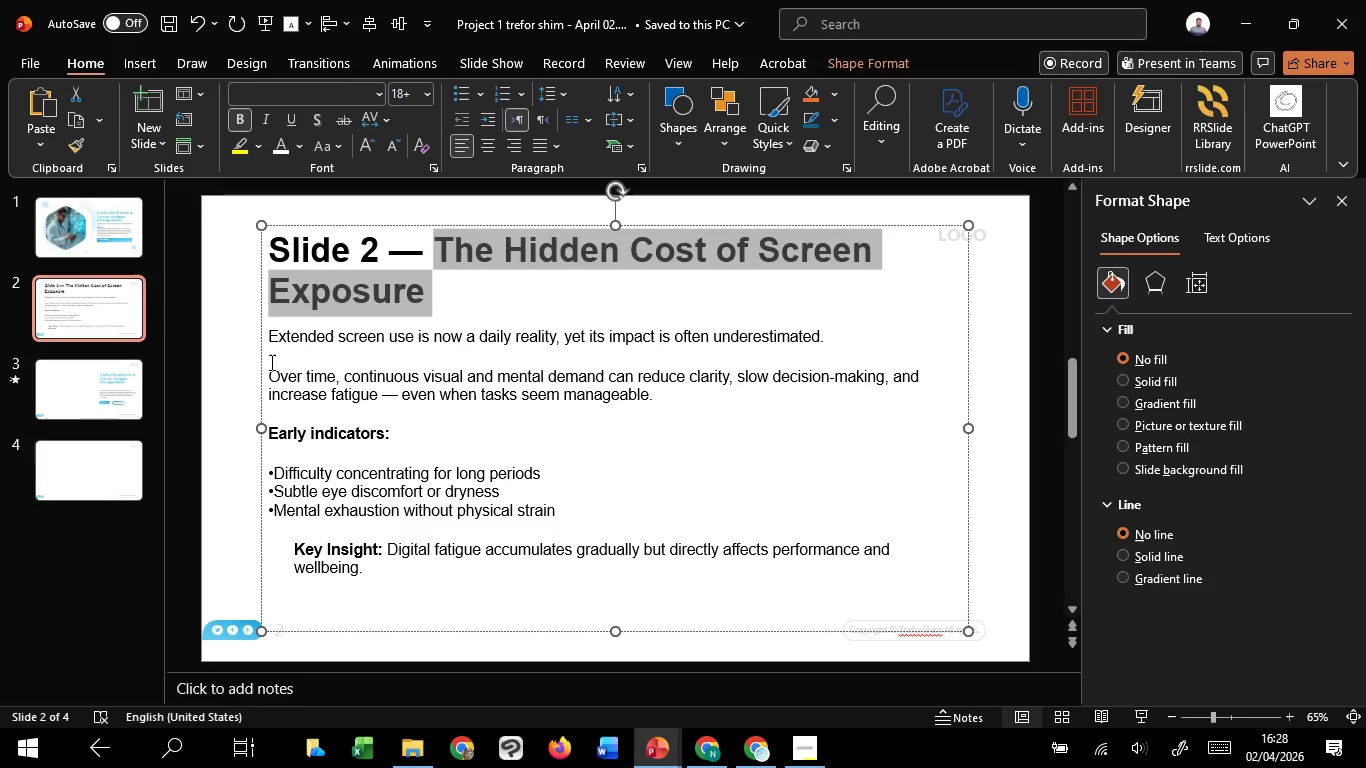 
key(Control+C)
 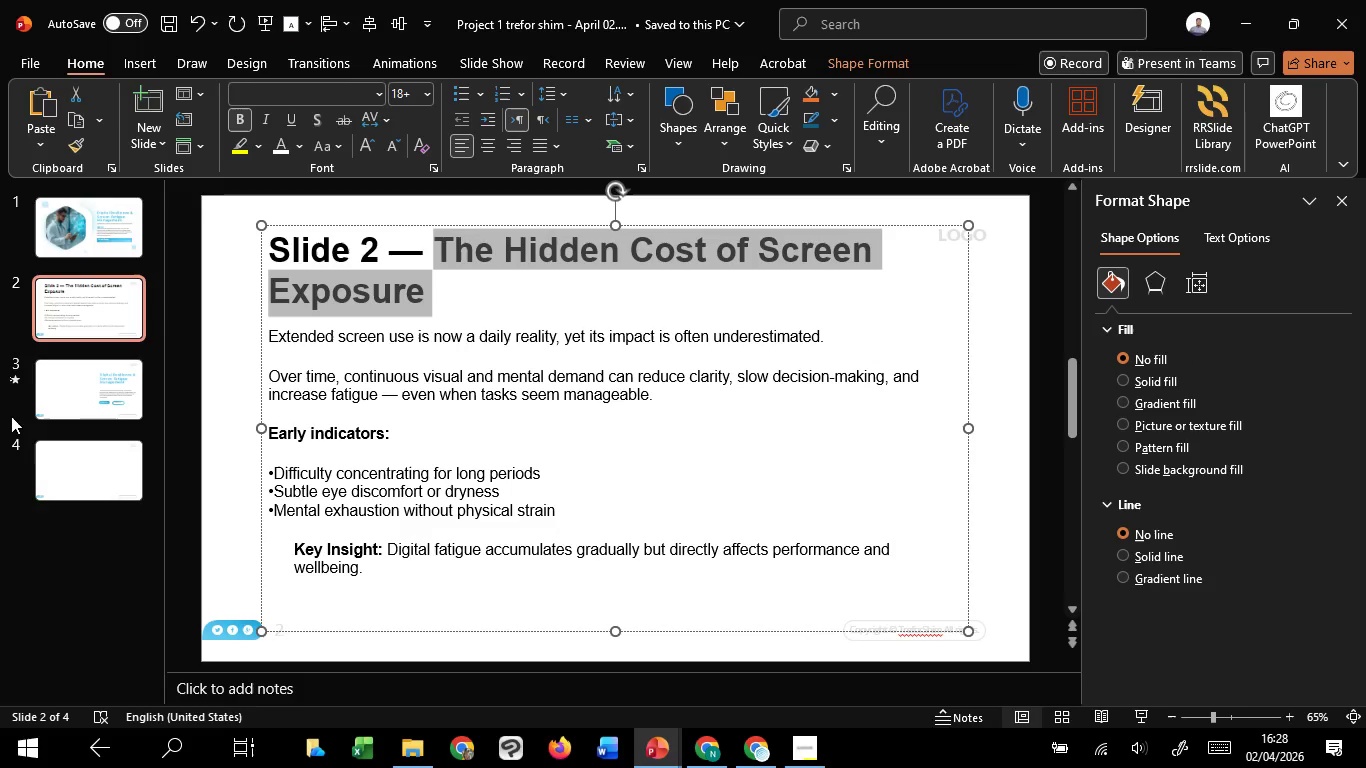 
key(Control+C)
 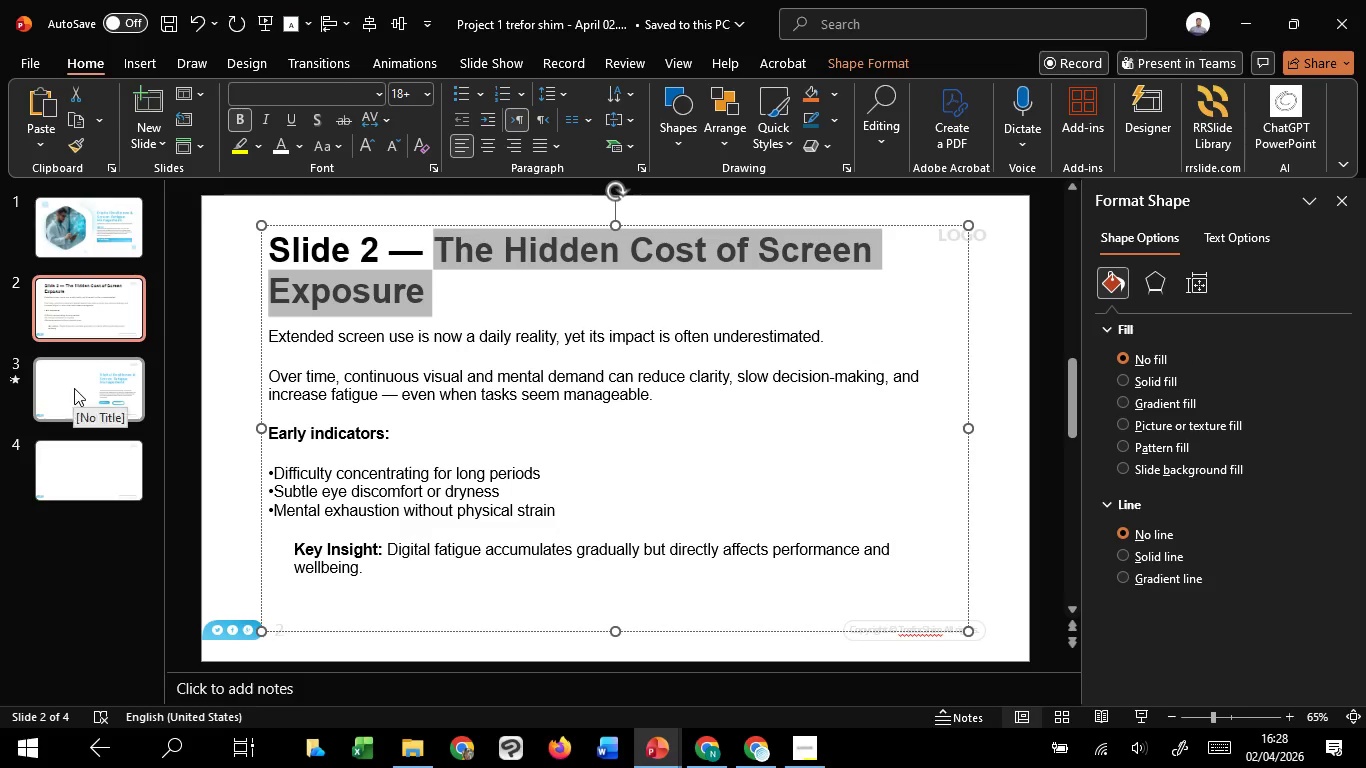 
left_click([74, 388])
 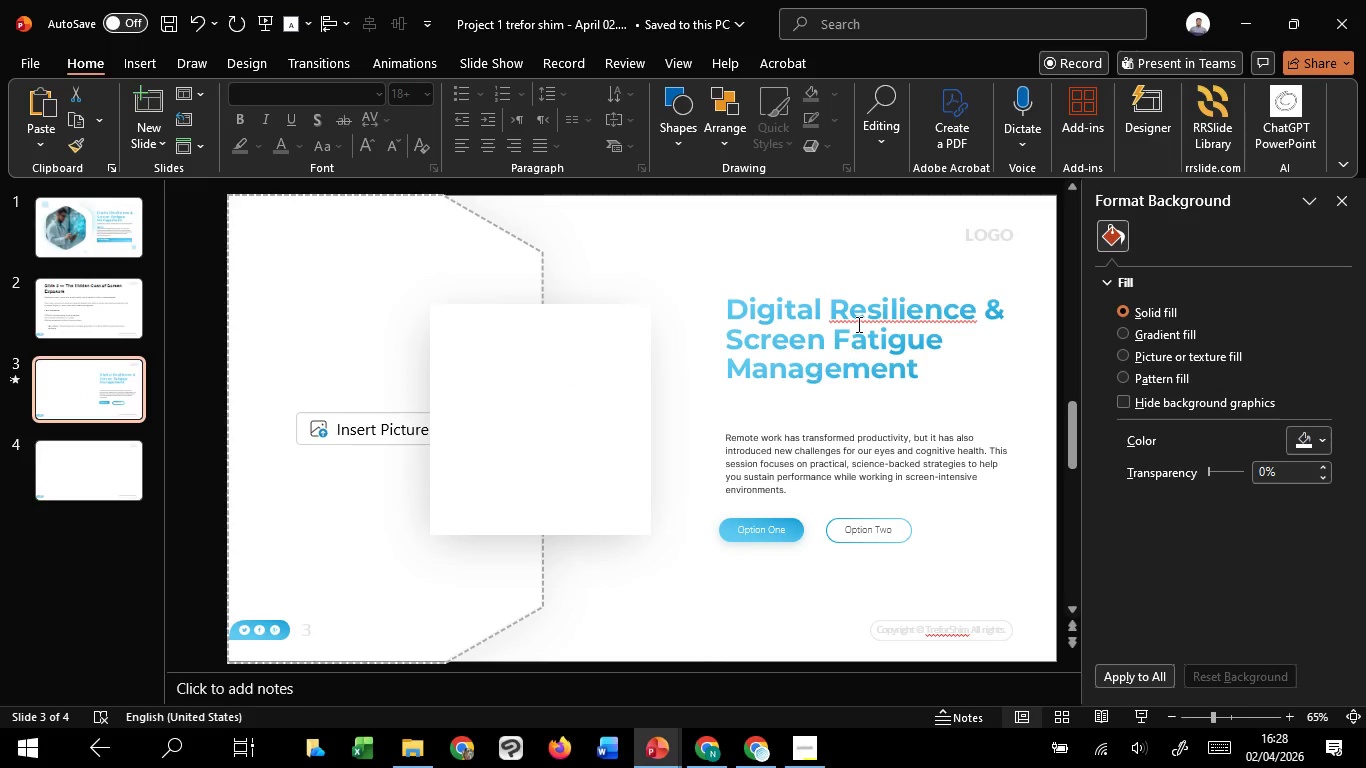 
left_click([857, 324])
 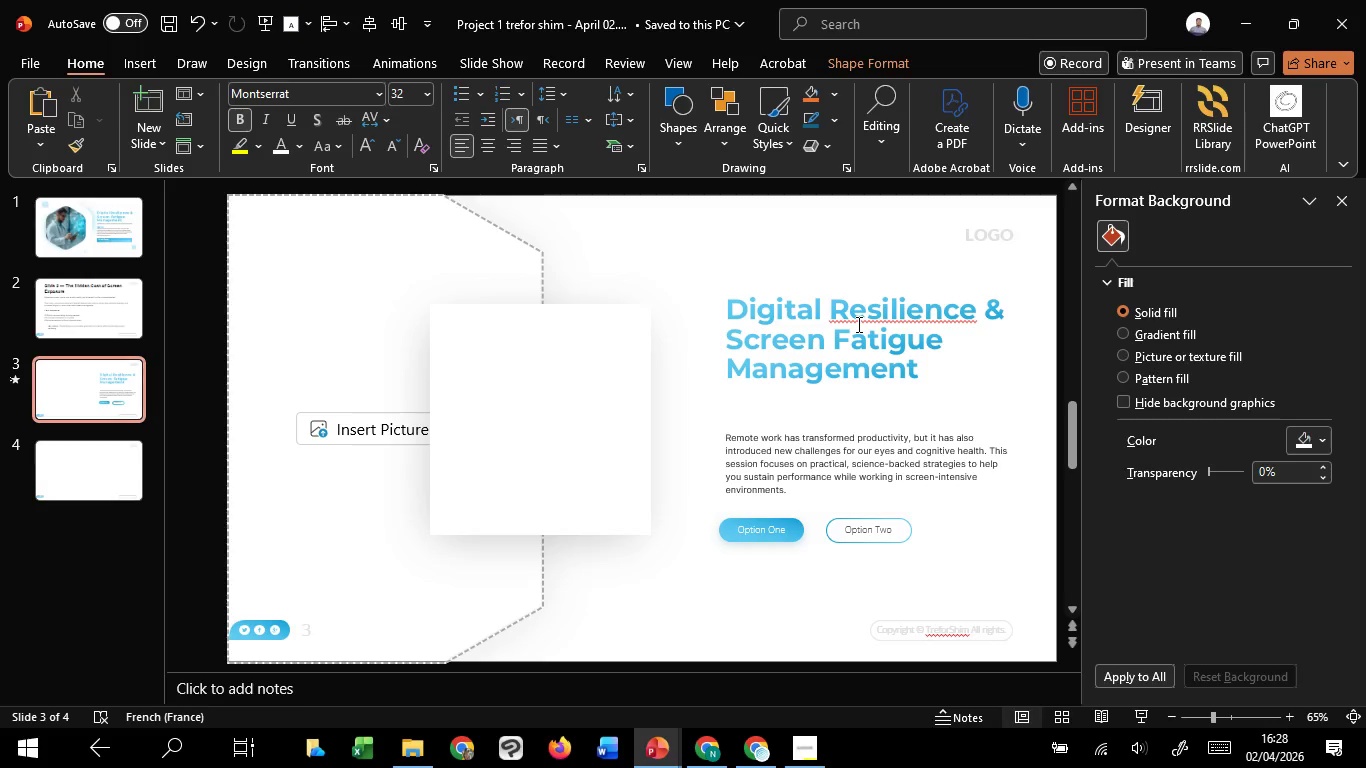 
key(Control+A)
 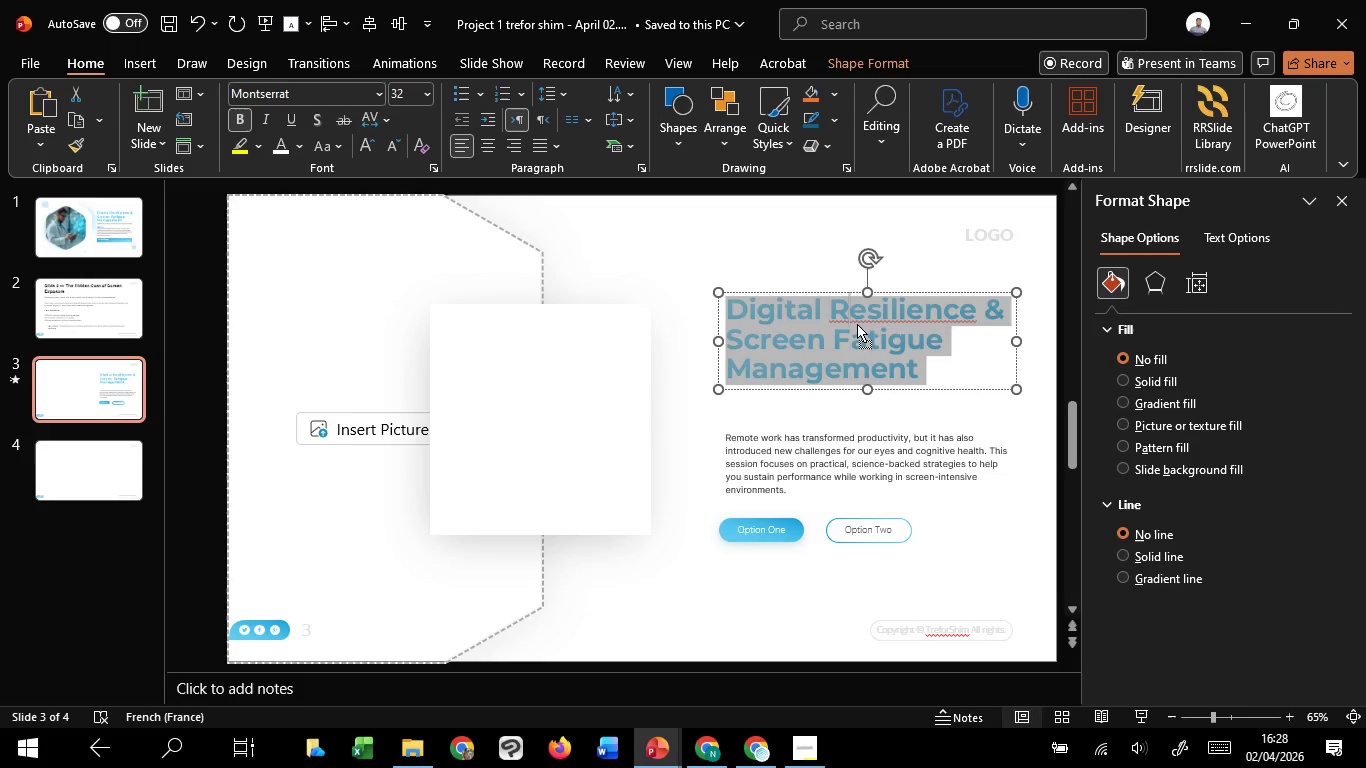 
right_click([857, 324])
 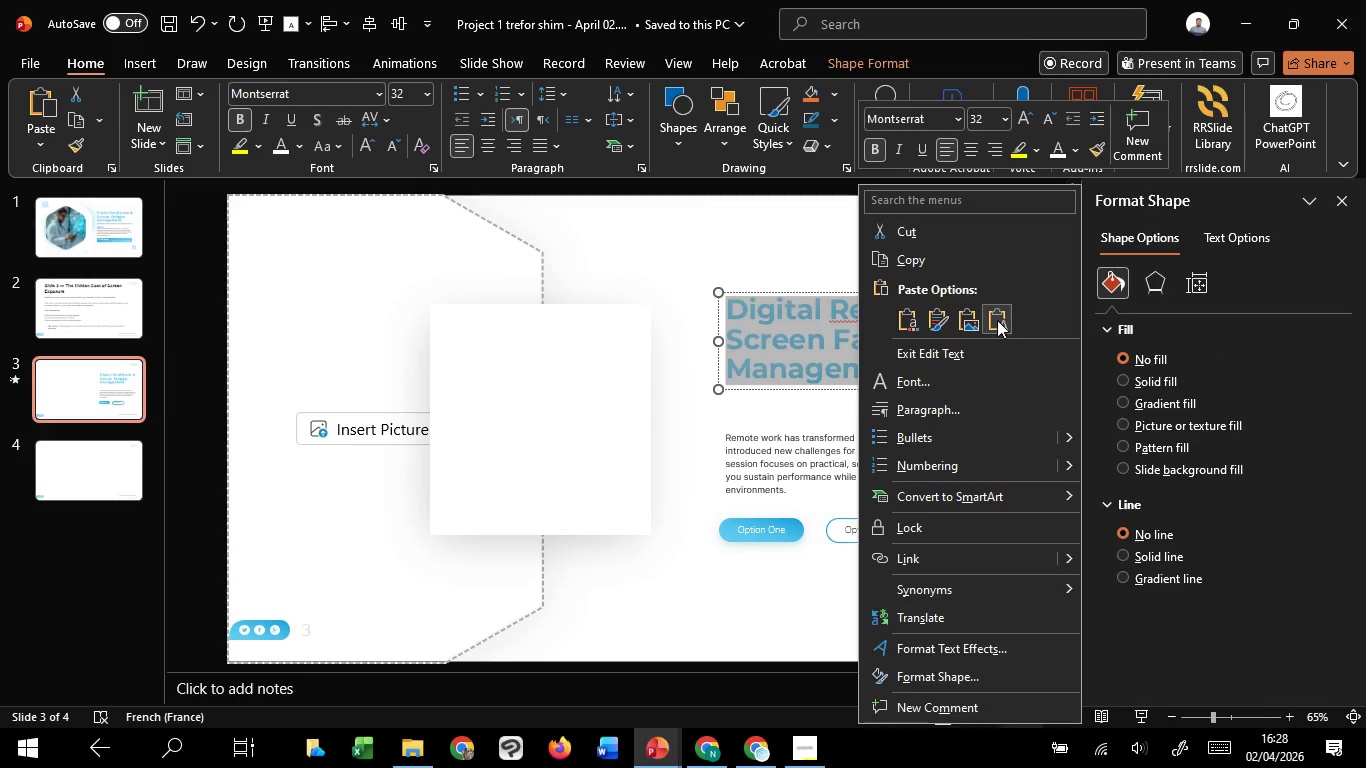 
double_click([997, 320])
 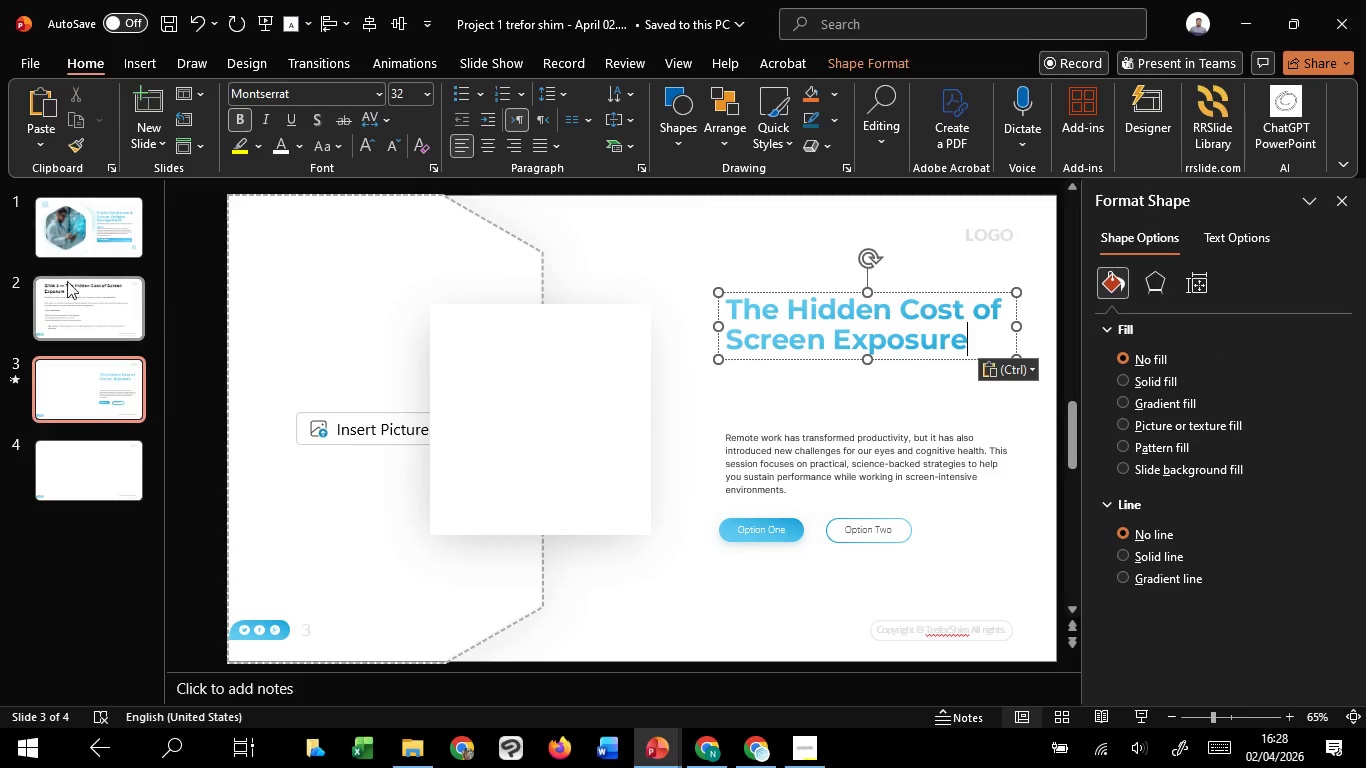 
left_click([85, 230])
 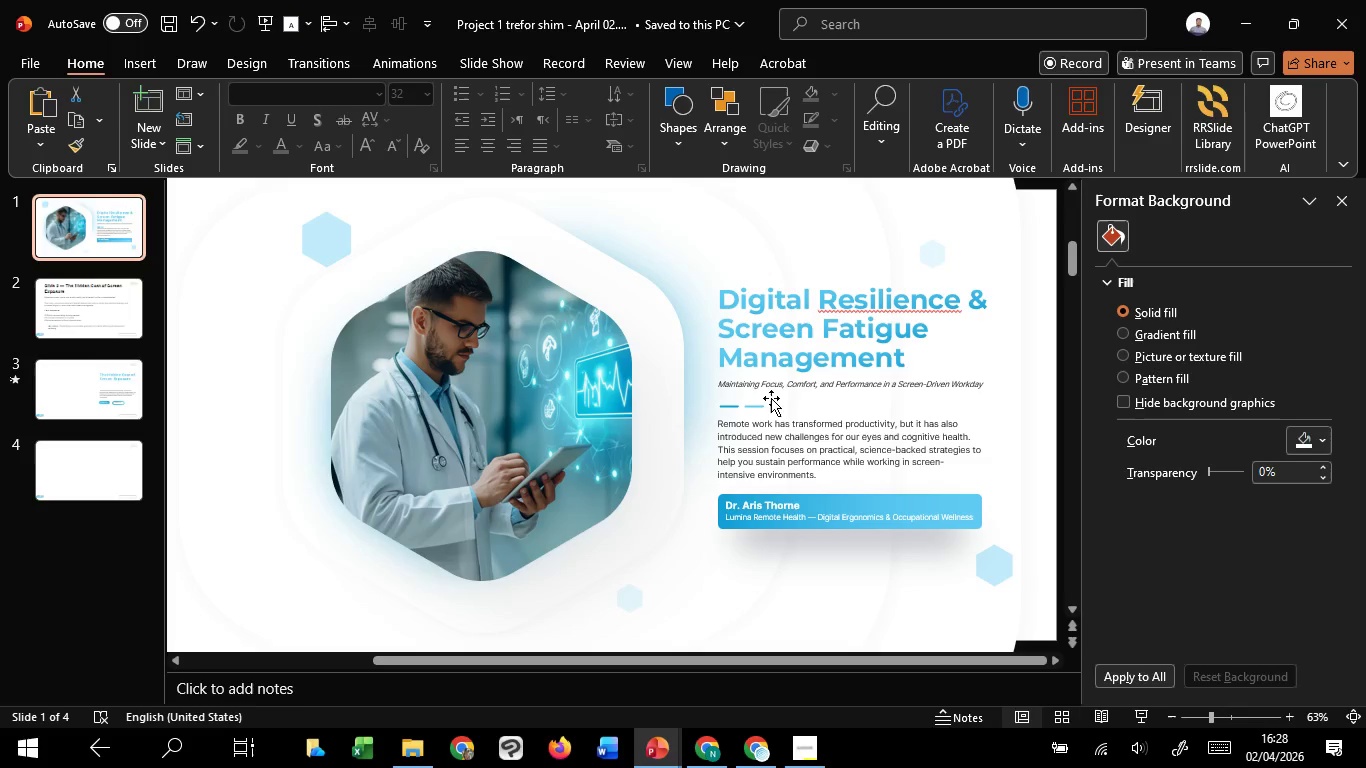 
left_click([817, 382])
 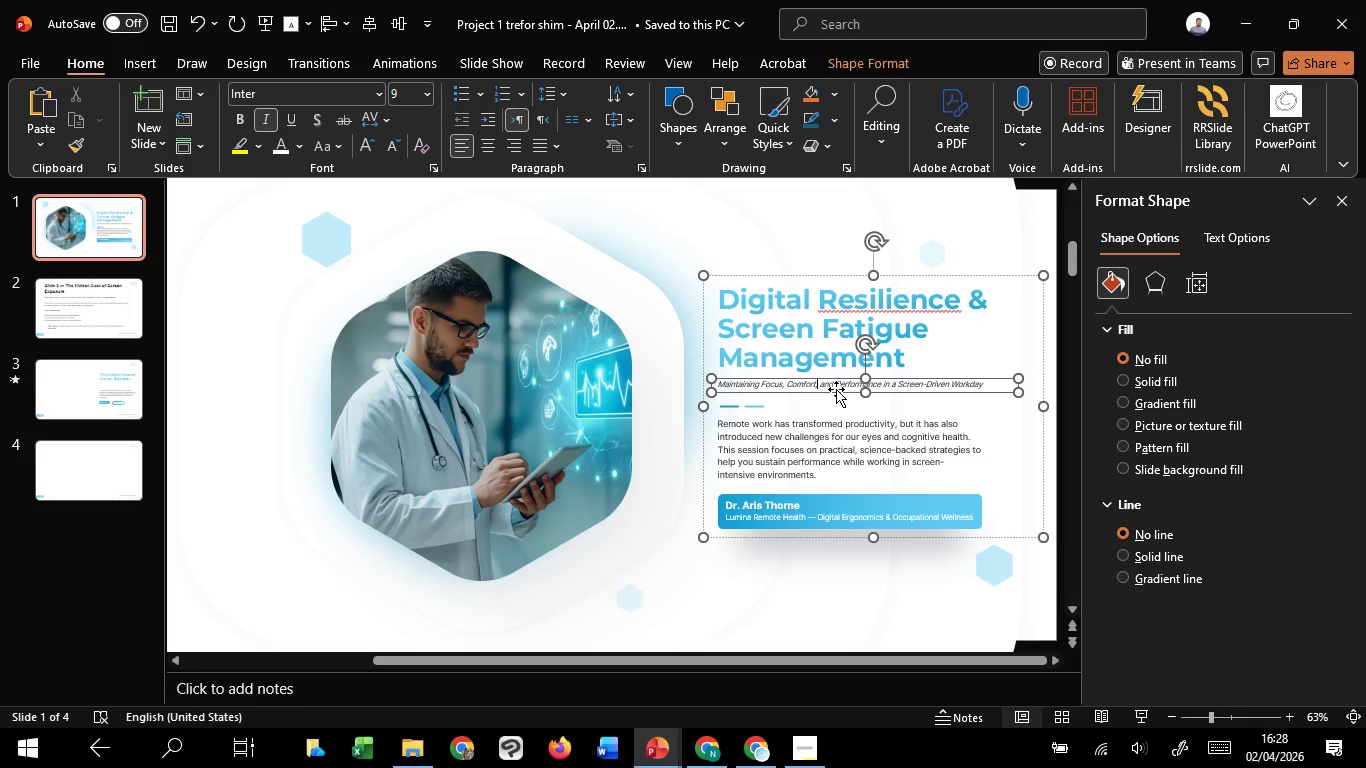 
left_click([836, 389])
 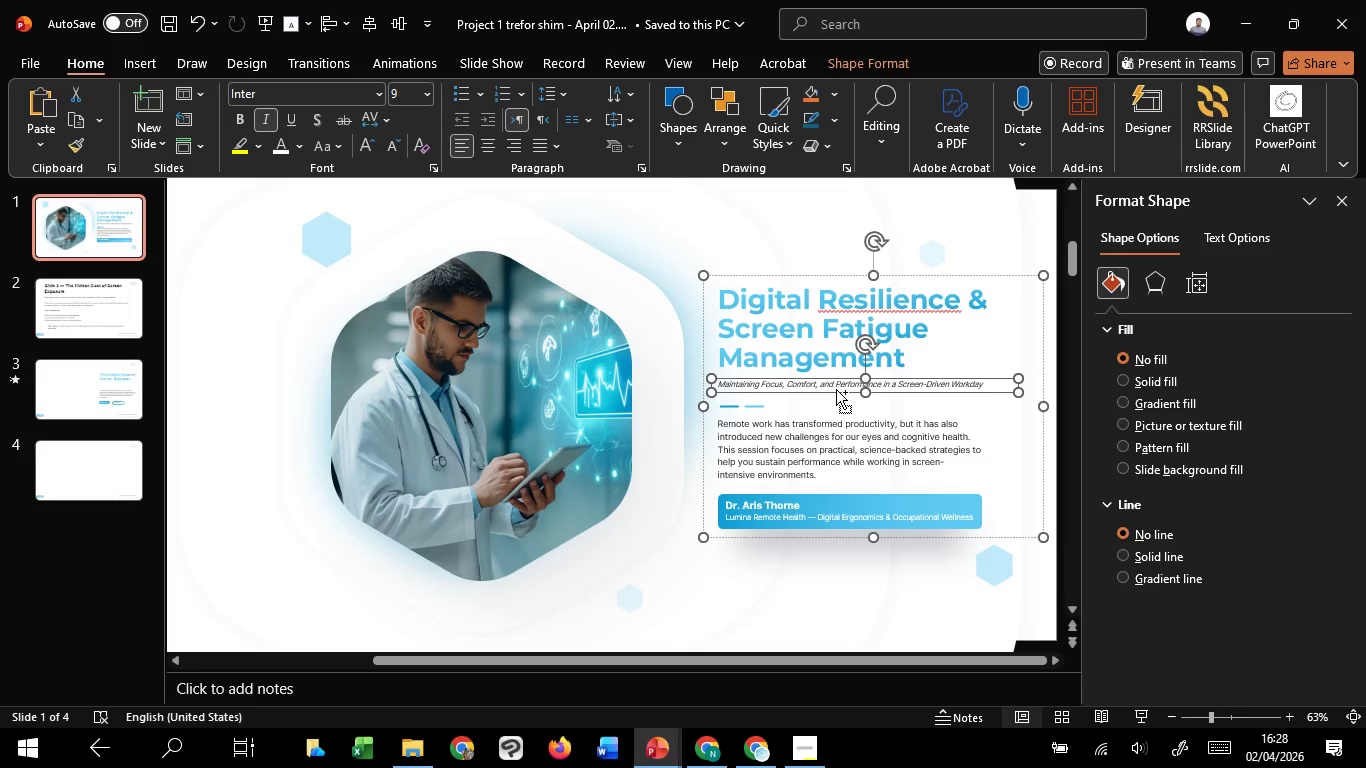 
key(Control+C)
 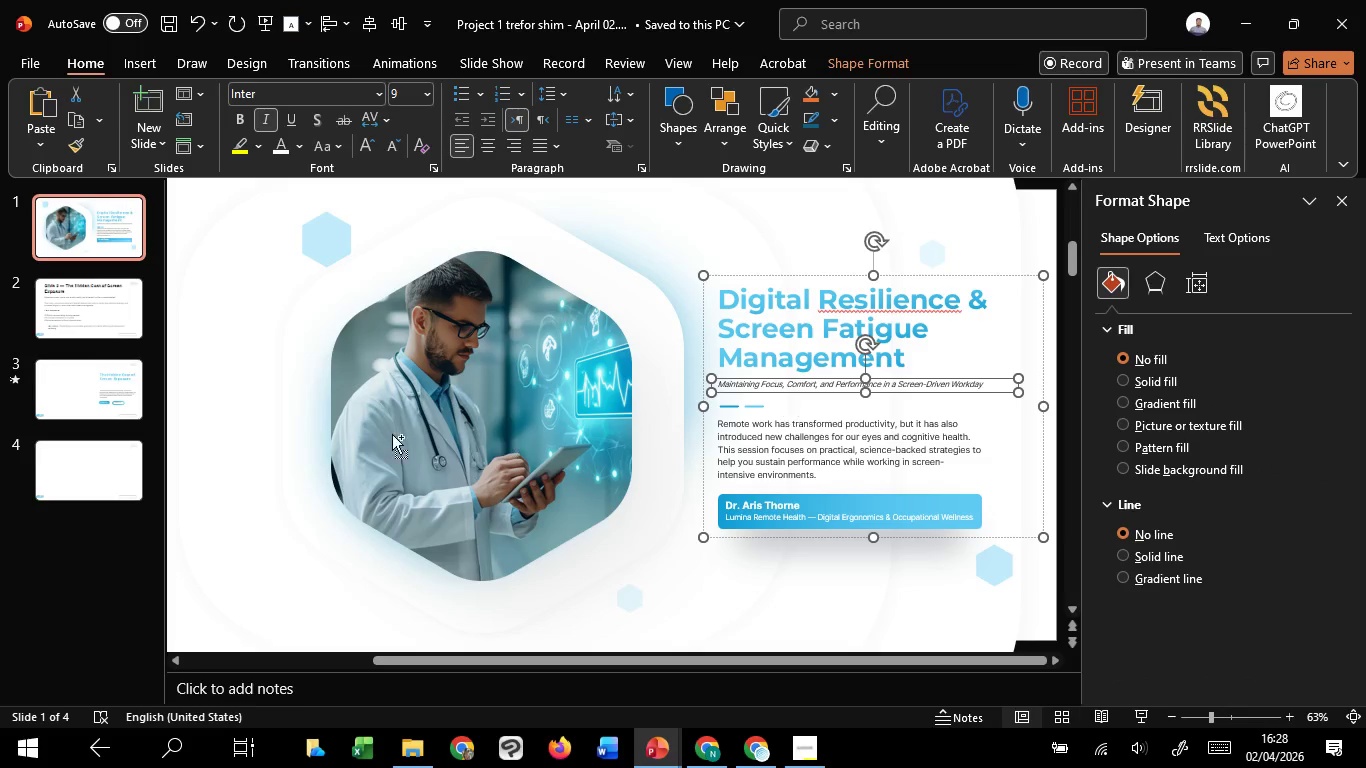 
key(Control+C)
 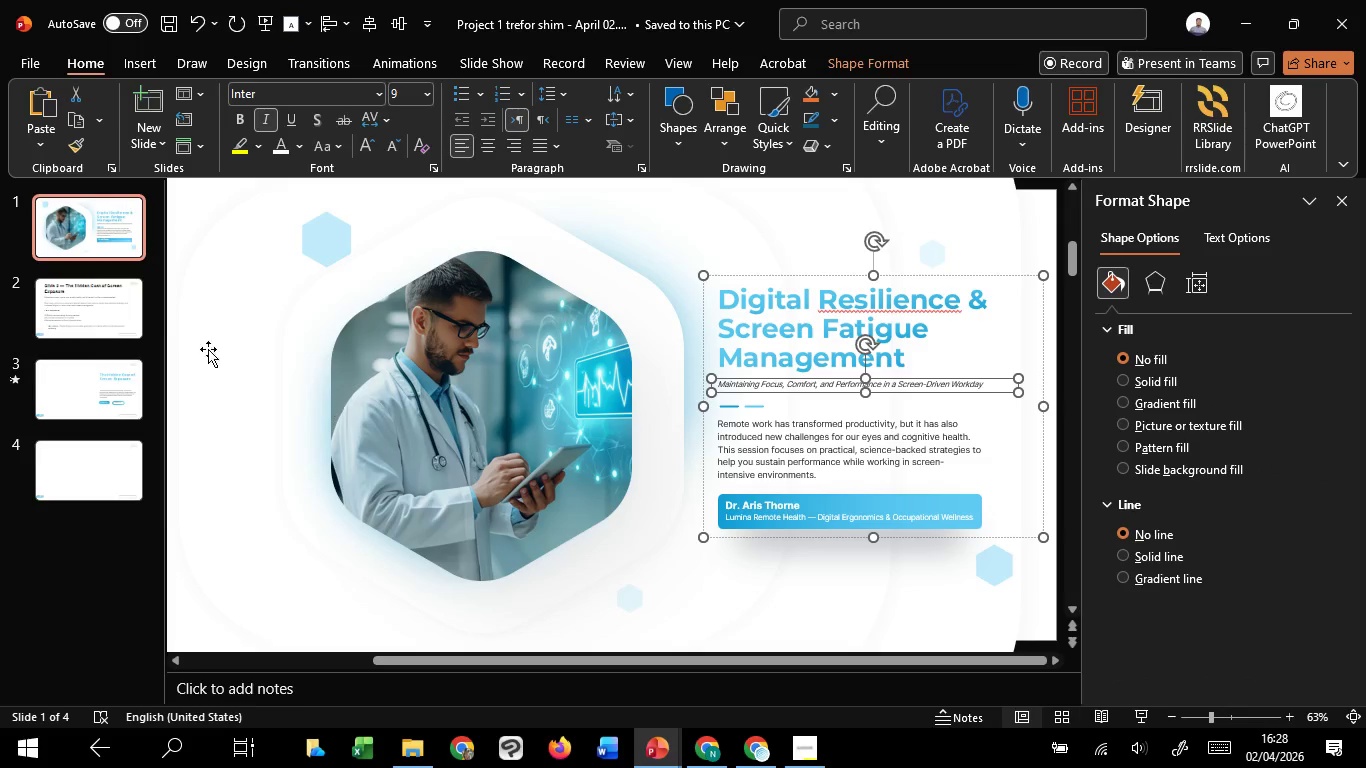 
key(Control+C)
 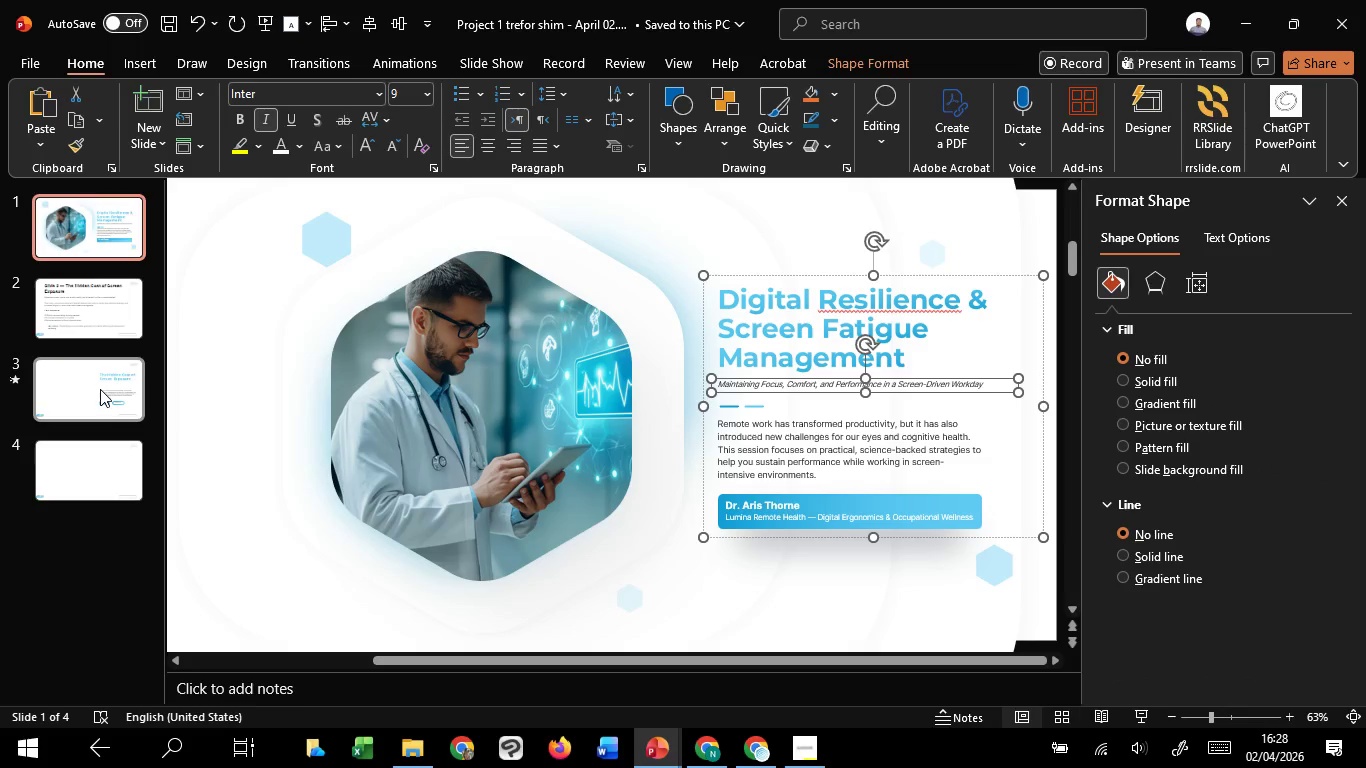 
left_click([100, 389])
 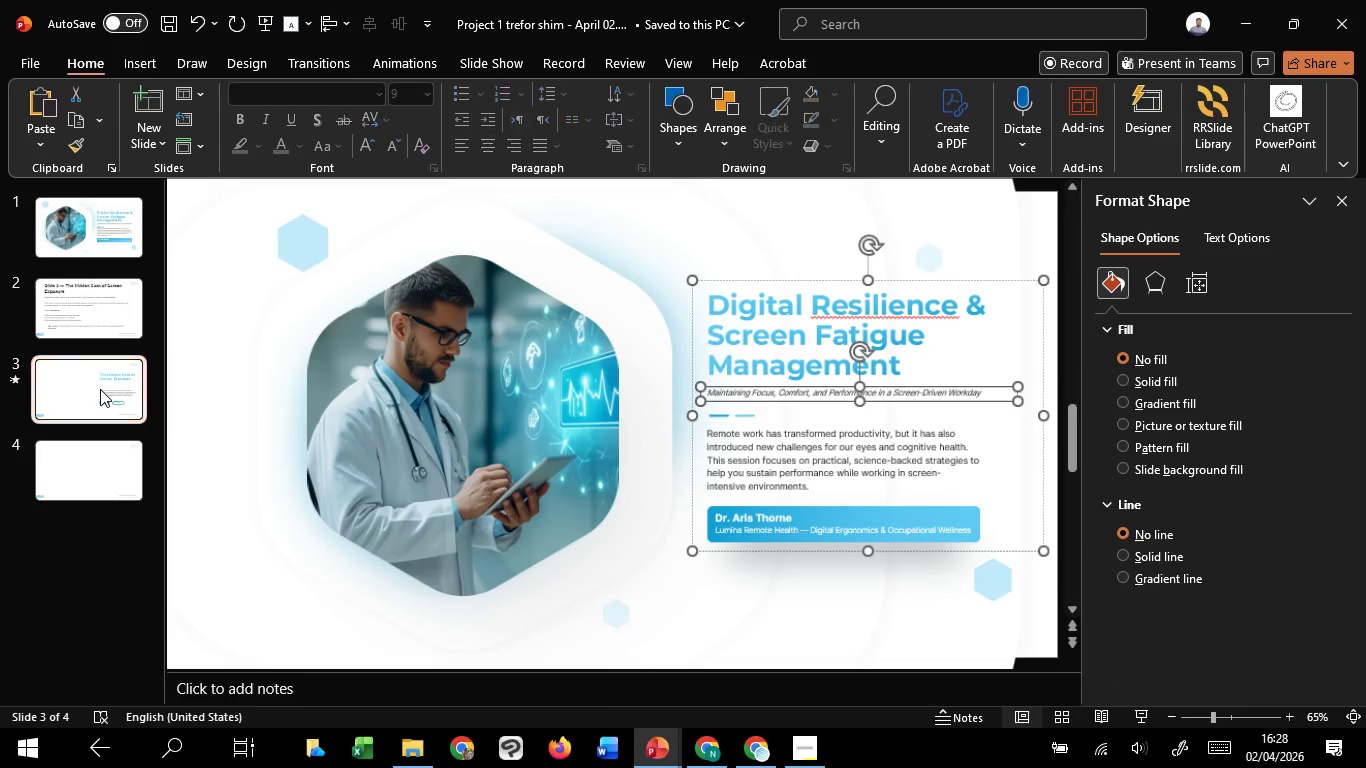 
key(Control+V)
 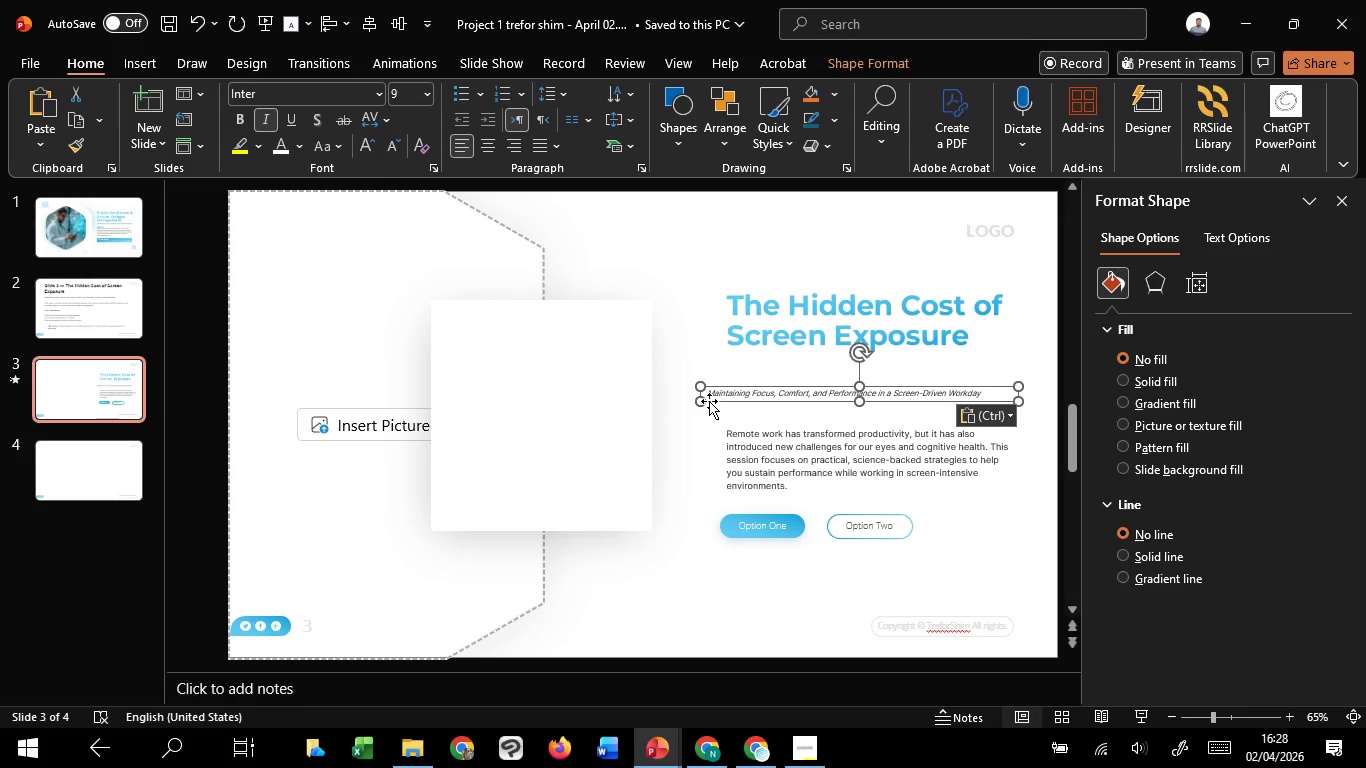 
hold_key(key=ControlLeft, duration=1.22)
scroll: coordinate [646, 409], scroll_direction: up, amount: 4.0
 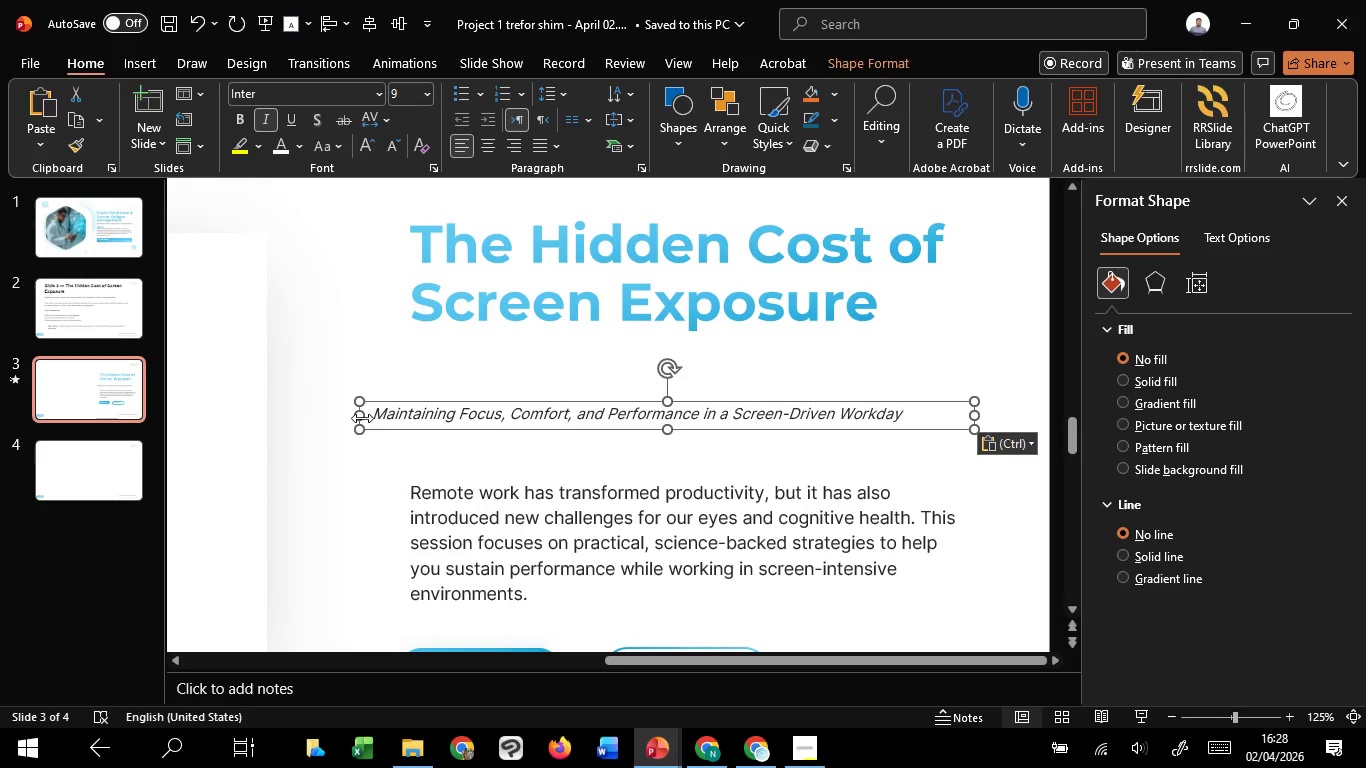 
left_click_drag(start_coordinate=[360, 418], to_coordinate=[408, 420])
 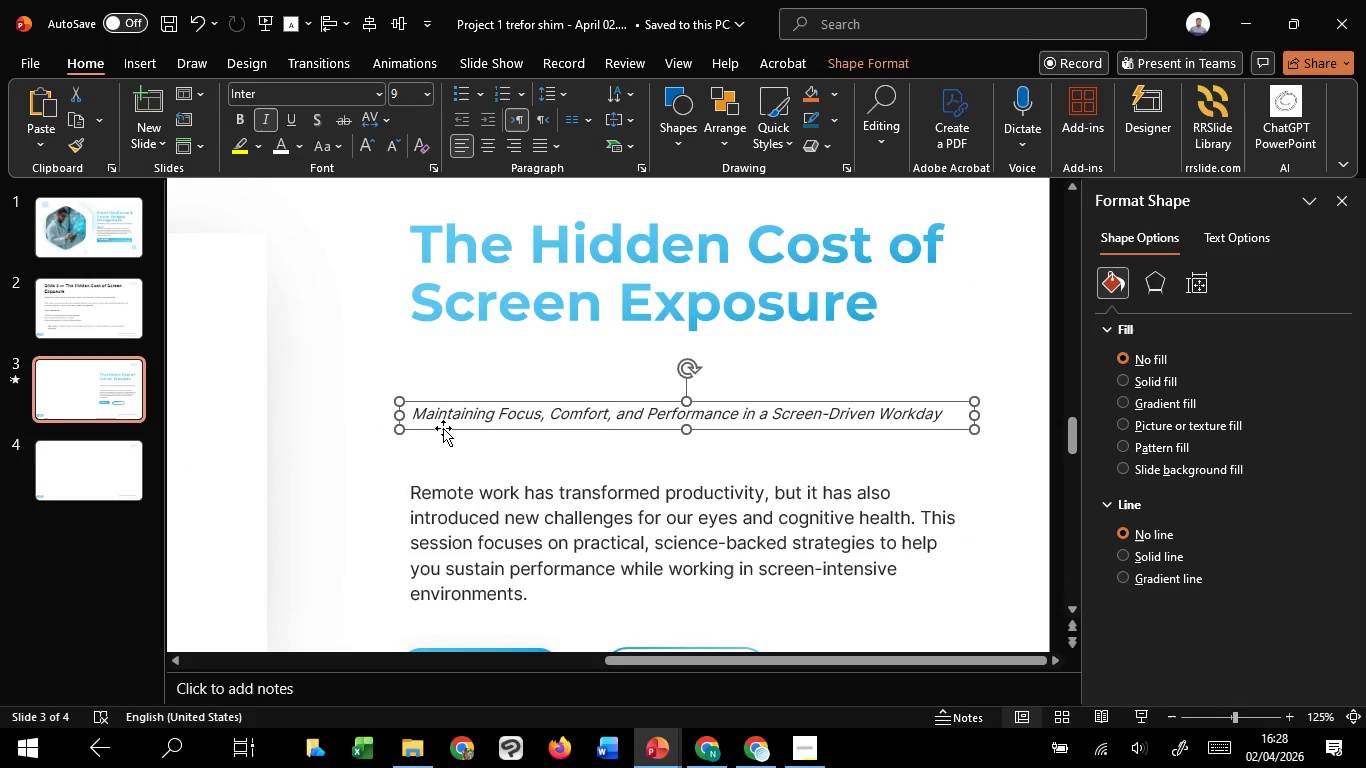 
left_click_drag(start_coordinate=[443, 428], to_coordinate=[440, 359])
 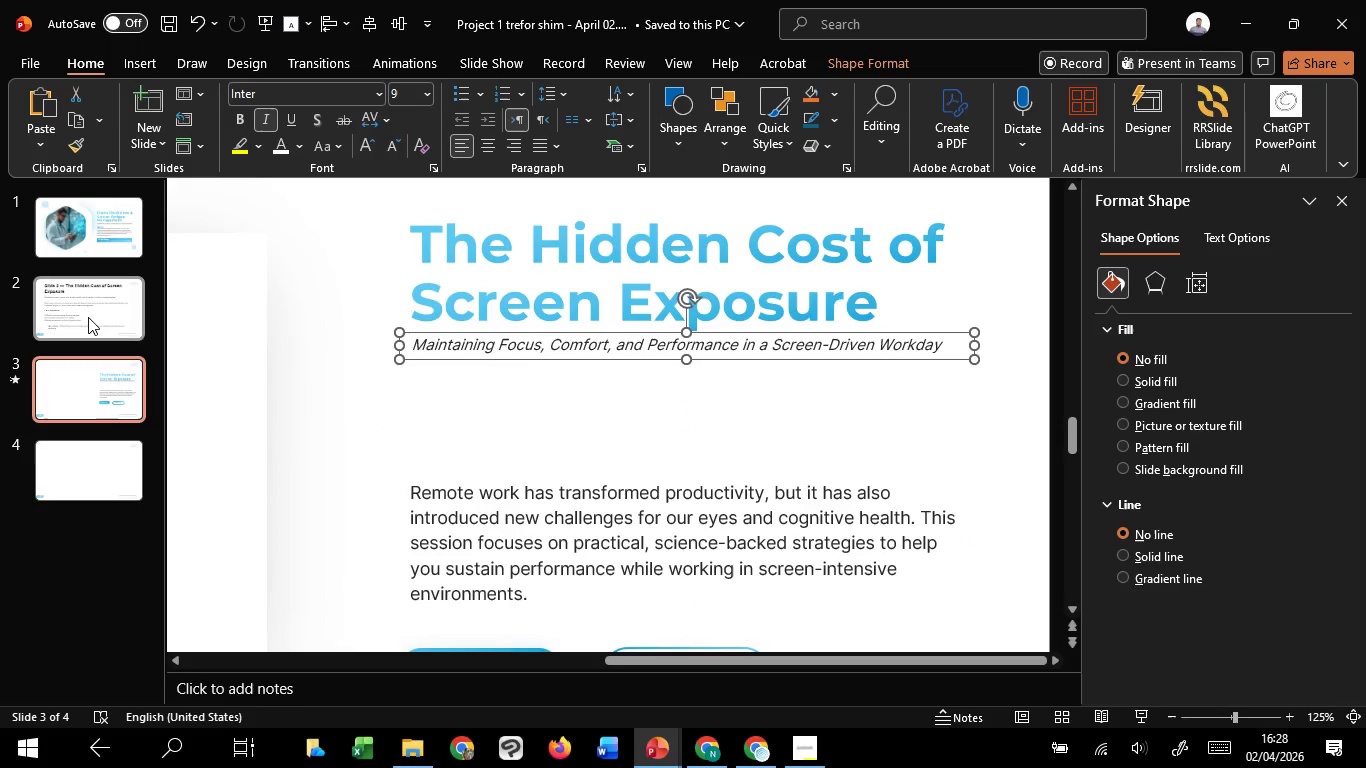 
hold_key(key=ShiftLeft, duration=1.52)
 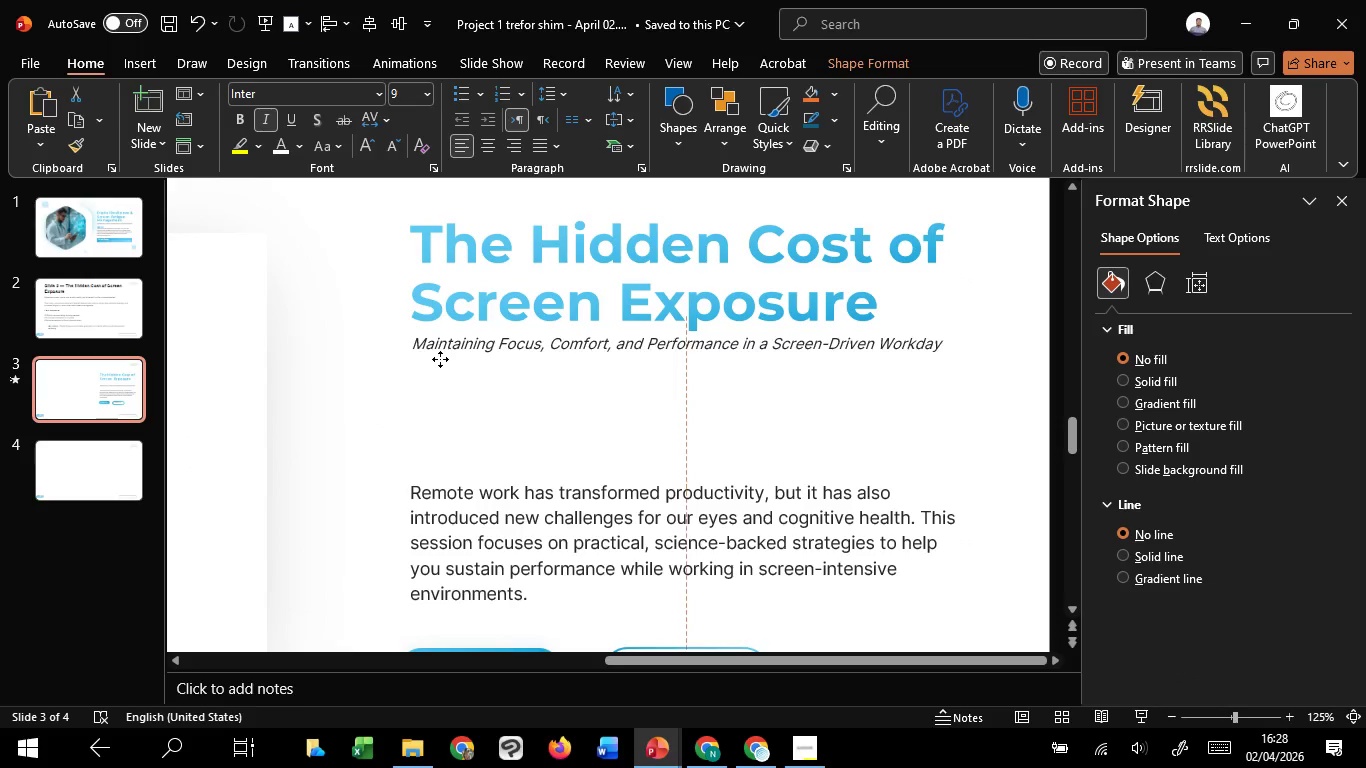 
hold_key(key=ShiftLeft, duration=1.51)
 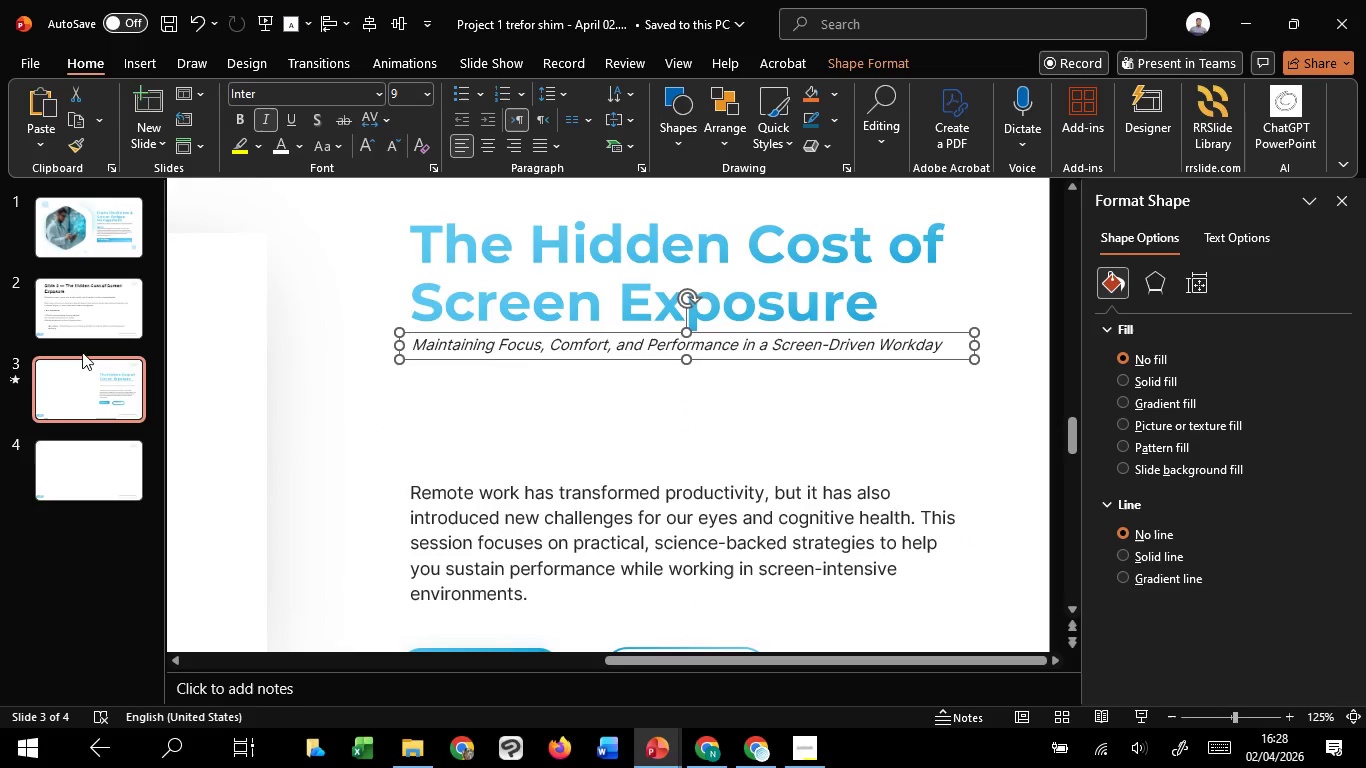 
hold_key(key=ShiftLeft, duration=0.34)
 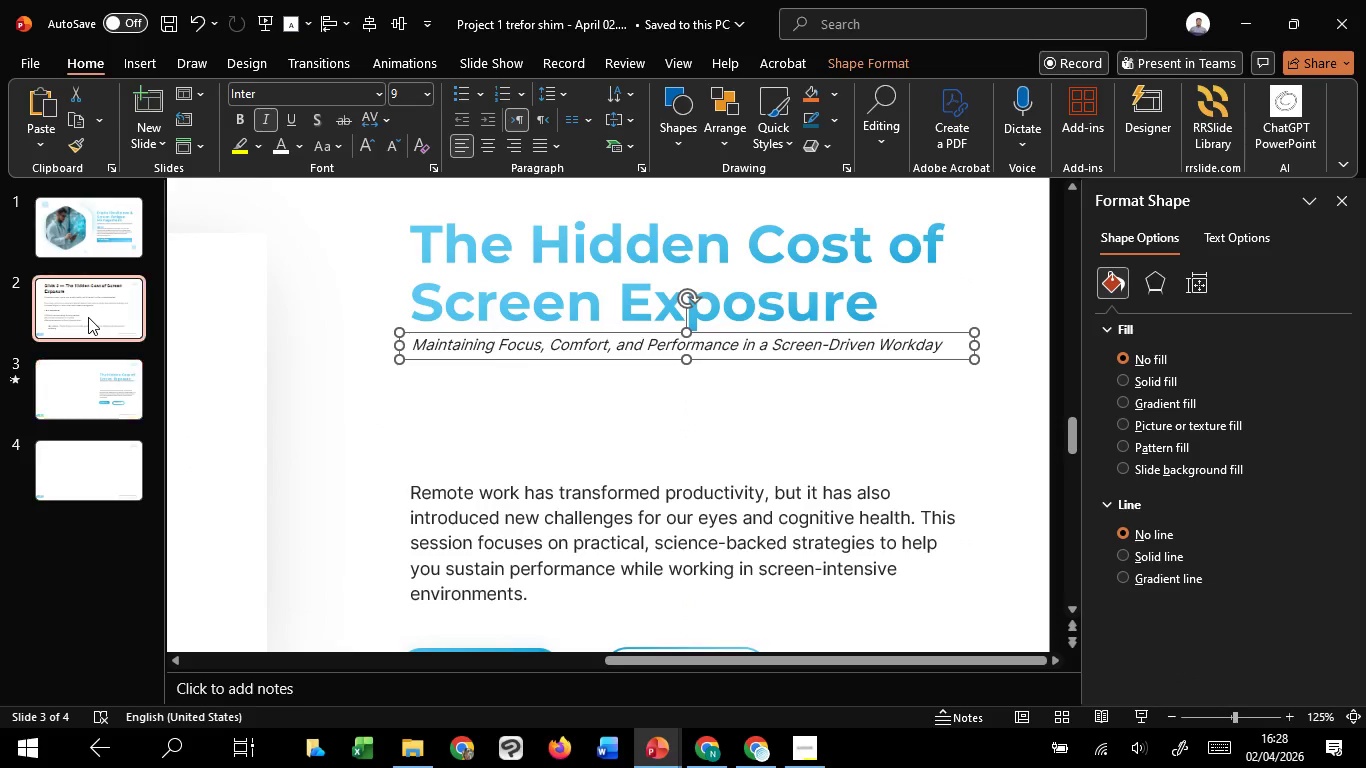 
left_click([88, 317])
 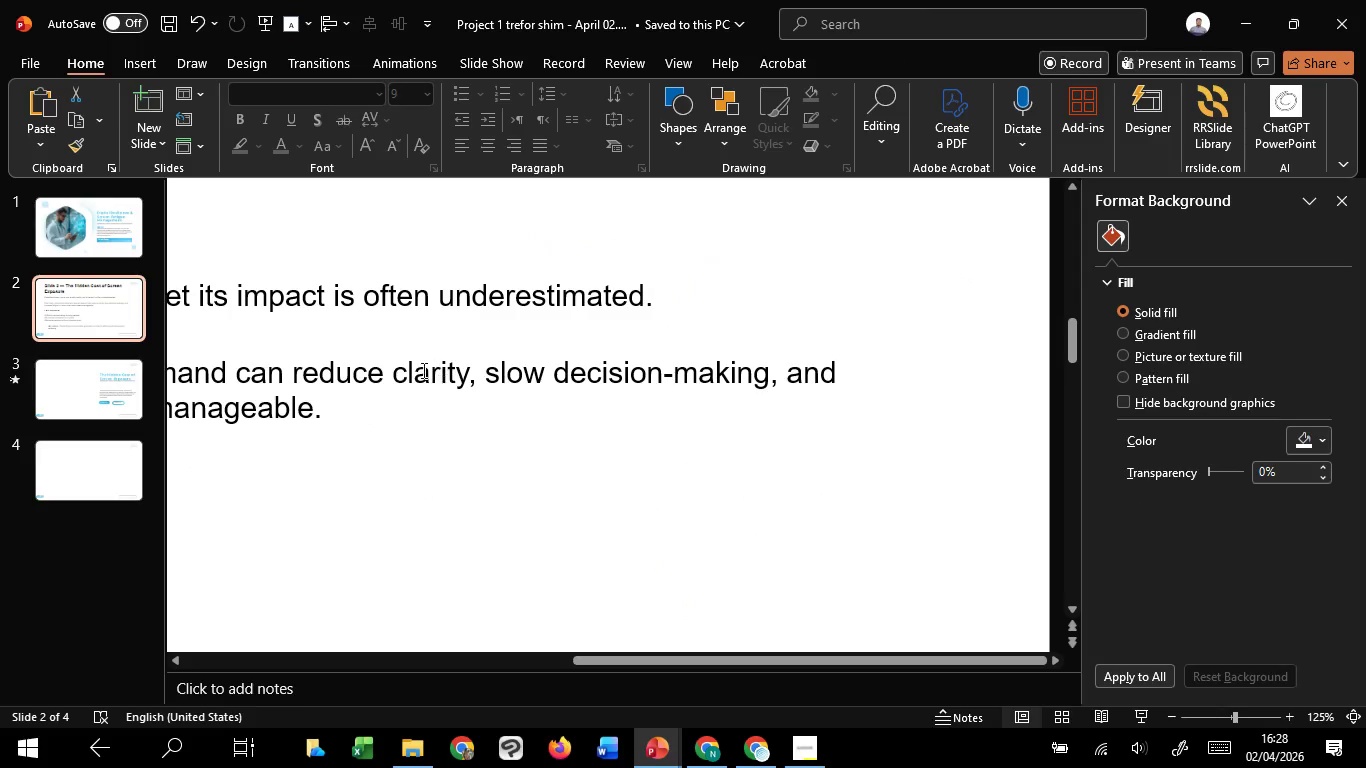 
hold_key(key=ControlLeft, duration=0.7)
scroll: coordinate [422, 364], scroll_direction: down, amount: 5.0
 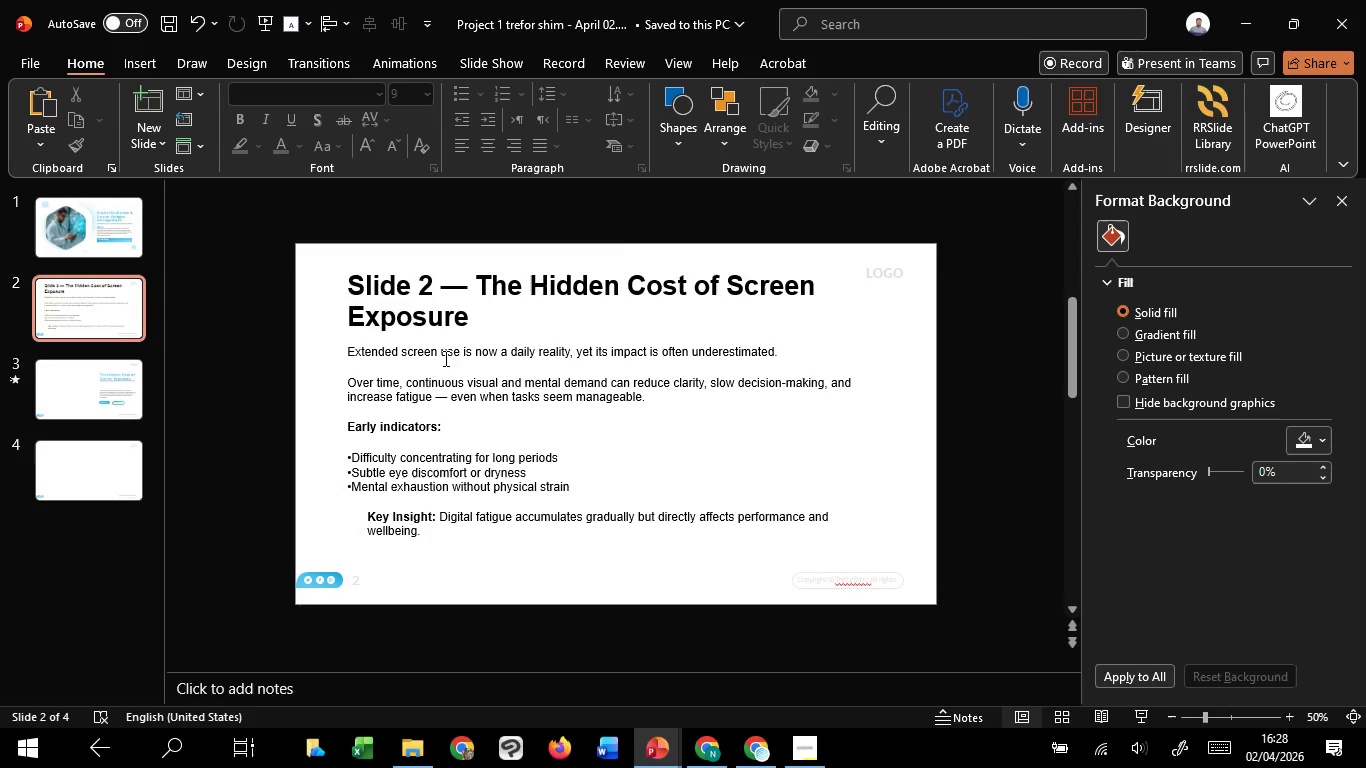 
left_click([444, 358])
 